 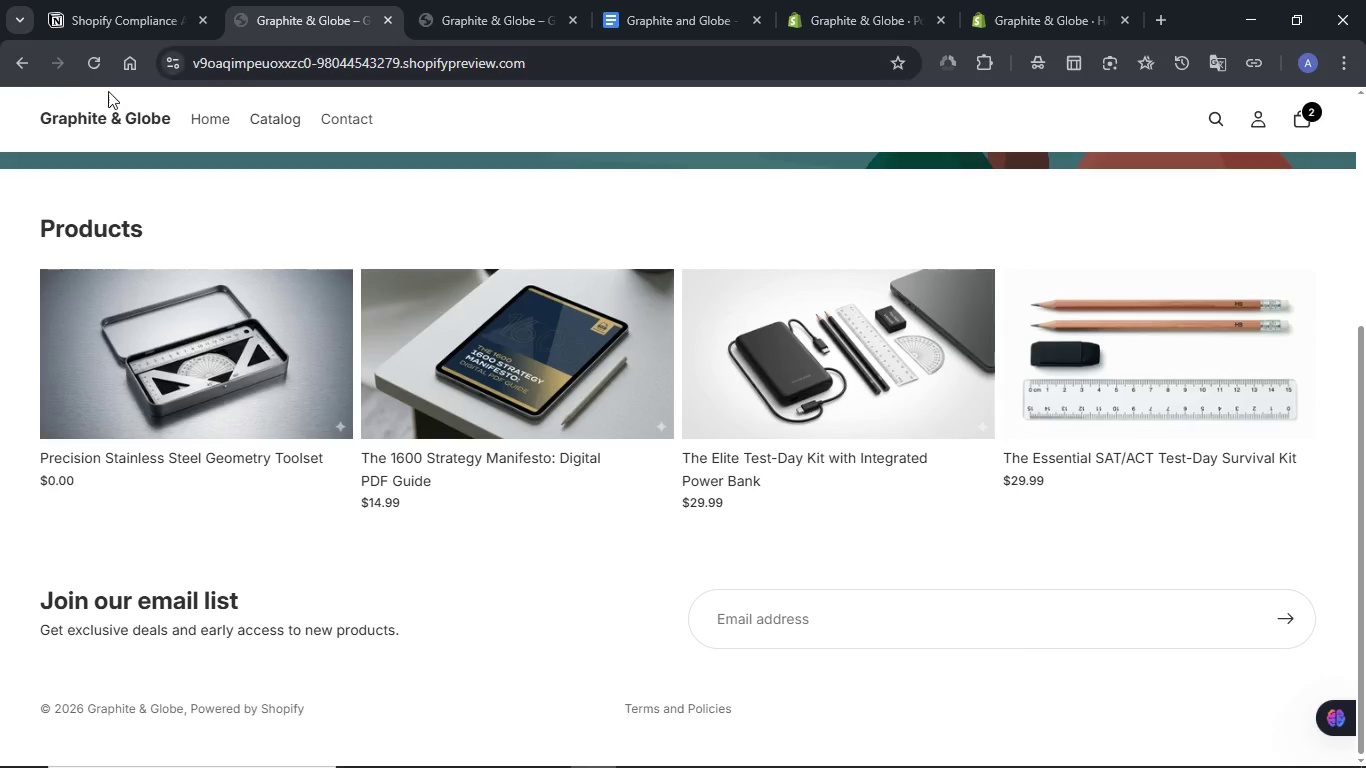 
left_click([94, 60])
 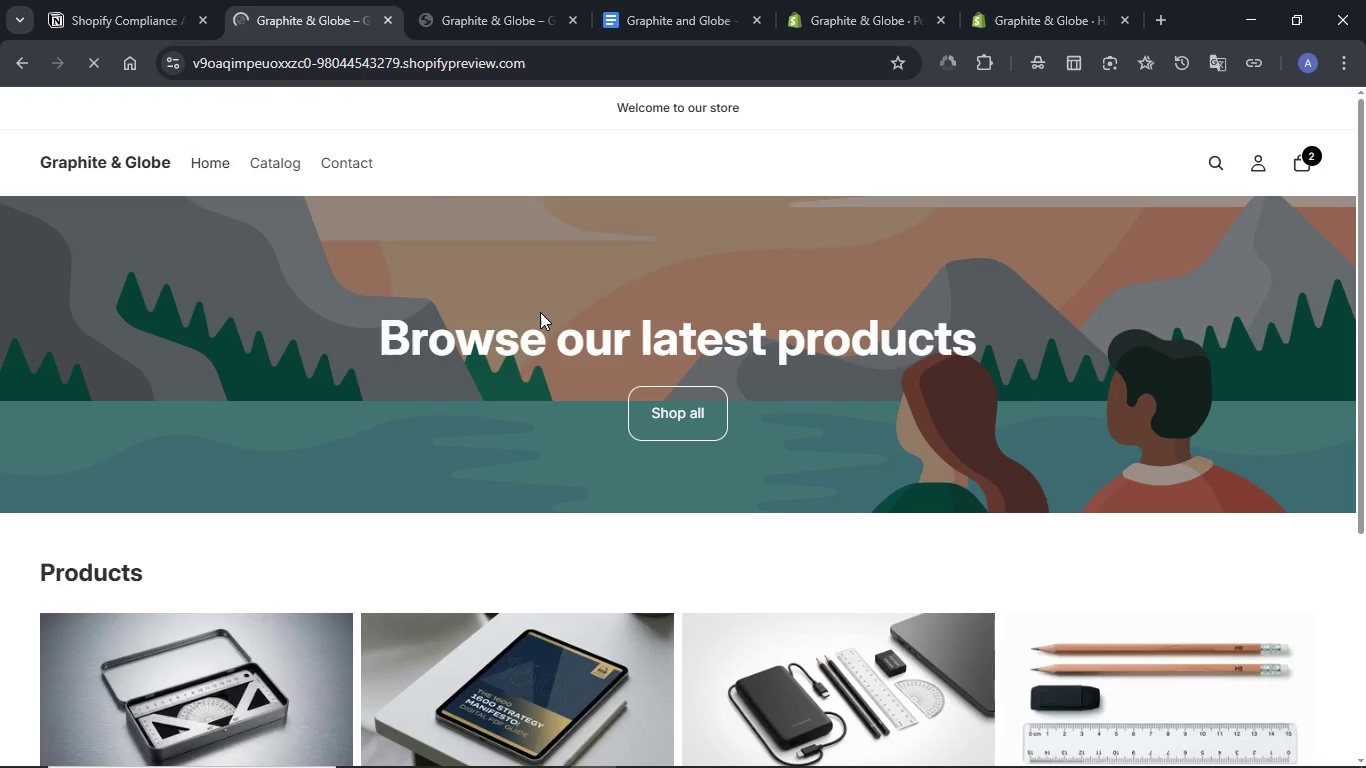 
wait(7.49)
 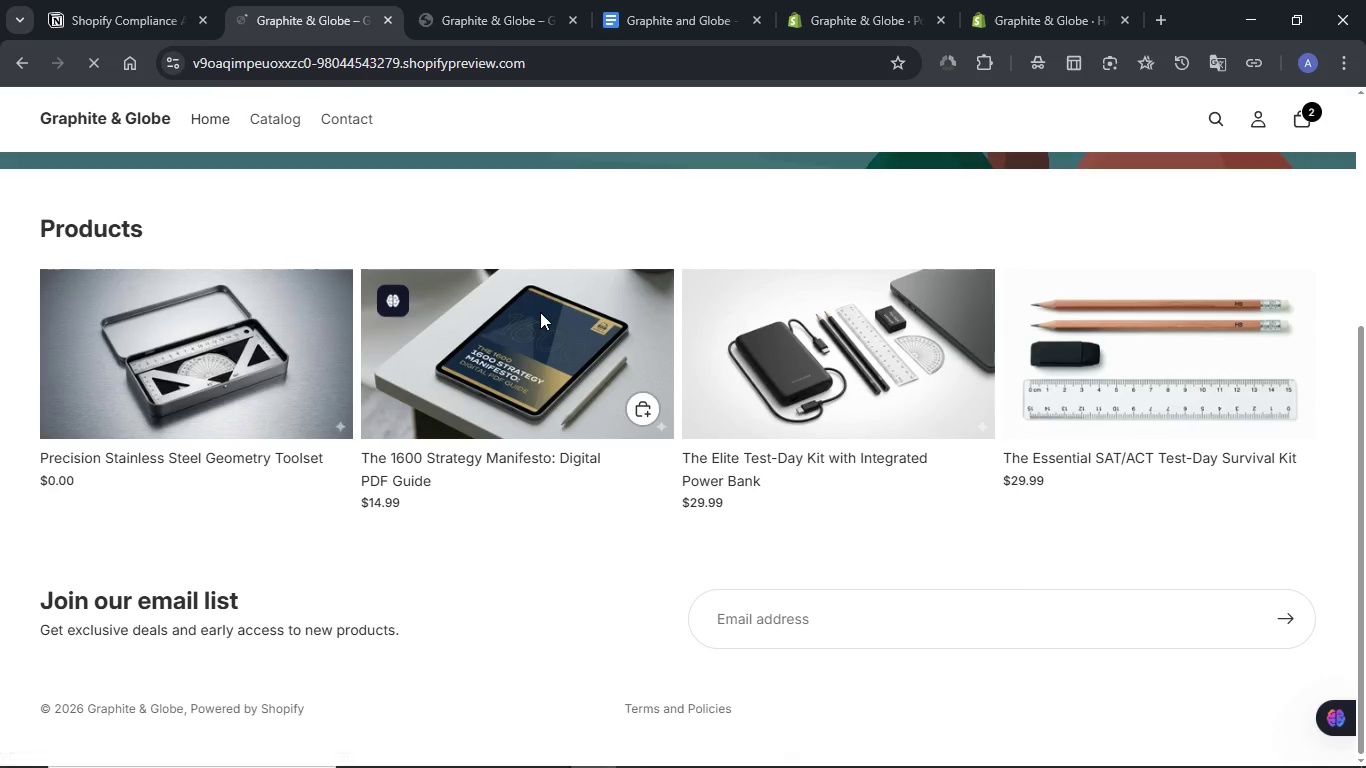 
scroll: coordinate [540, 312], scroll_direction: down, amount: 10.0
 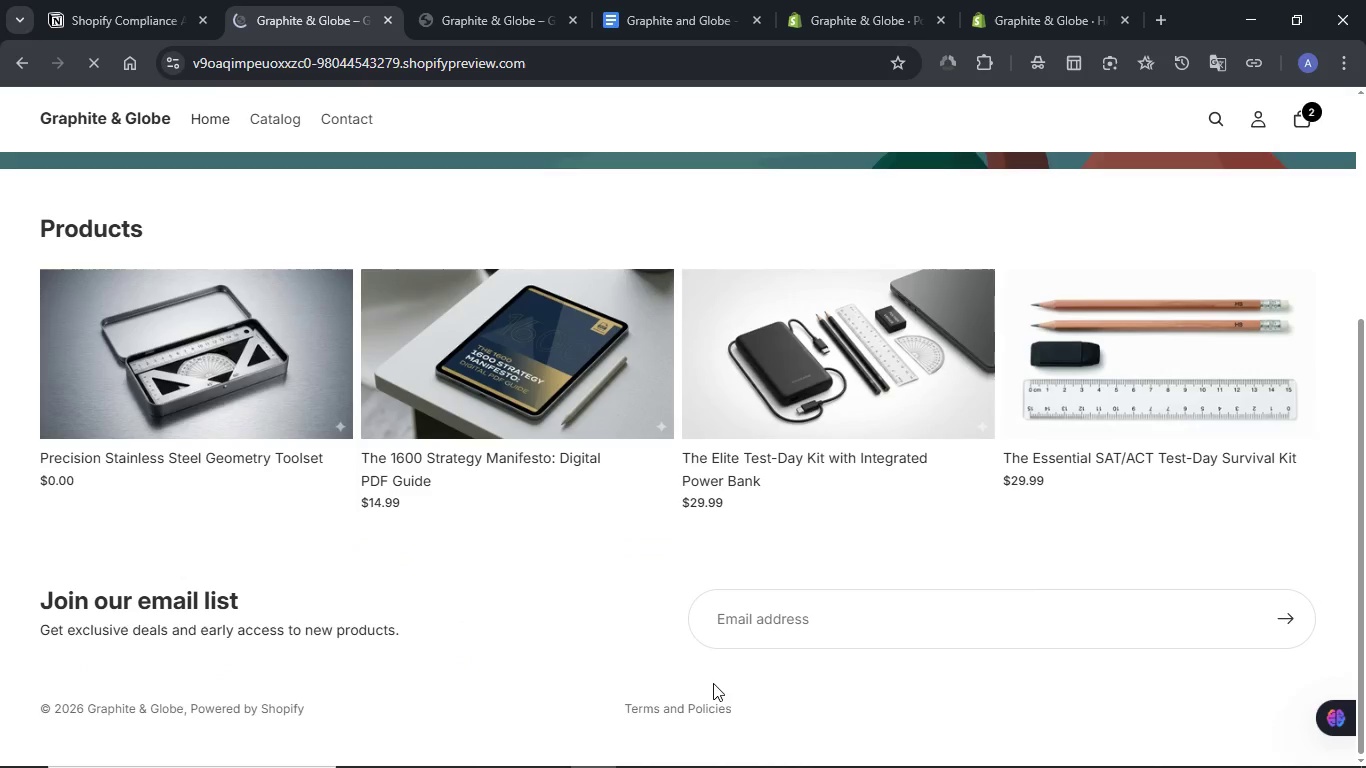 
mouse_move([687, 678])
 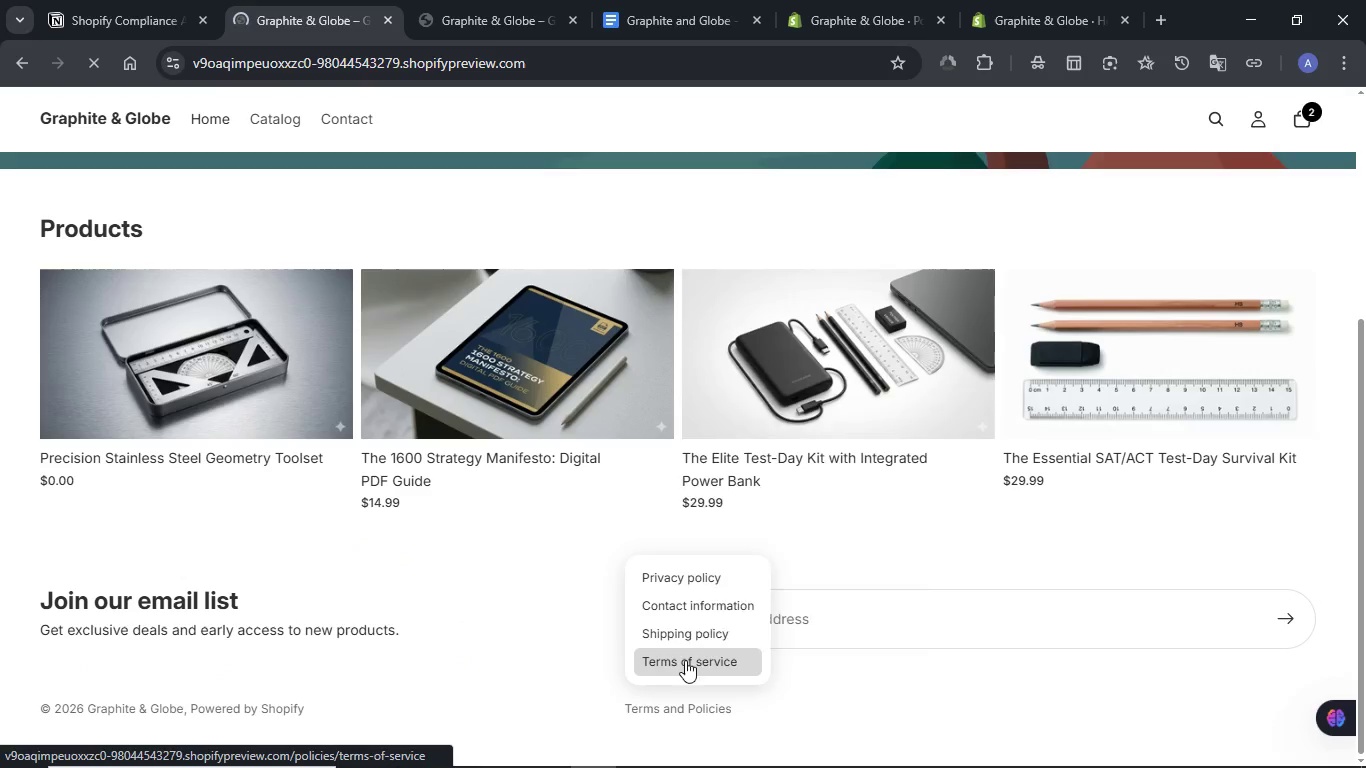 
right_click([685, 660])
 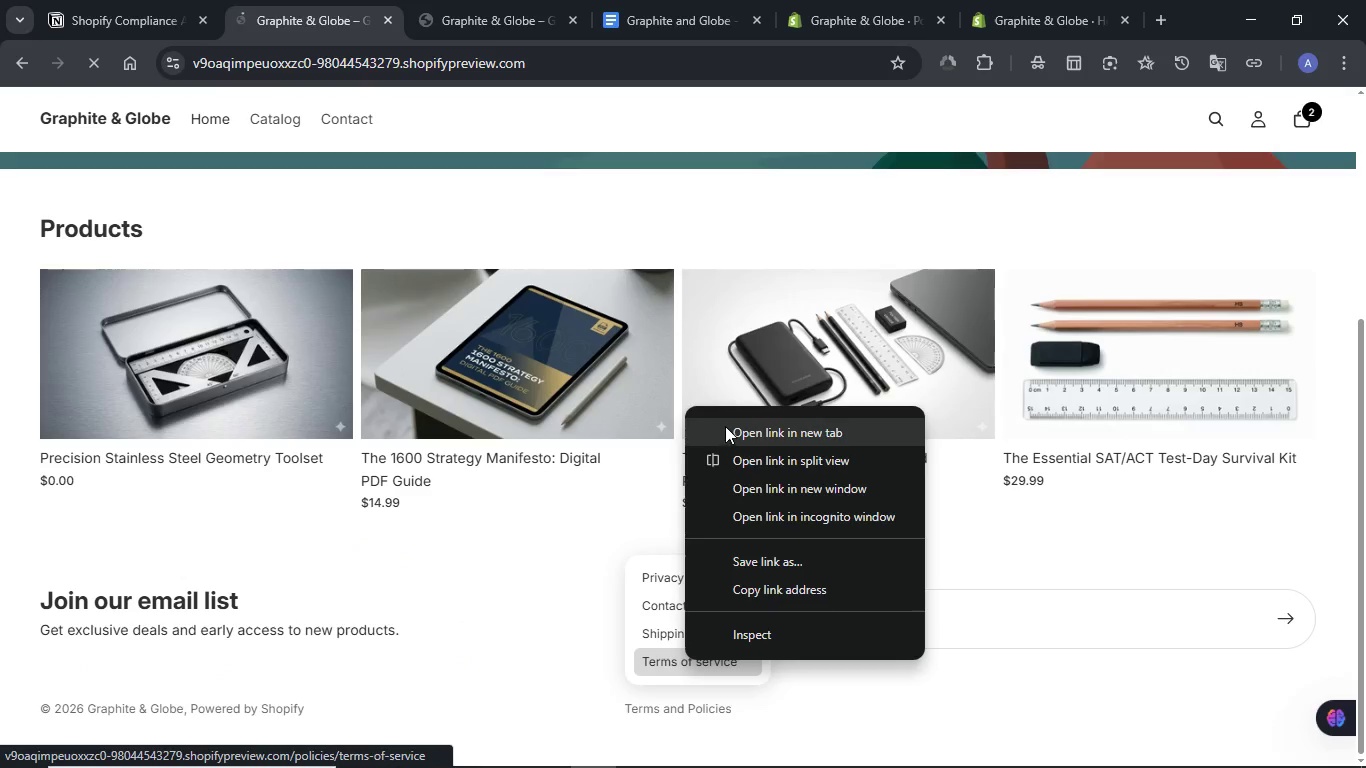 
left_click([725, 426])
 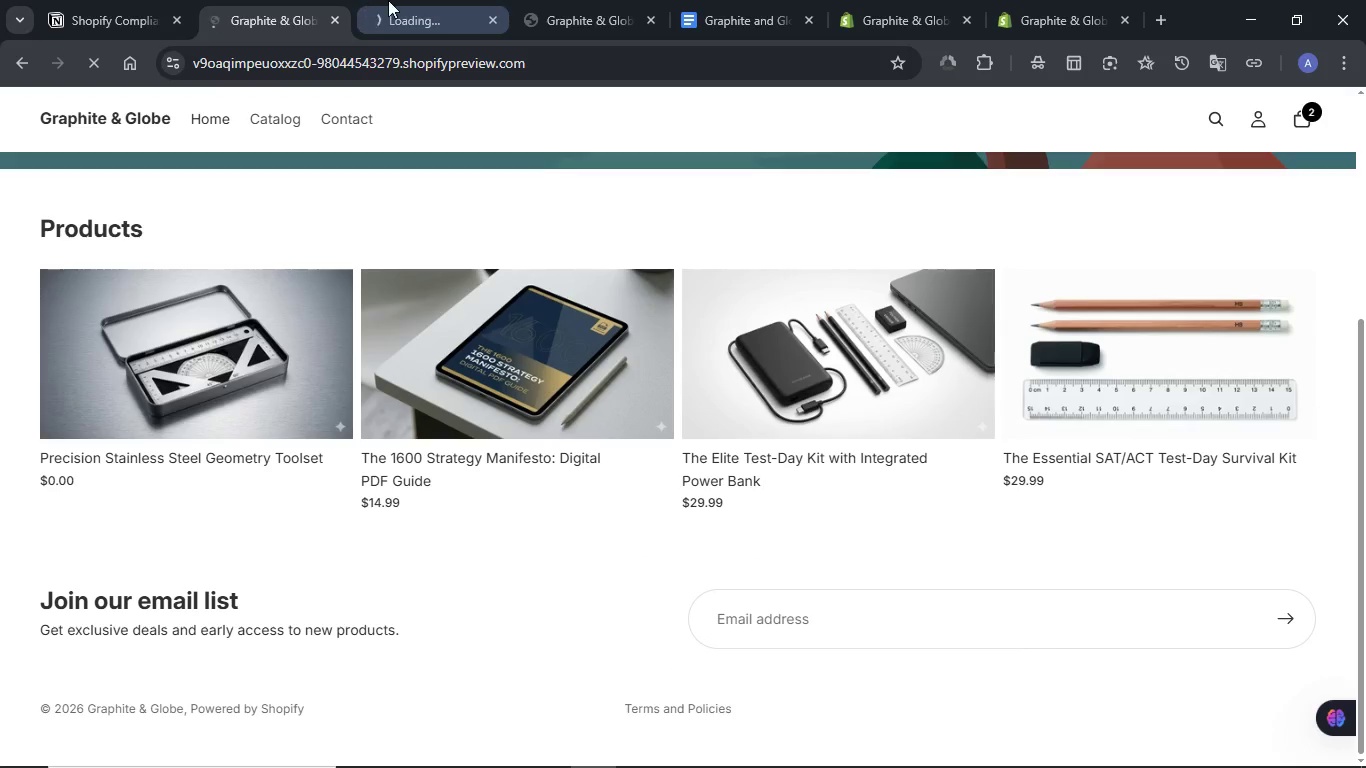 
left_click([395, 0])
 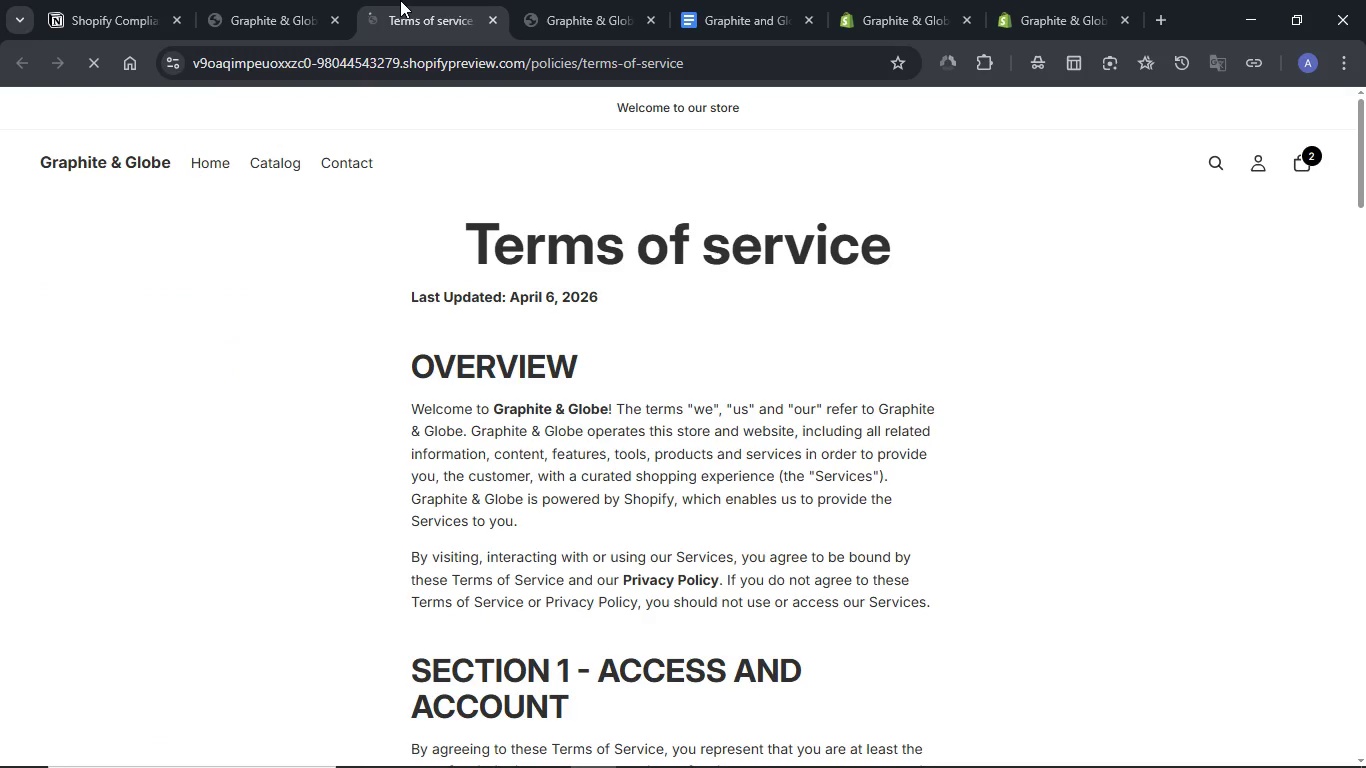 
wait(7.08)
 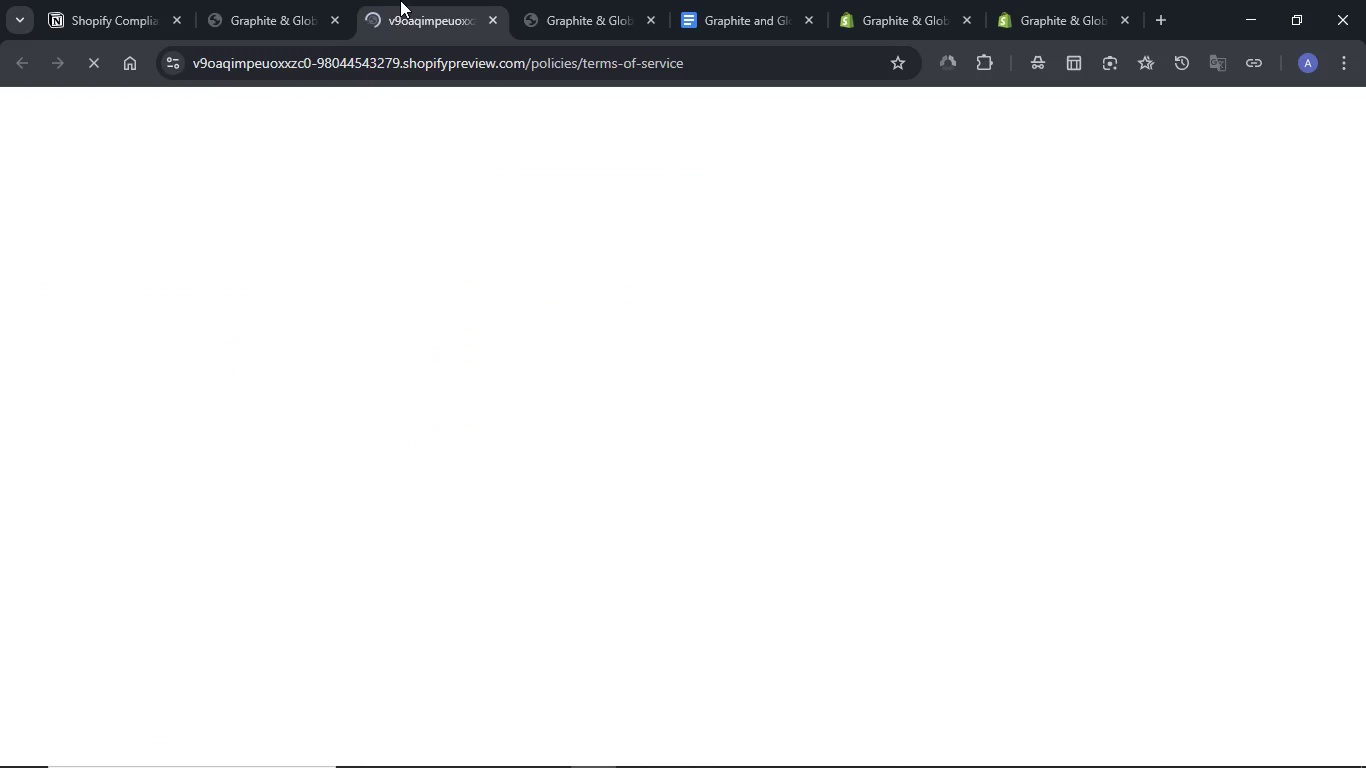 
scroll: coordinate [709, 321], scroll_direction: down, amount: 2.0
 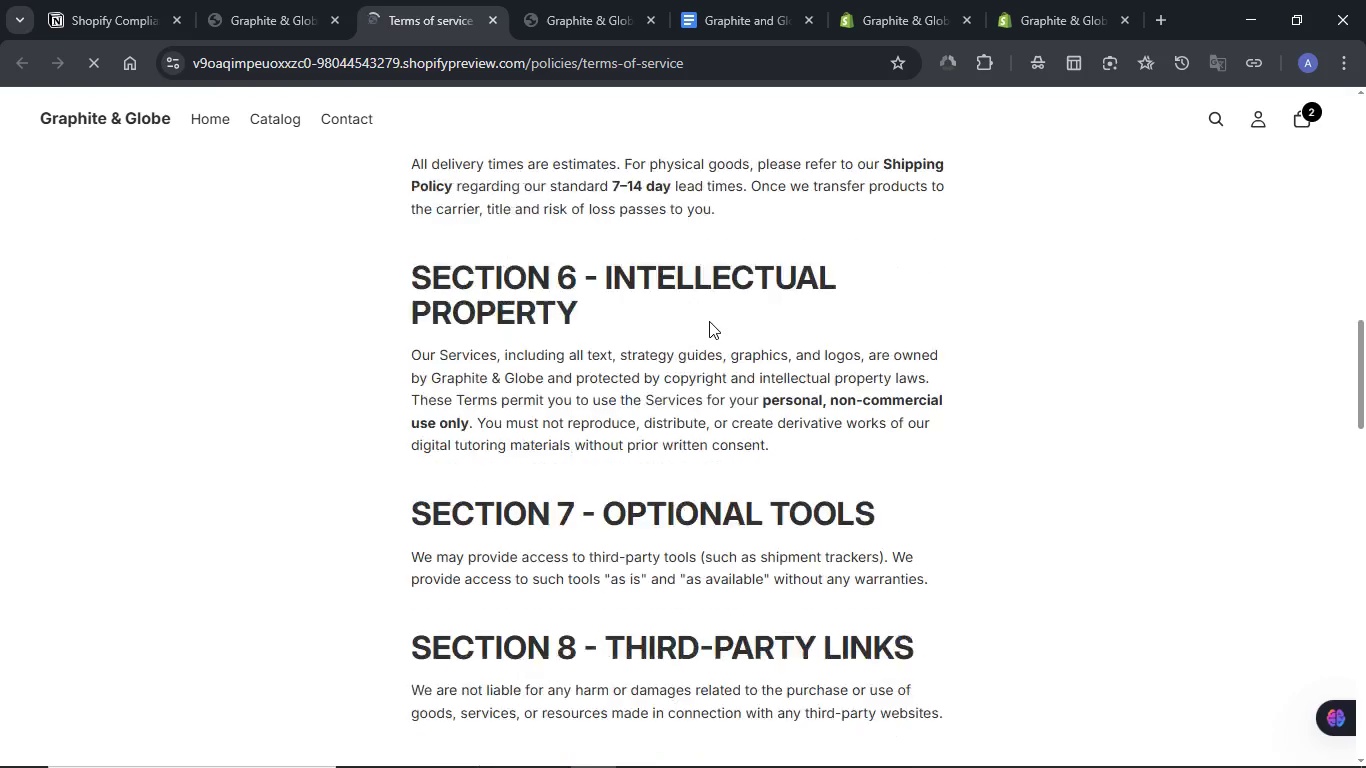 
scroll: coordinate [709, 321], scroll_direction: up, amount: 12.0
 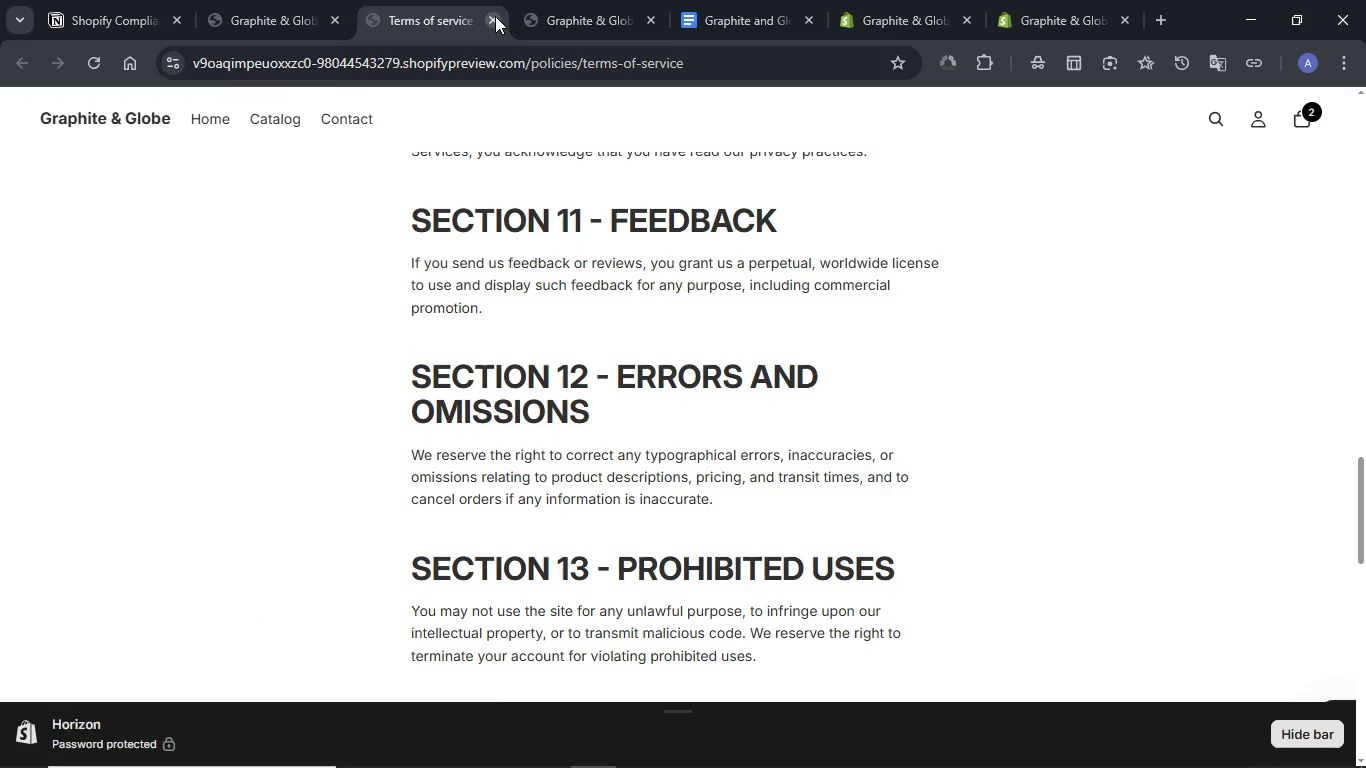 
left_click([495, 16])
 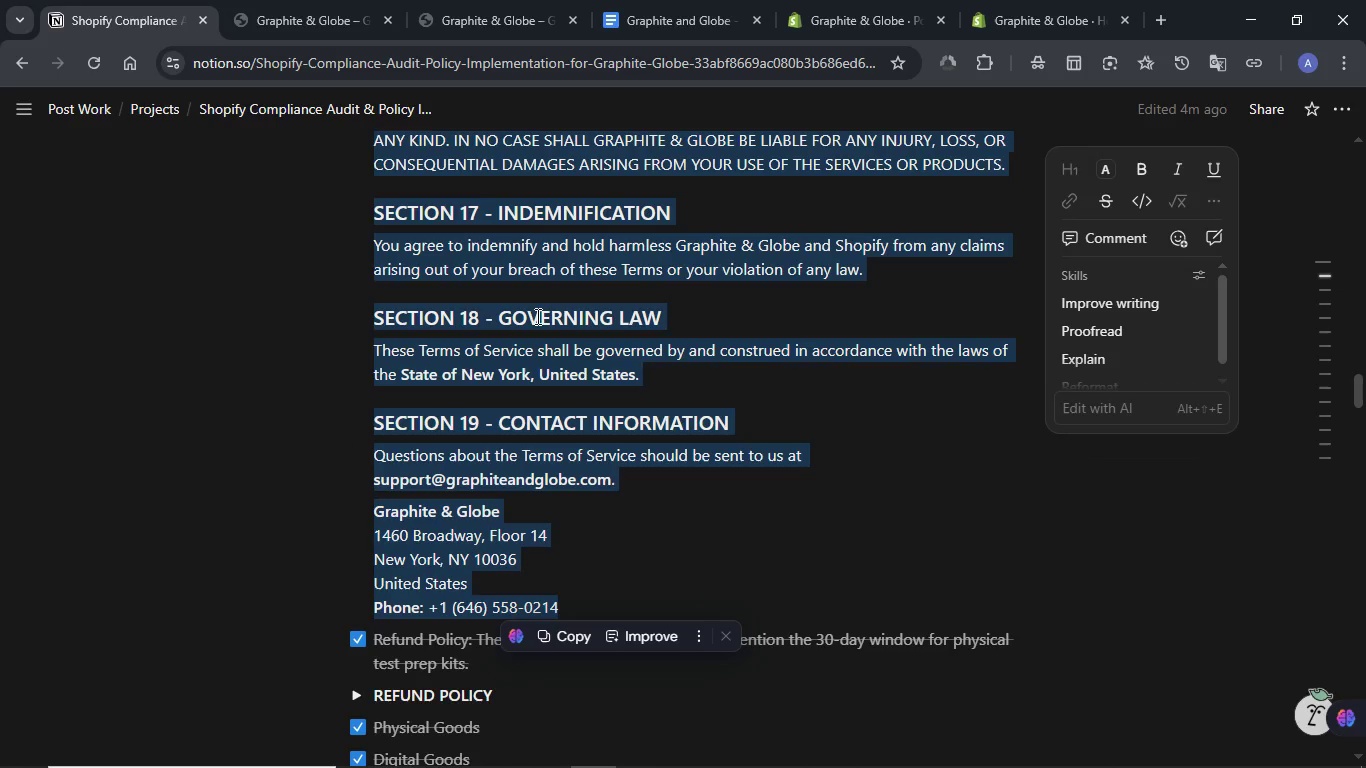 
left_click([512, 372])
 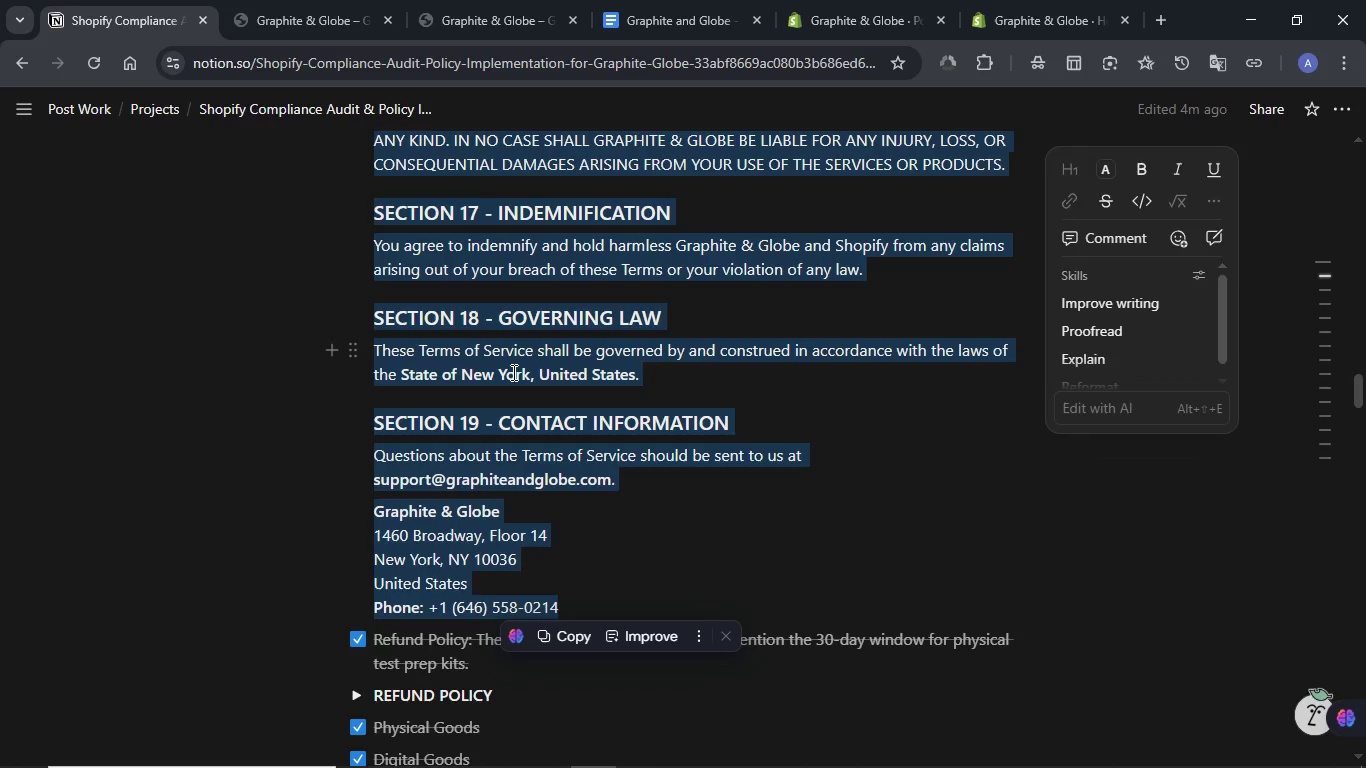 
scroll: coordinate [512, 372], scroll_direction: up, amount: 4.0
 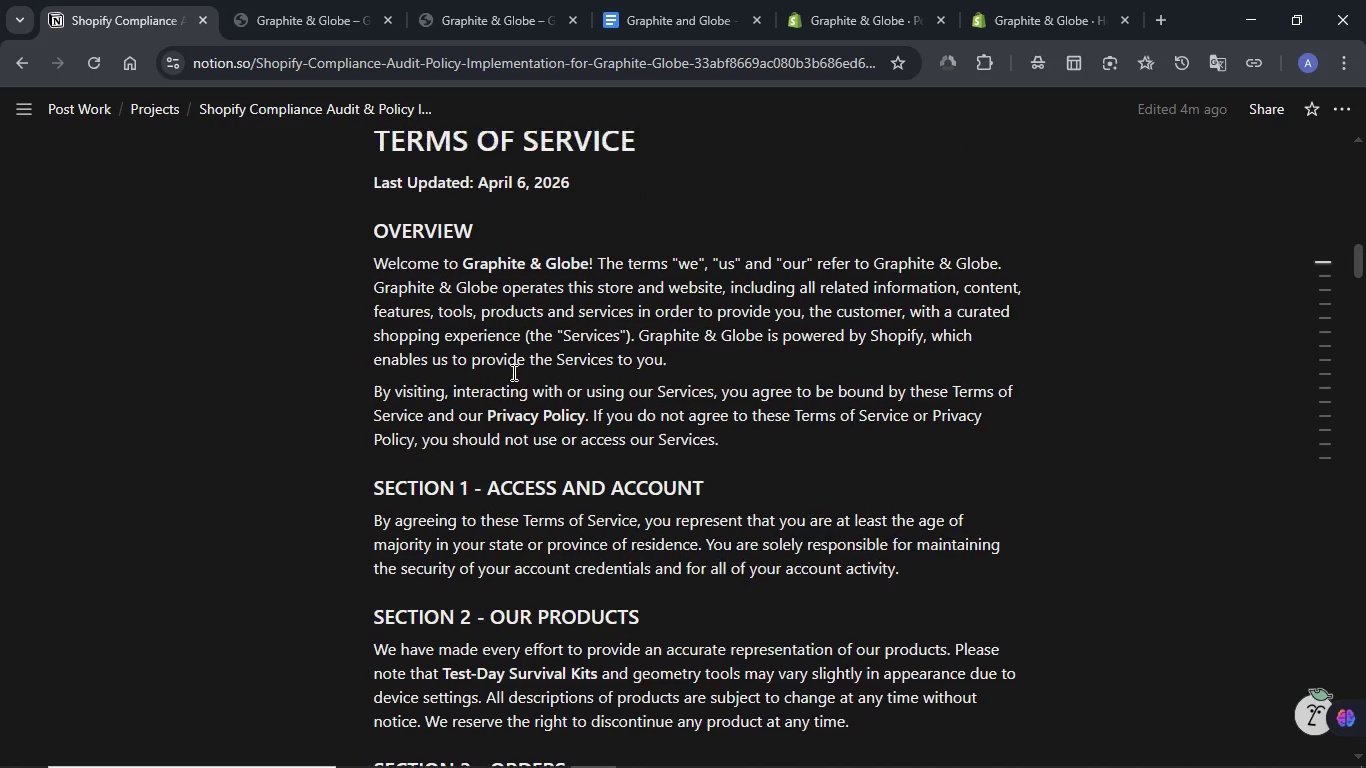 
left_click([357, 260])
 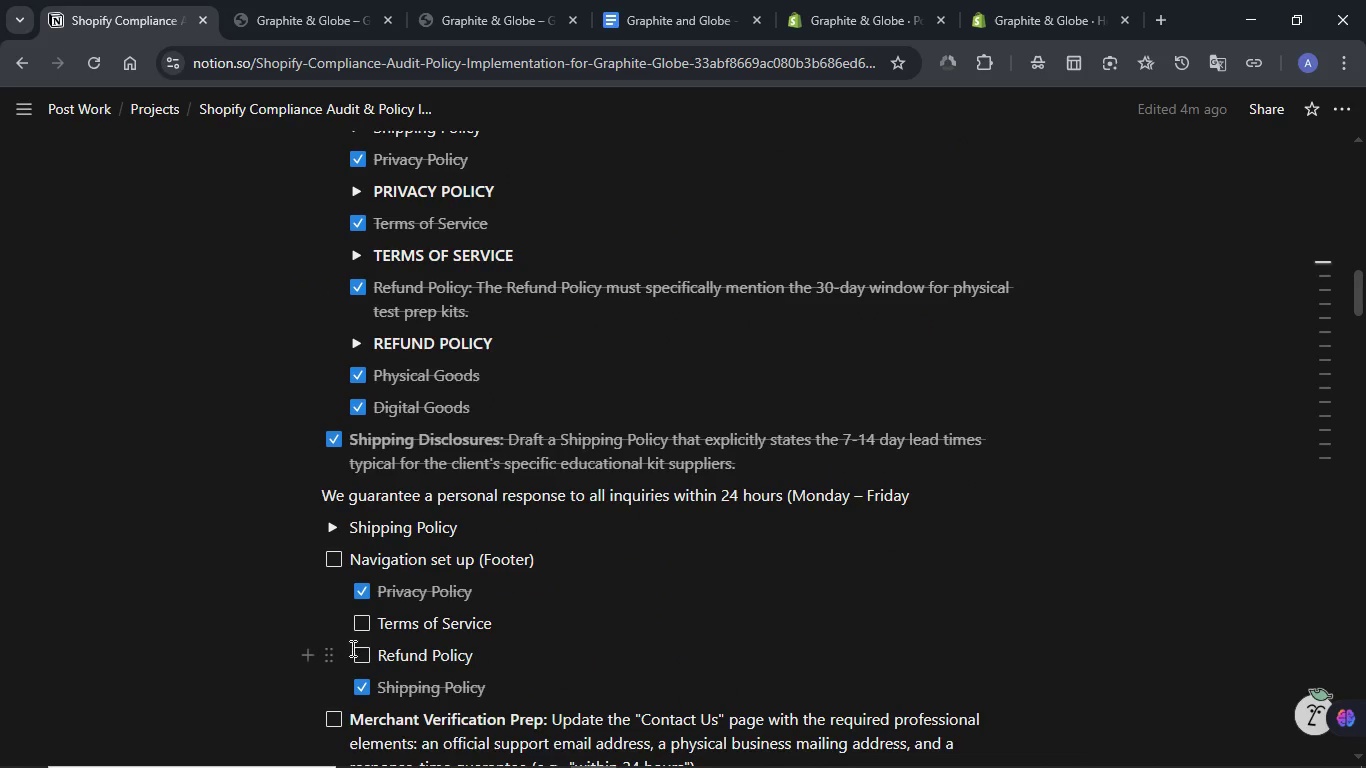 
left_click([361, 623])
 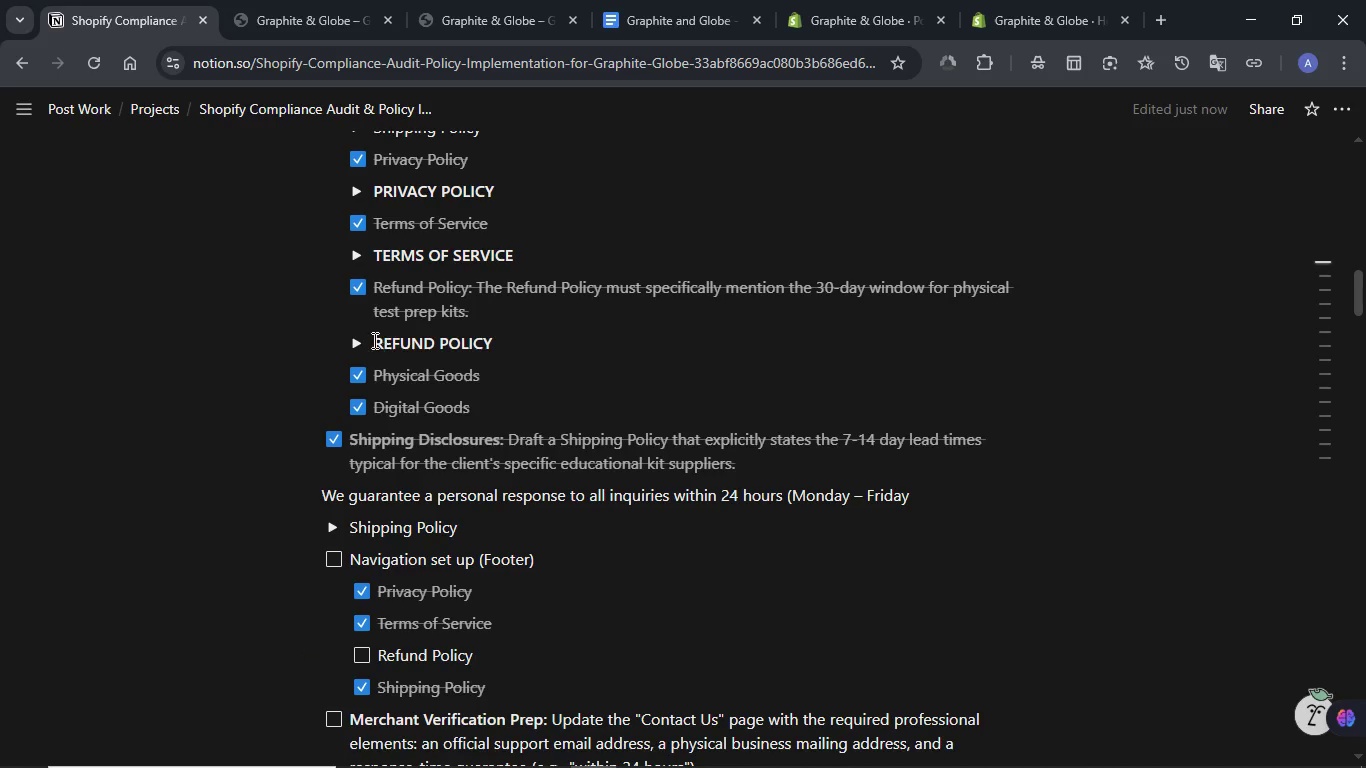 
left_click([360, 342])
 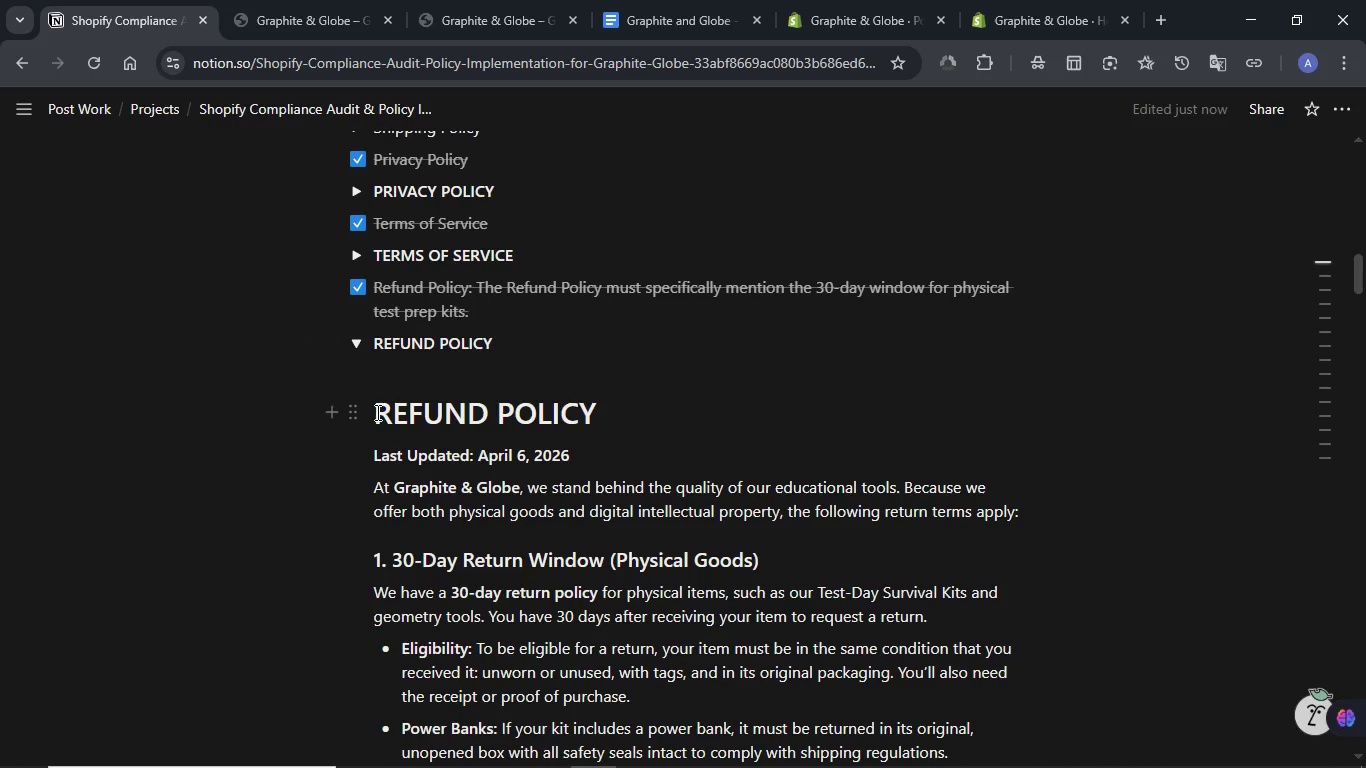 
left_click_drag(start_coordinate=[374, 409], to_coordinate=[836, 652])
 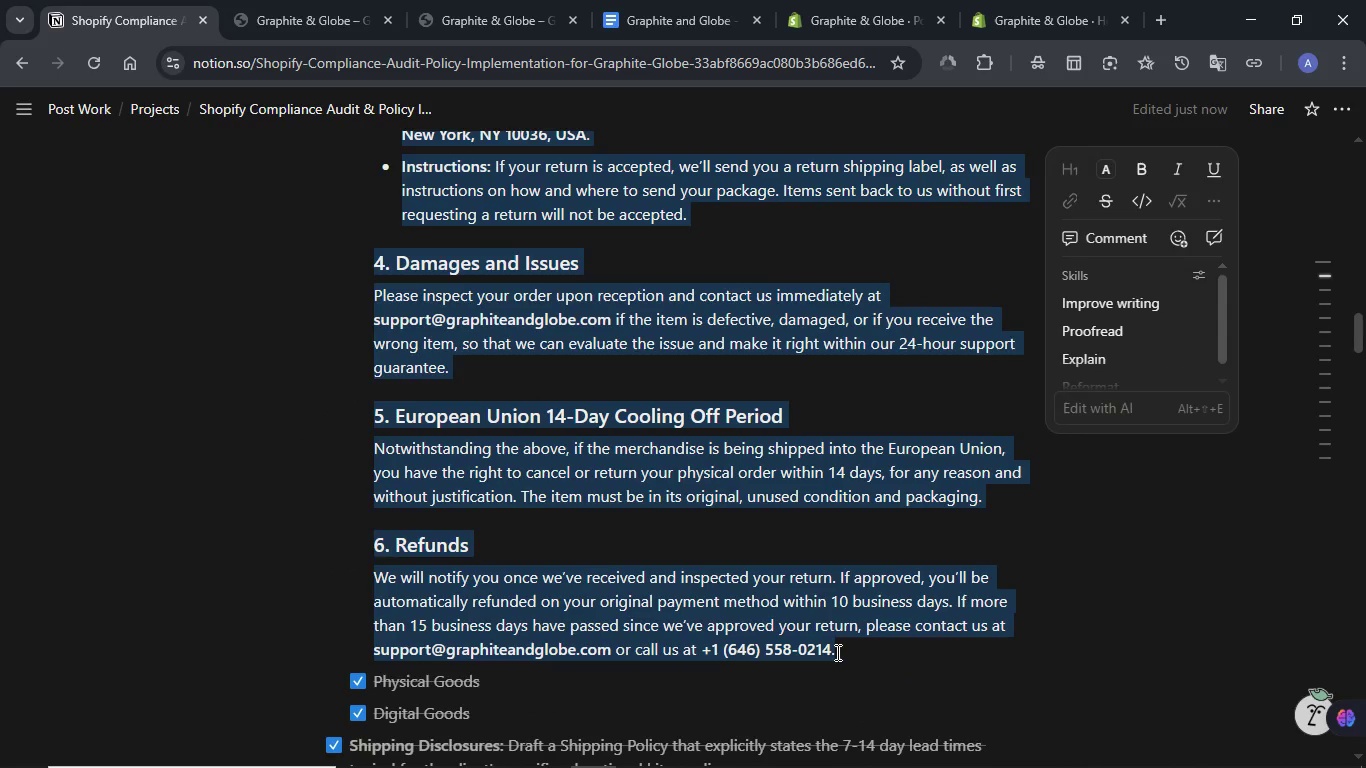 
key(Control+C)
 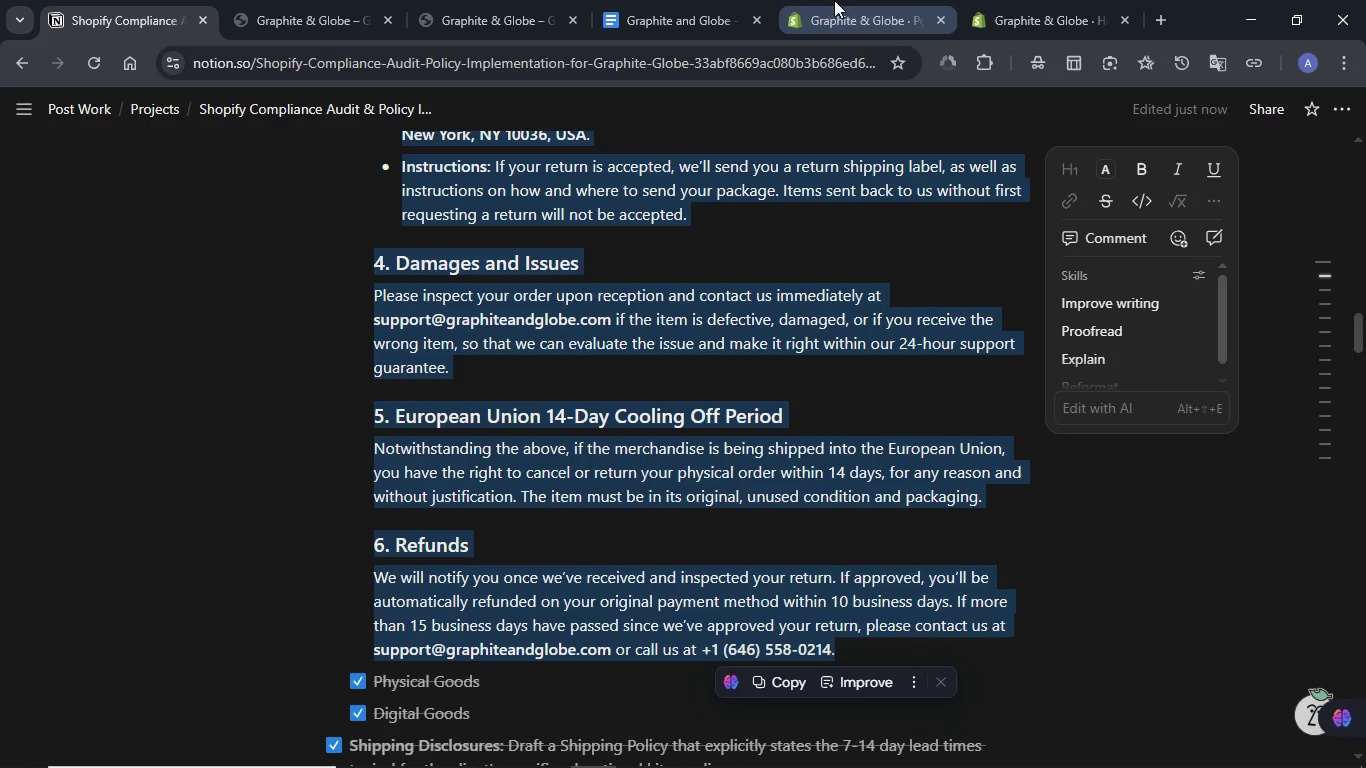 
left_click([834, 0])
 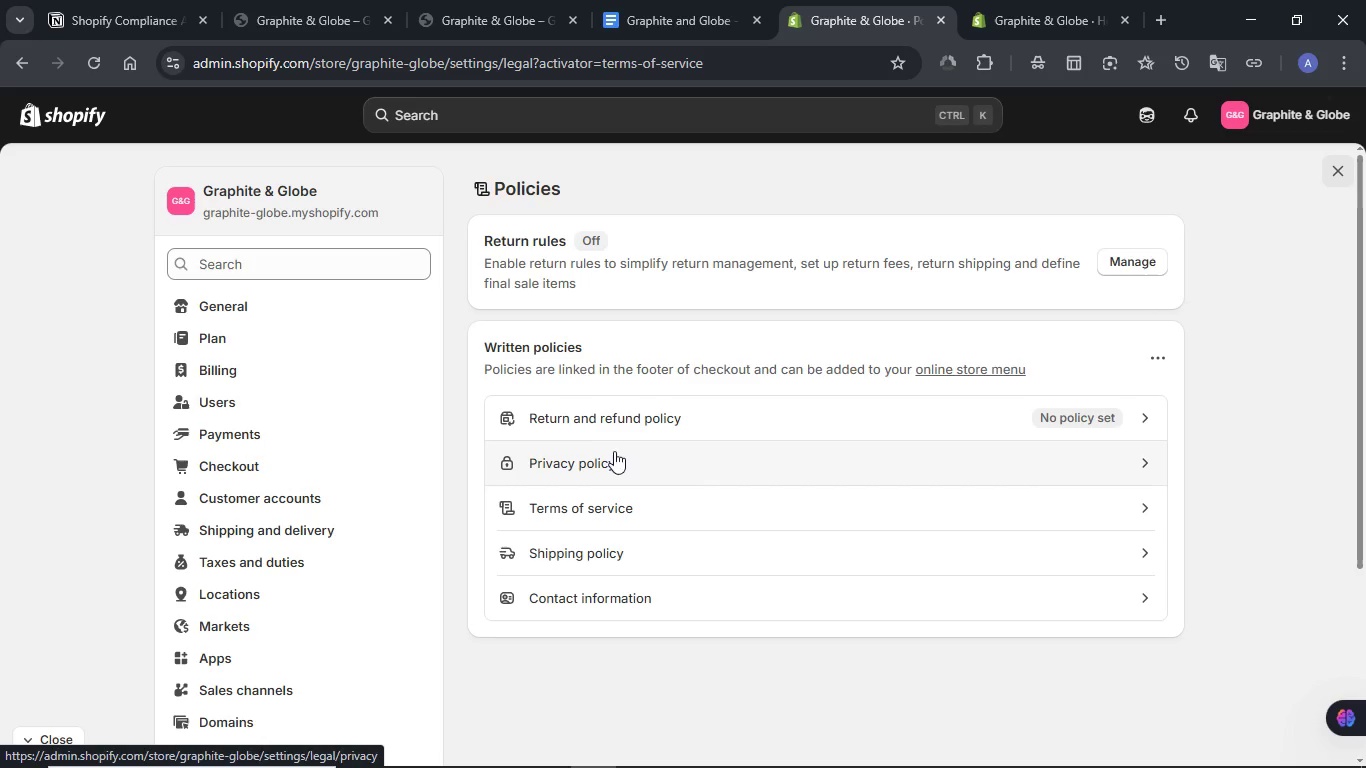 
left_click([631, 418])
 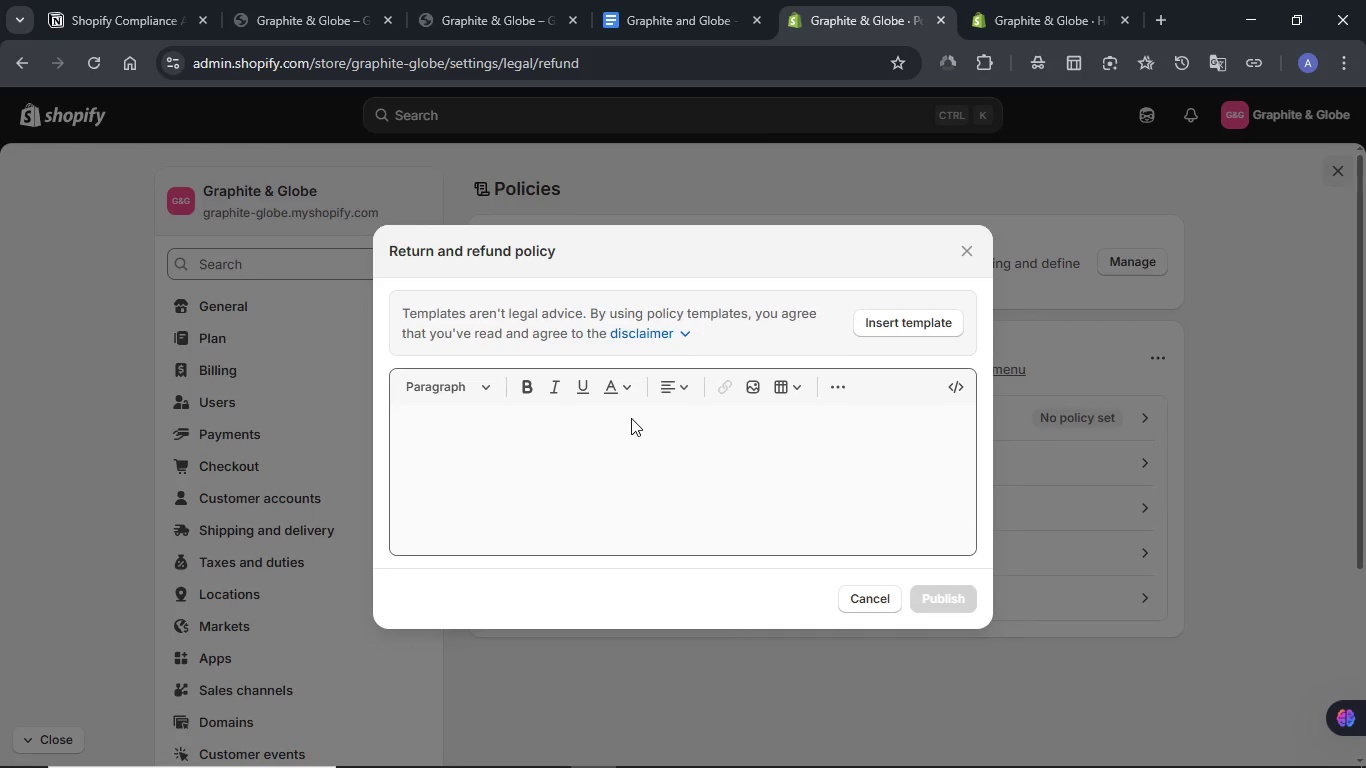 
left_click([623, 441])
 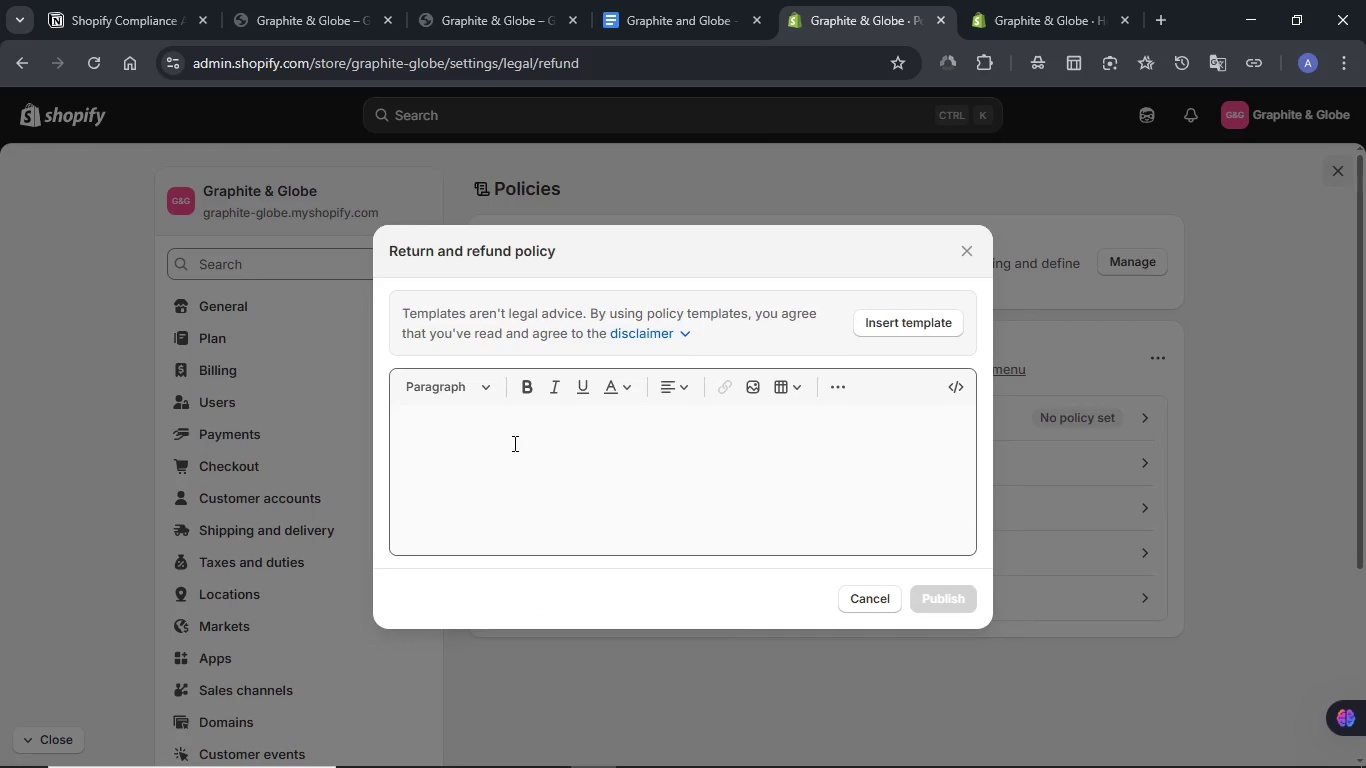 
key(Control+V)
 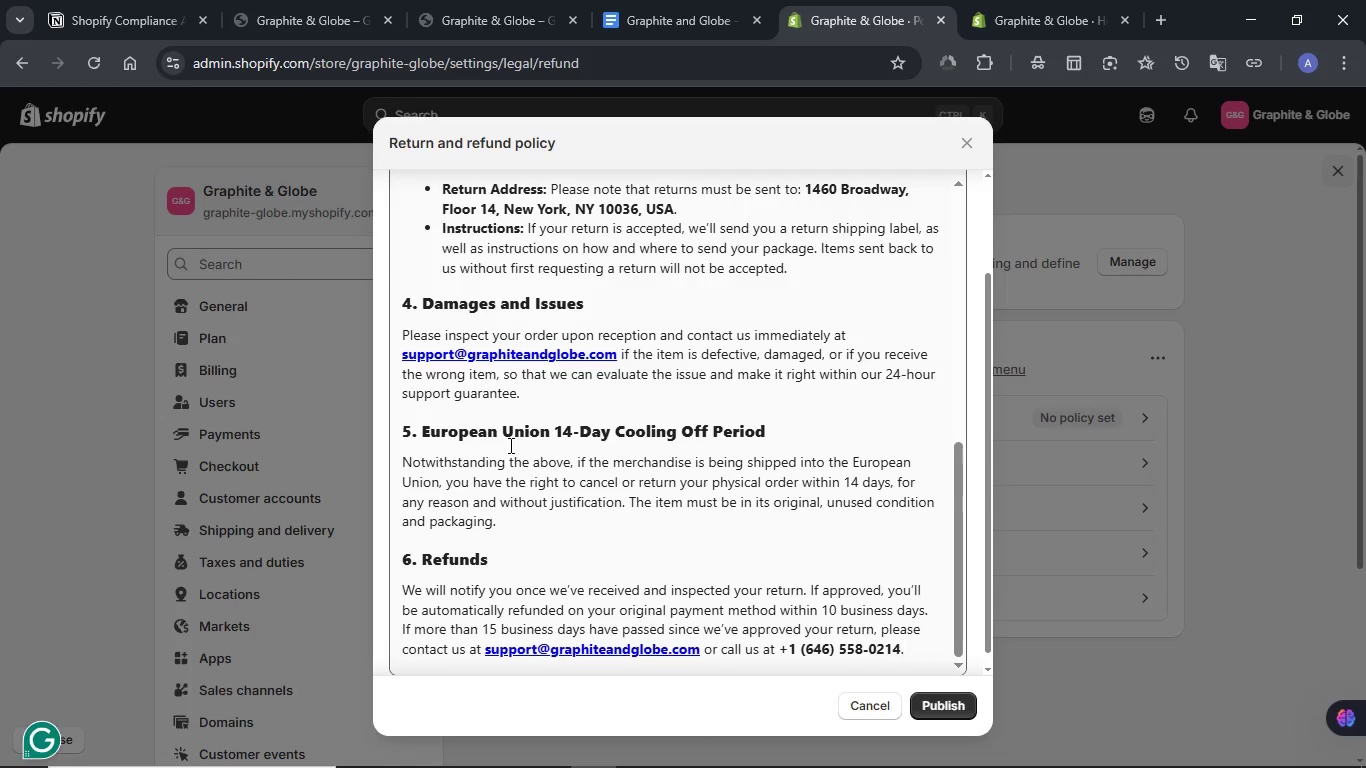 
scroll: coordinate [540, 305], scroll_direction: up, amount: 21.0
 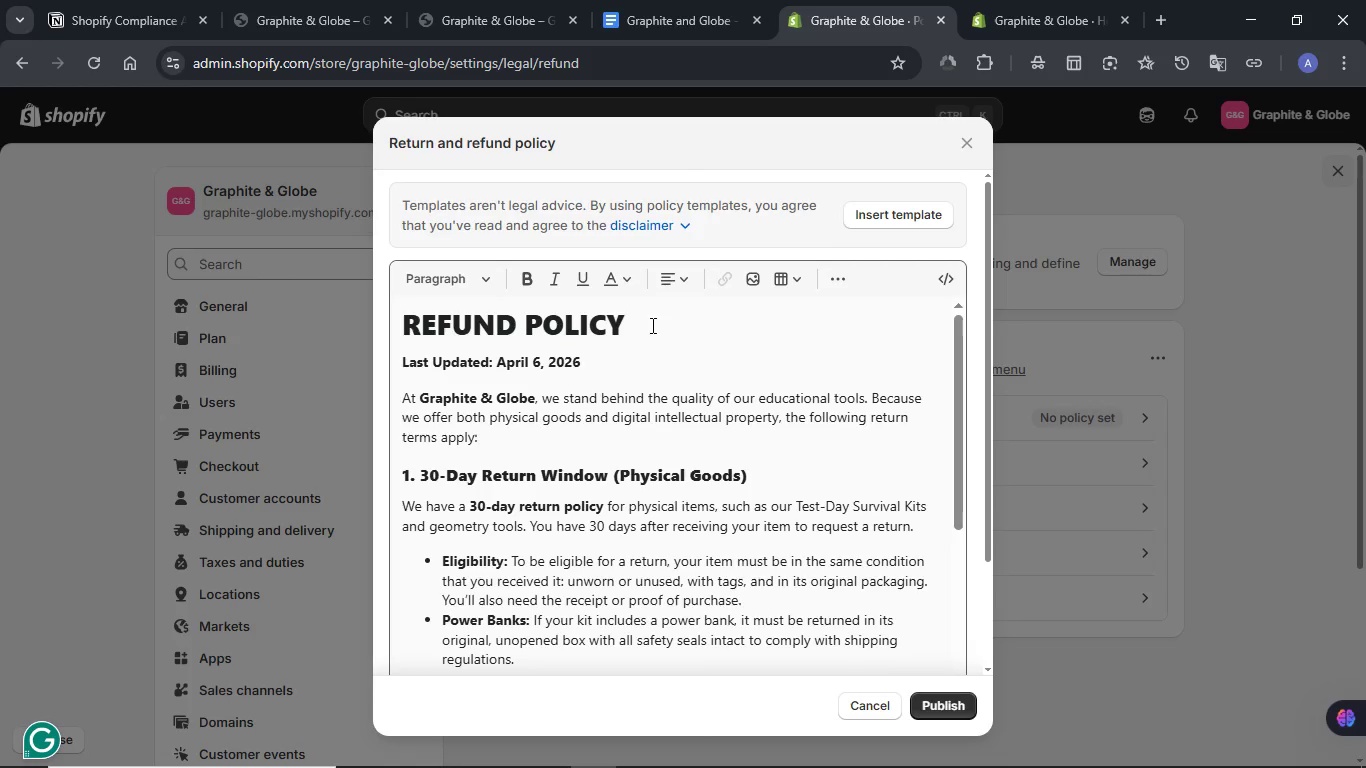 
left_click_drag(start_coordinate=[652, 325], to_coordinate=[376, 323])
 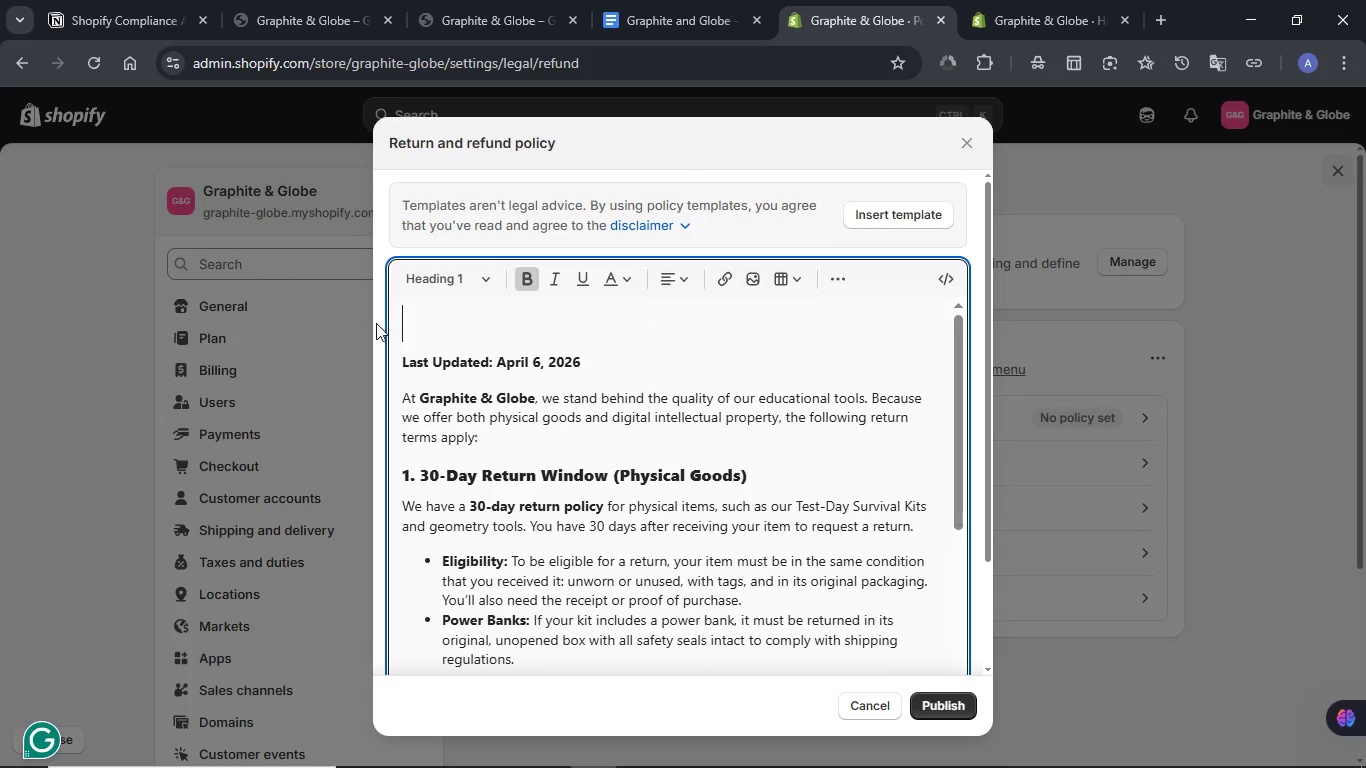 
key(Delete)
 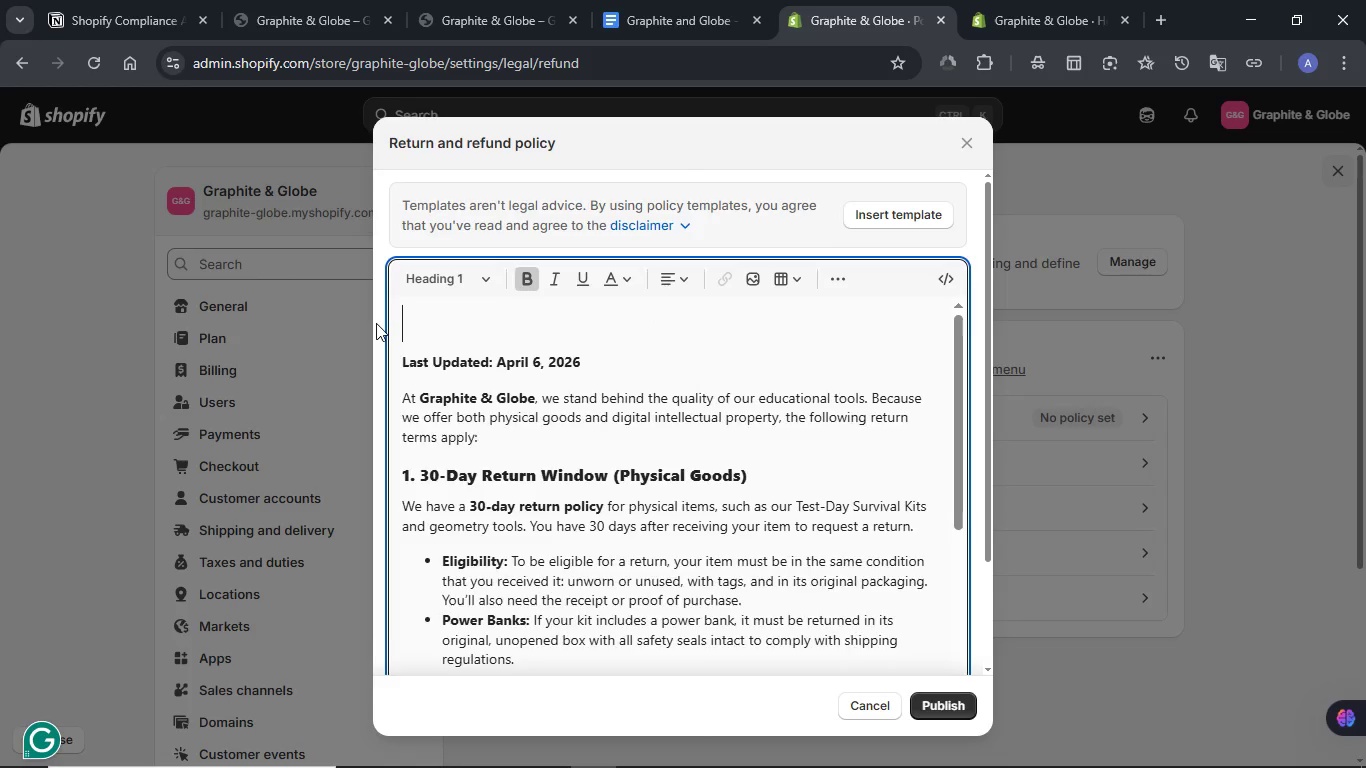 
key(Delete)
 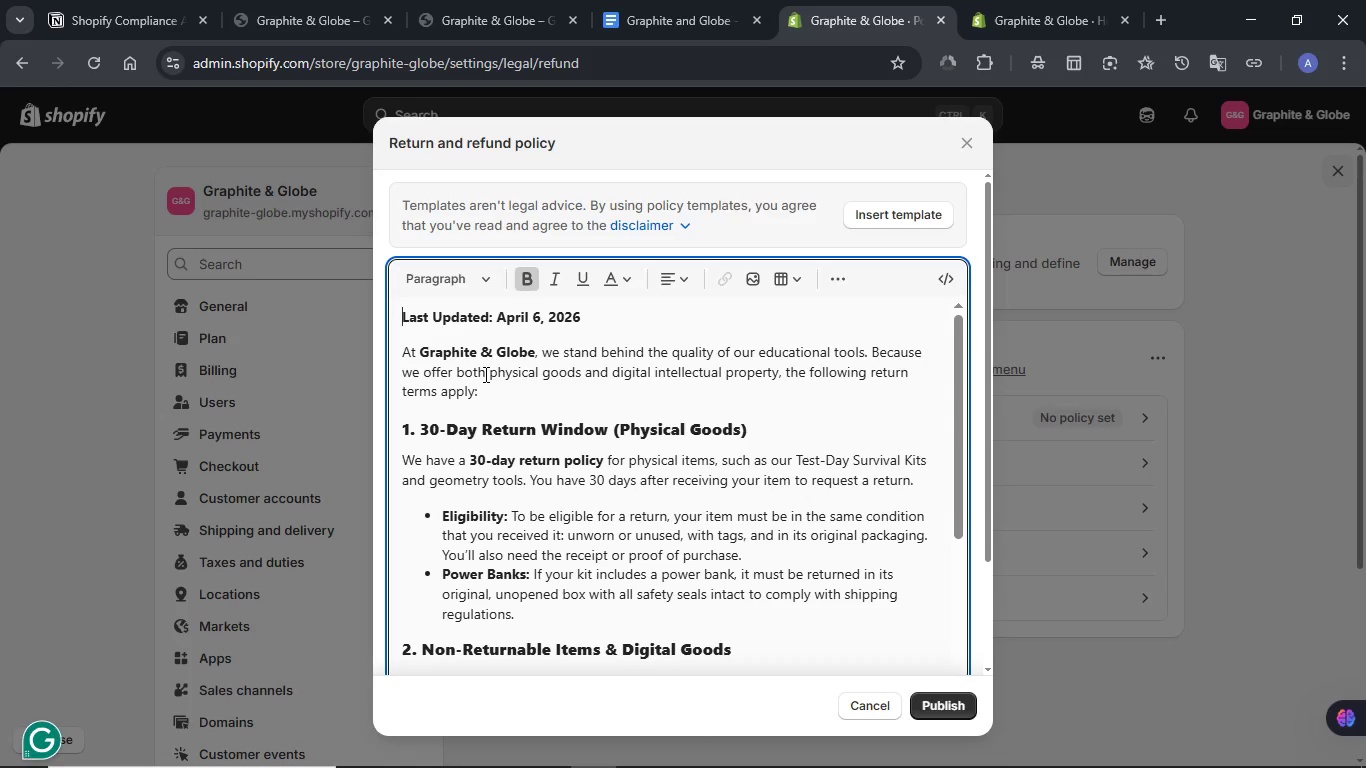 
wait(5.48)
 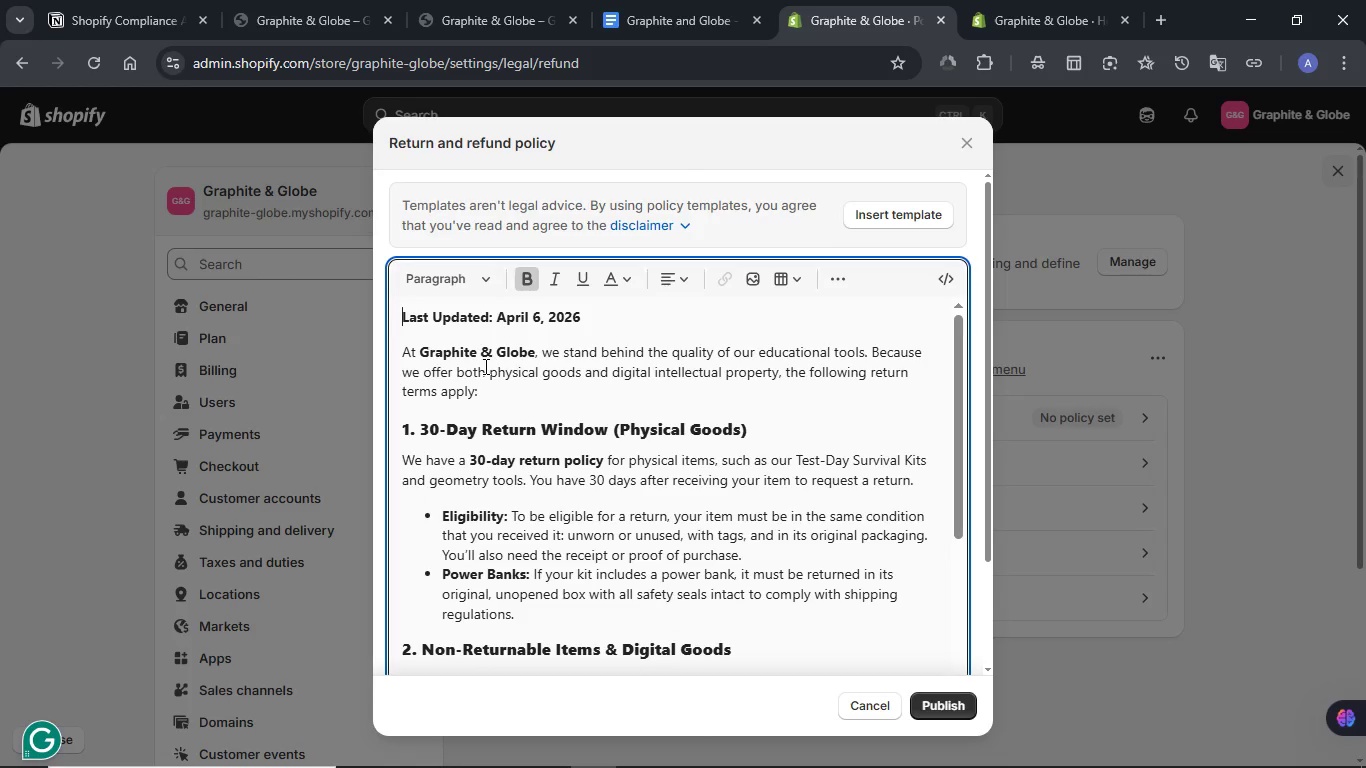 
scroll: coordinate [484, 380], scroll_direction: down, amount: 1.0
 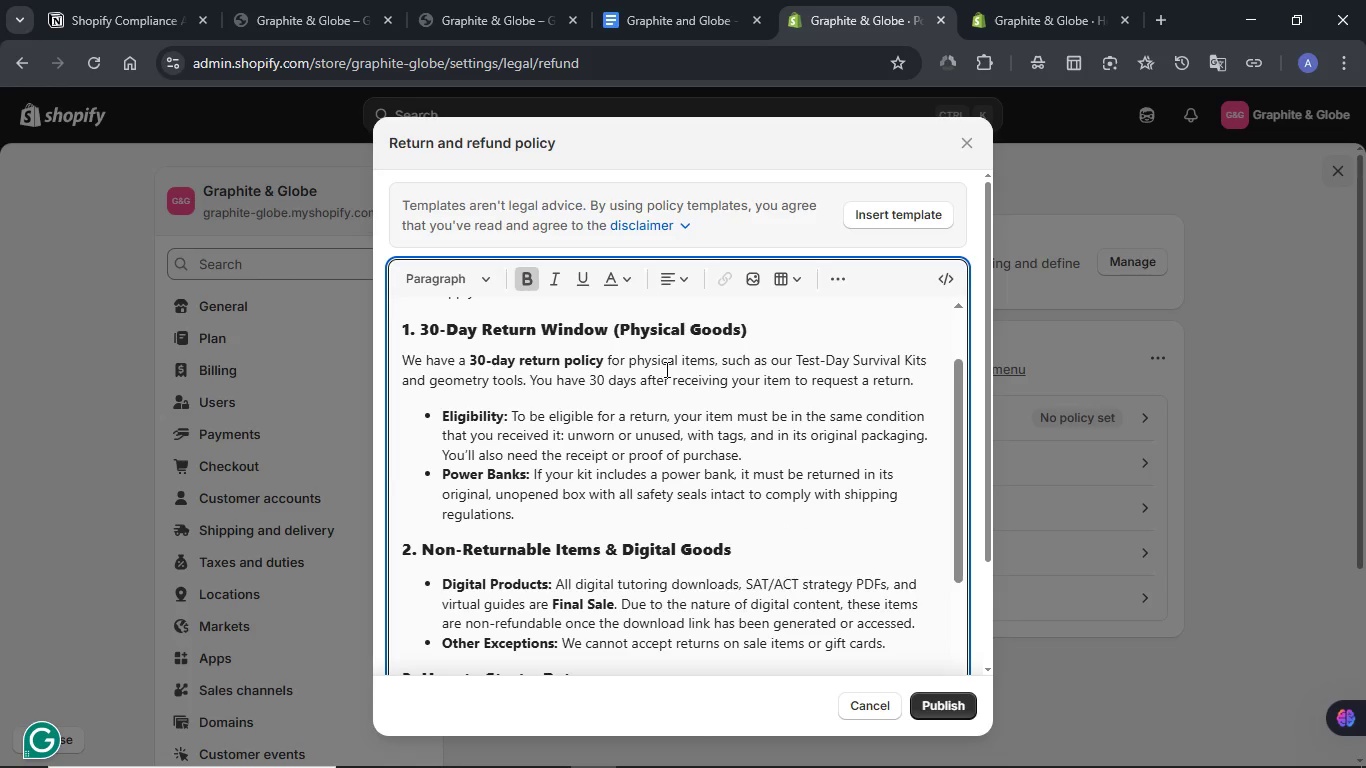 
wait(5.18)
 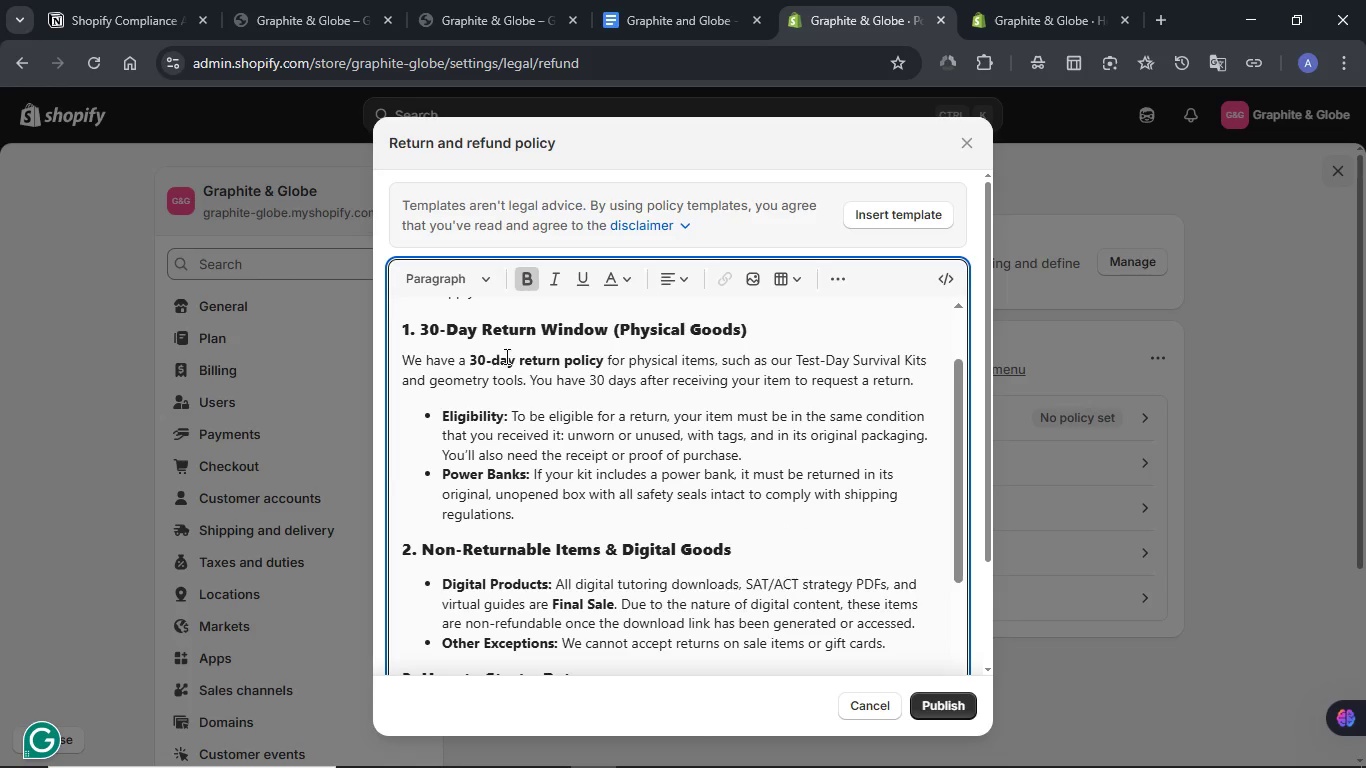 
scroll: coordinate [665, 369], scroll_direction: down, amount: 1.0
 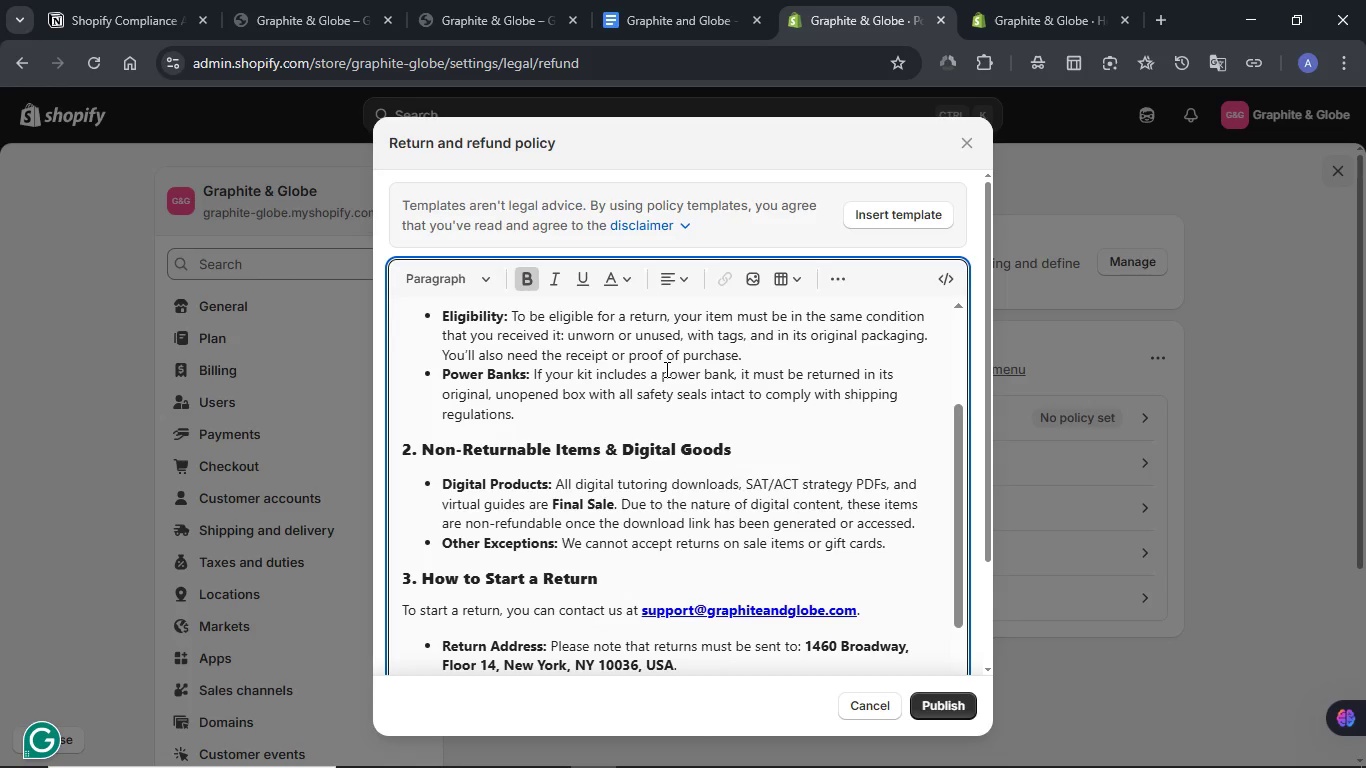 
wait(8.85)
 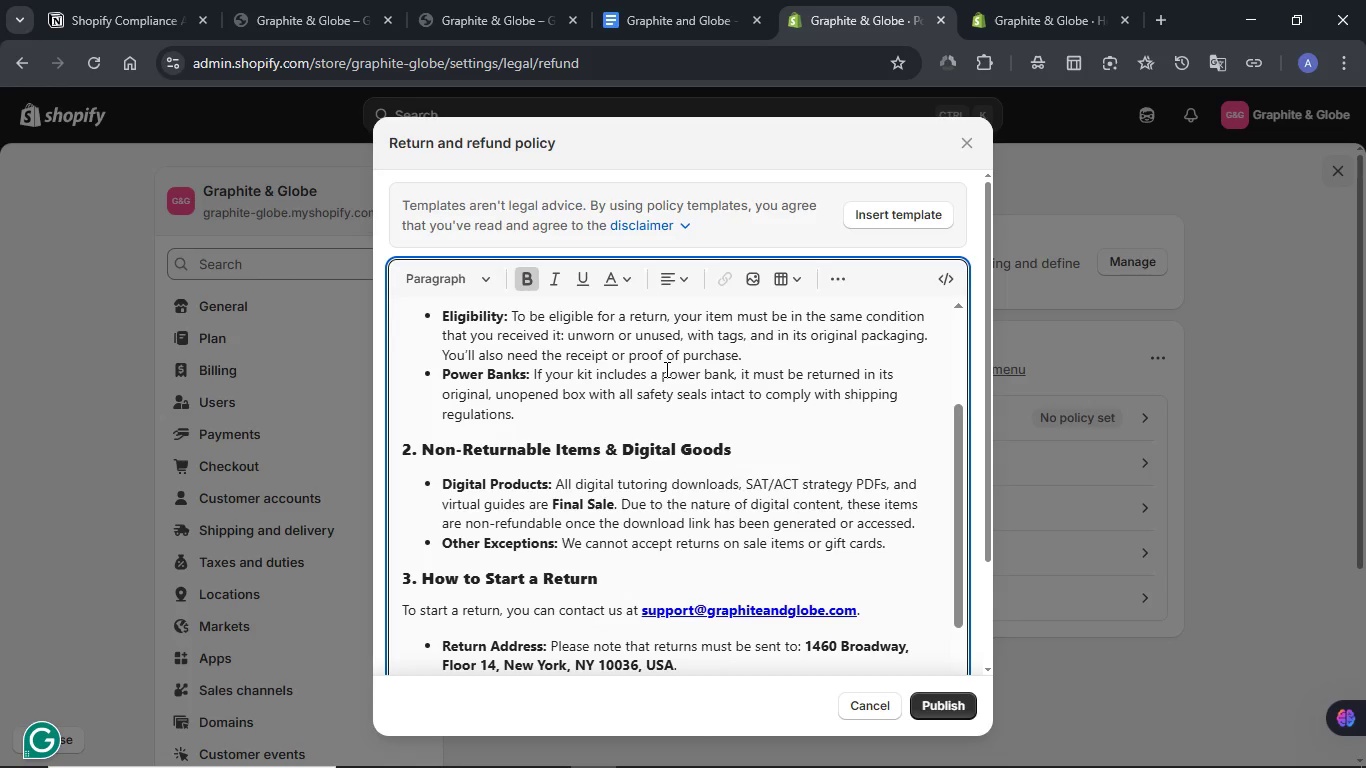 
scroll: coordinate [633, 389], scroll_direction: down, amount: 5.0
 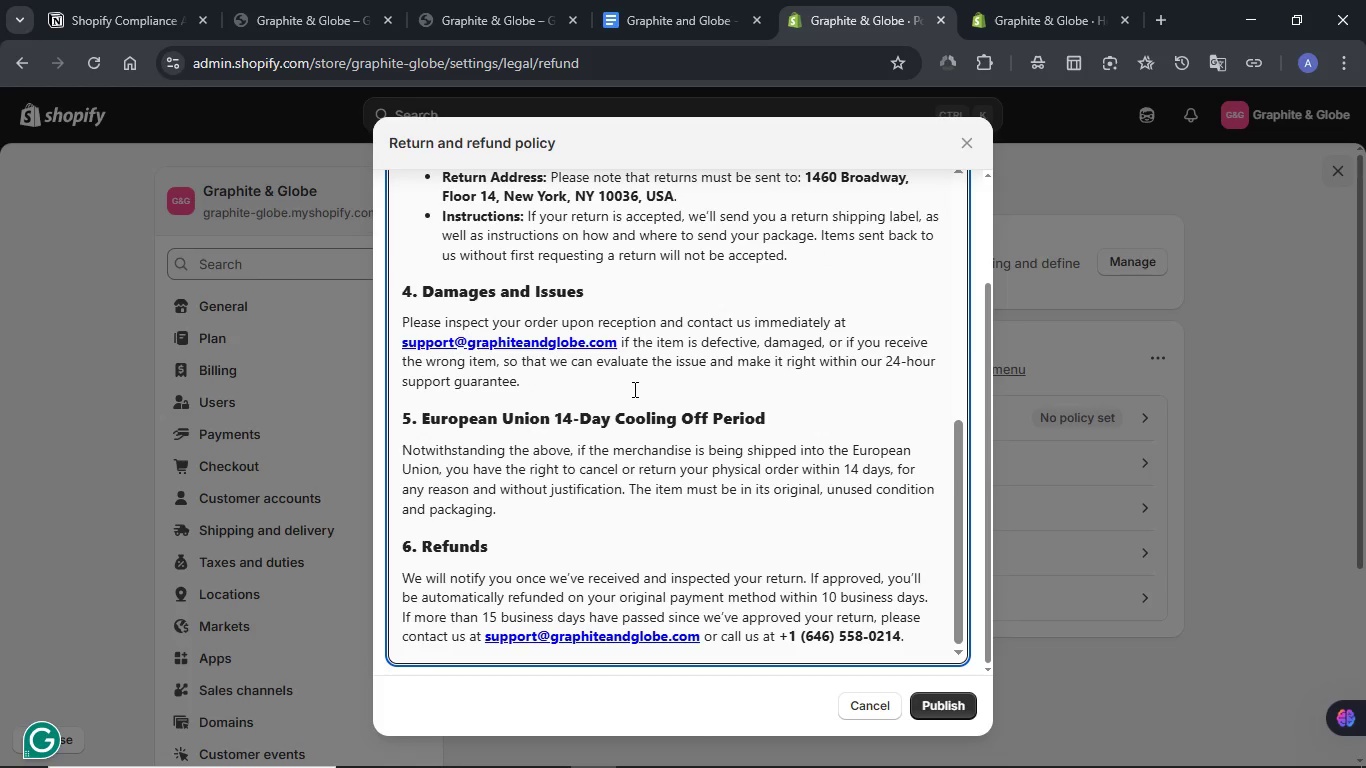 
scroll: coordinate [691, 389], scroll_direction: down, amount: 4.0
 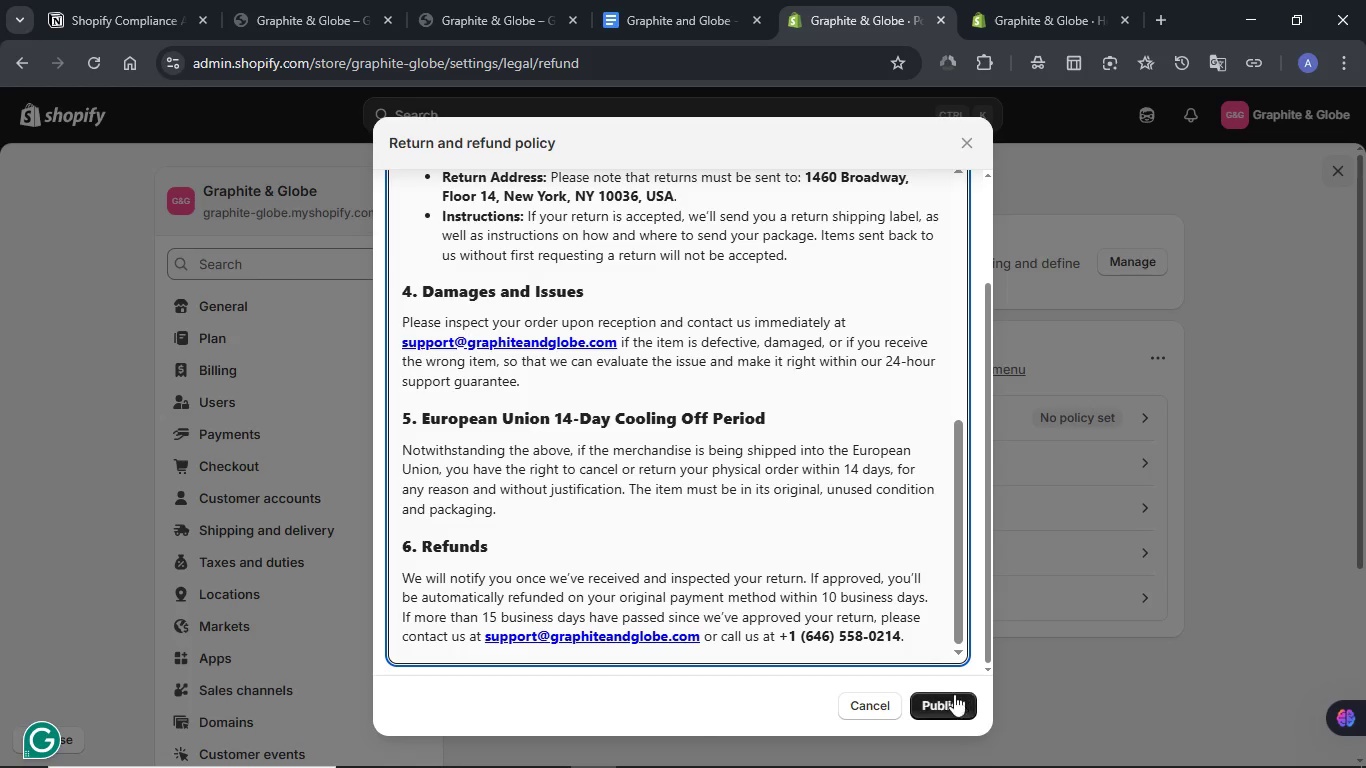 
left_click([952, 702])
 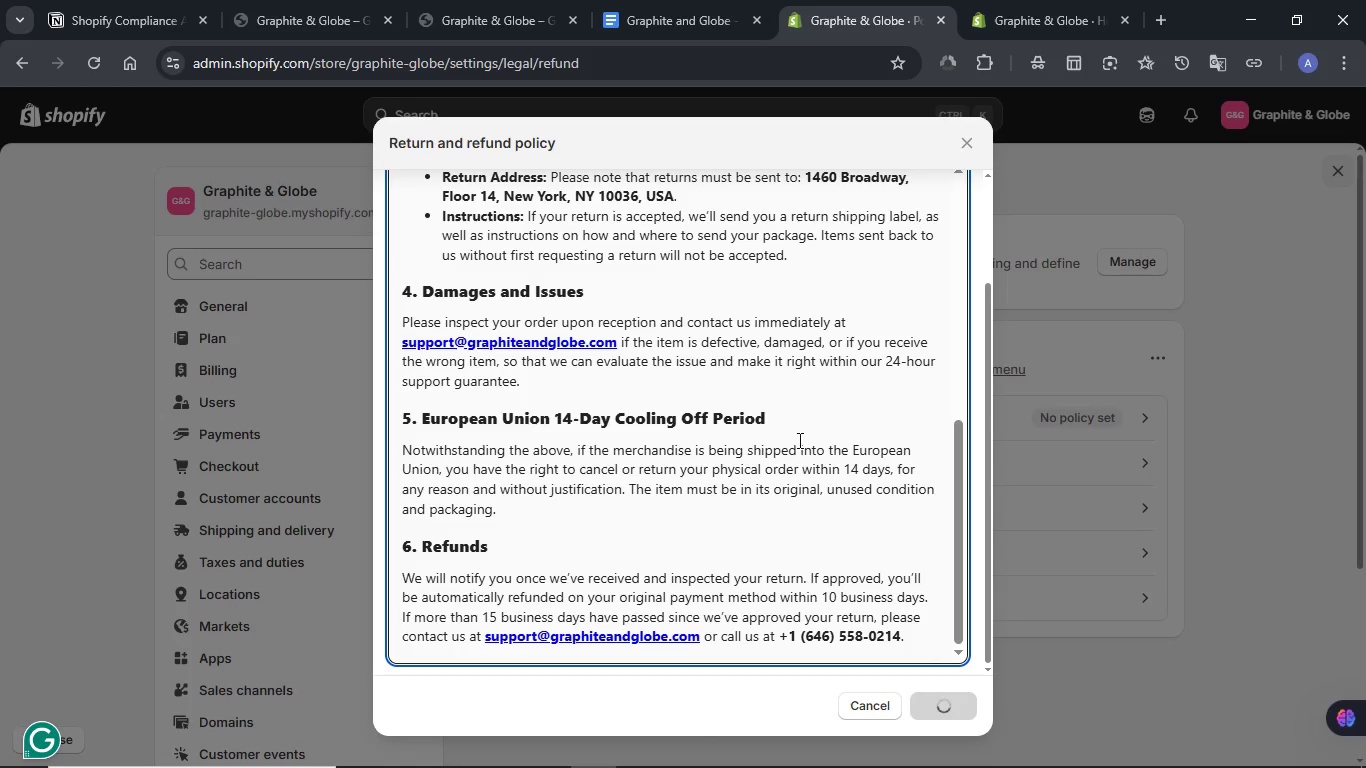 
mouse_move([808, 421])
 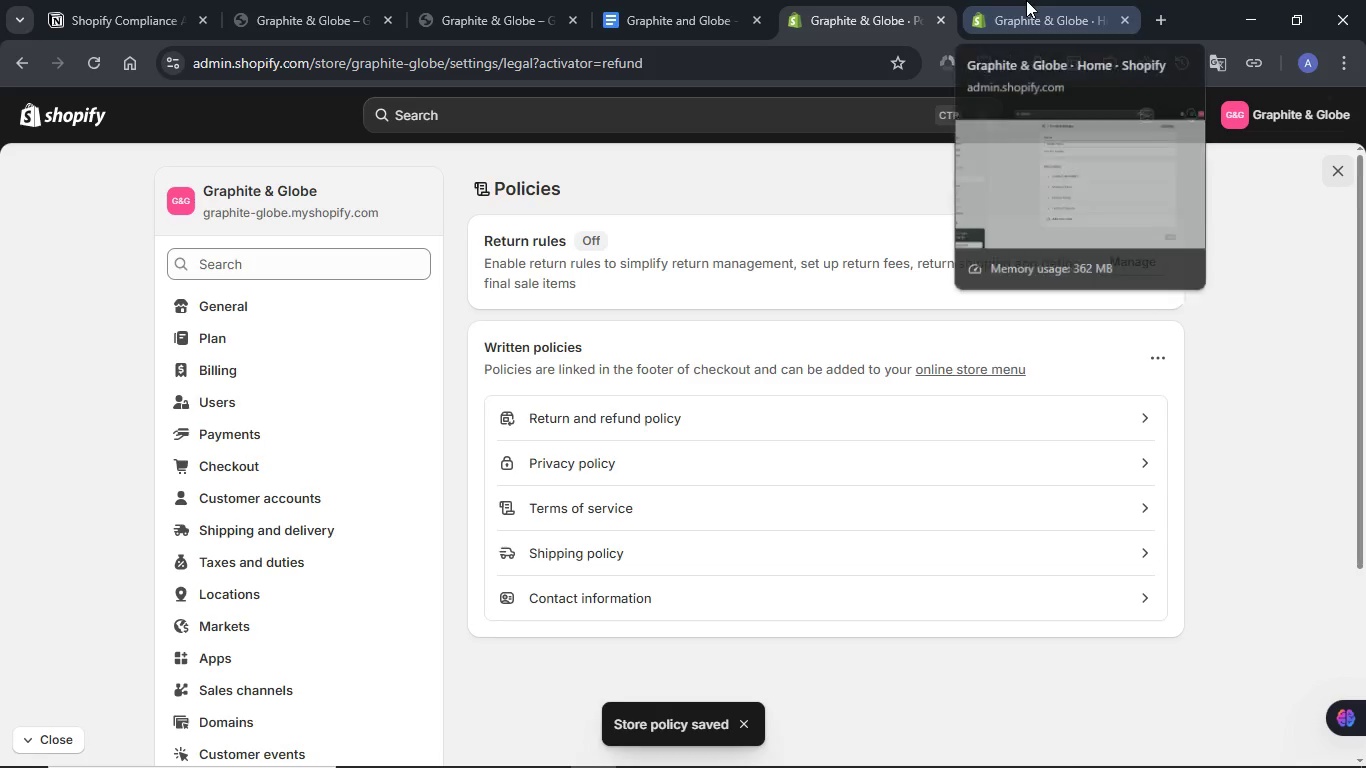 
left_click([1026, 0])
 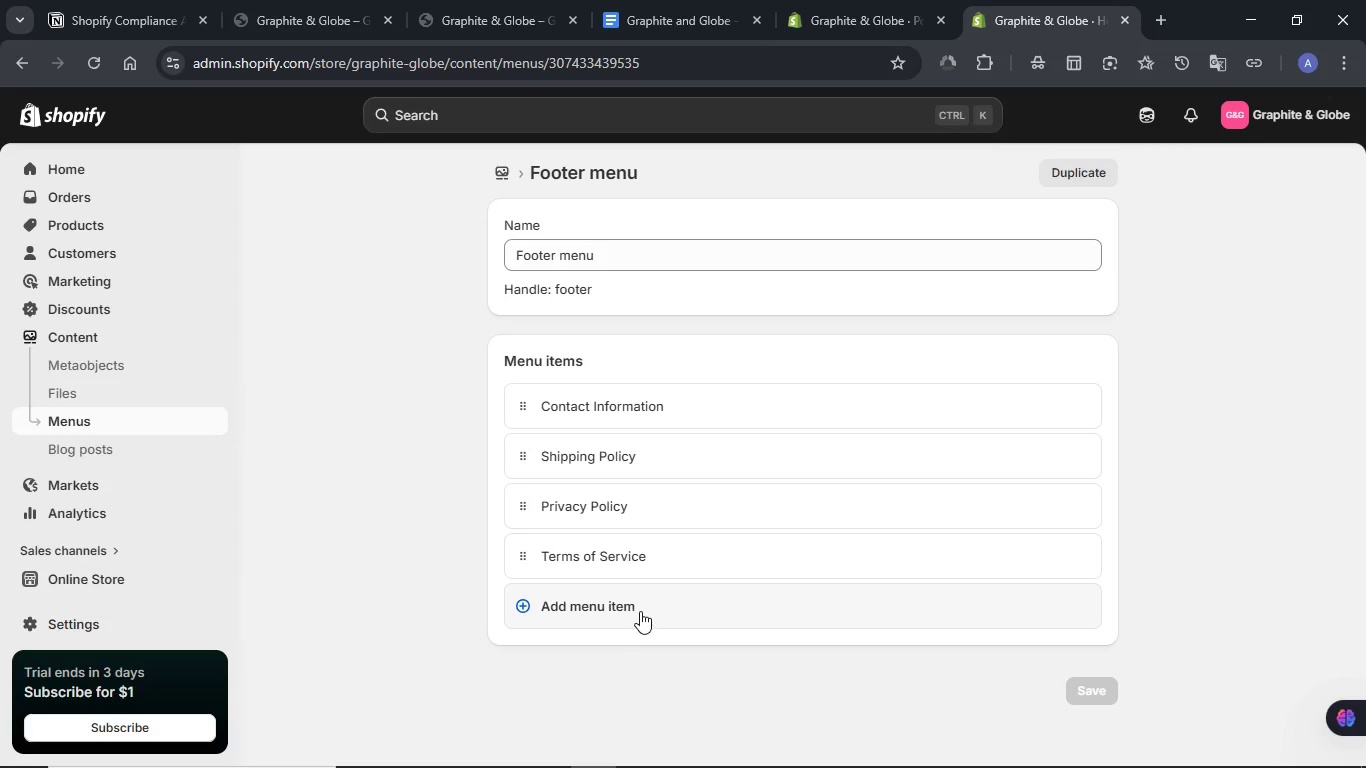 
left_click([640, 611])
 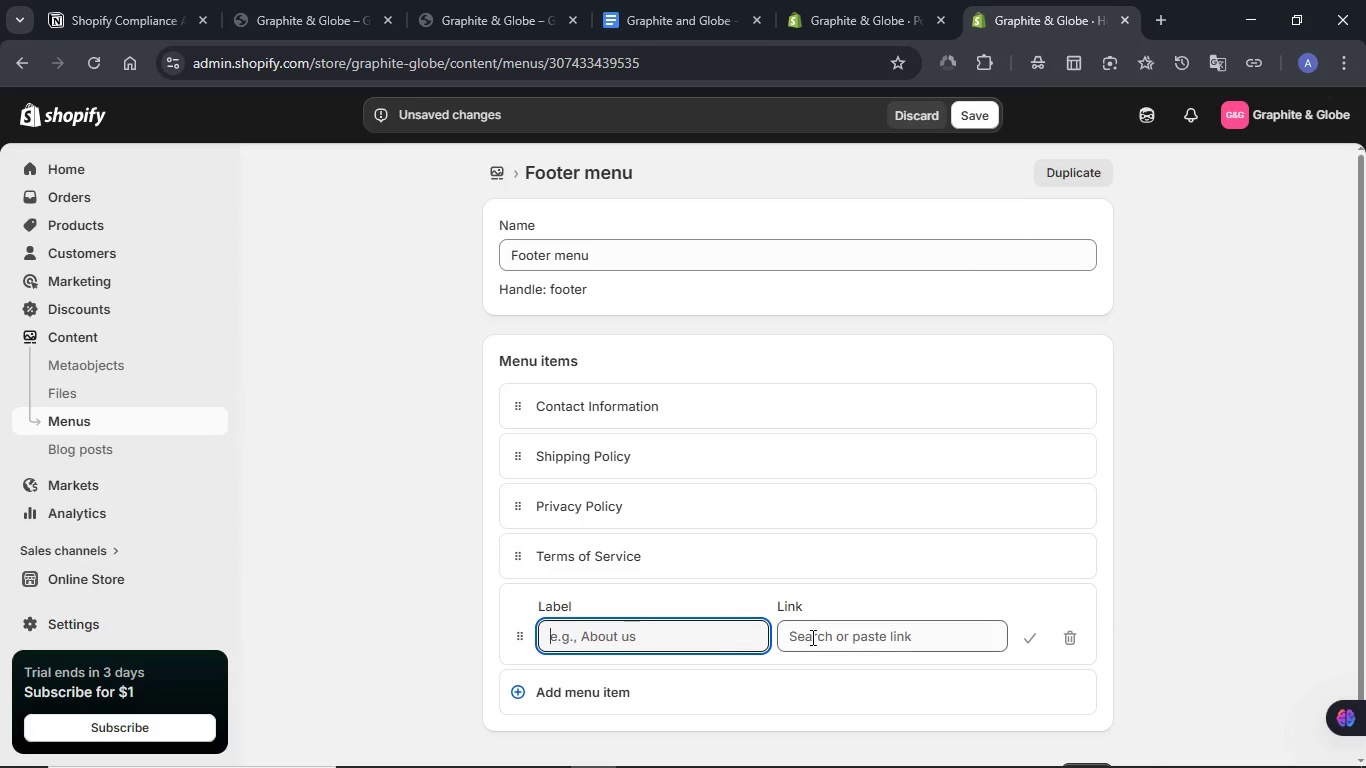 
left_click([818, 639])
 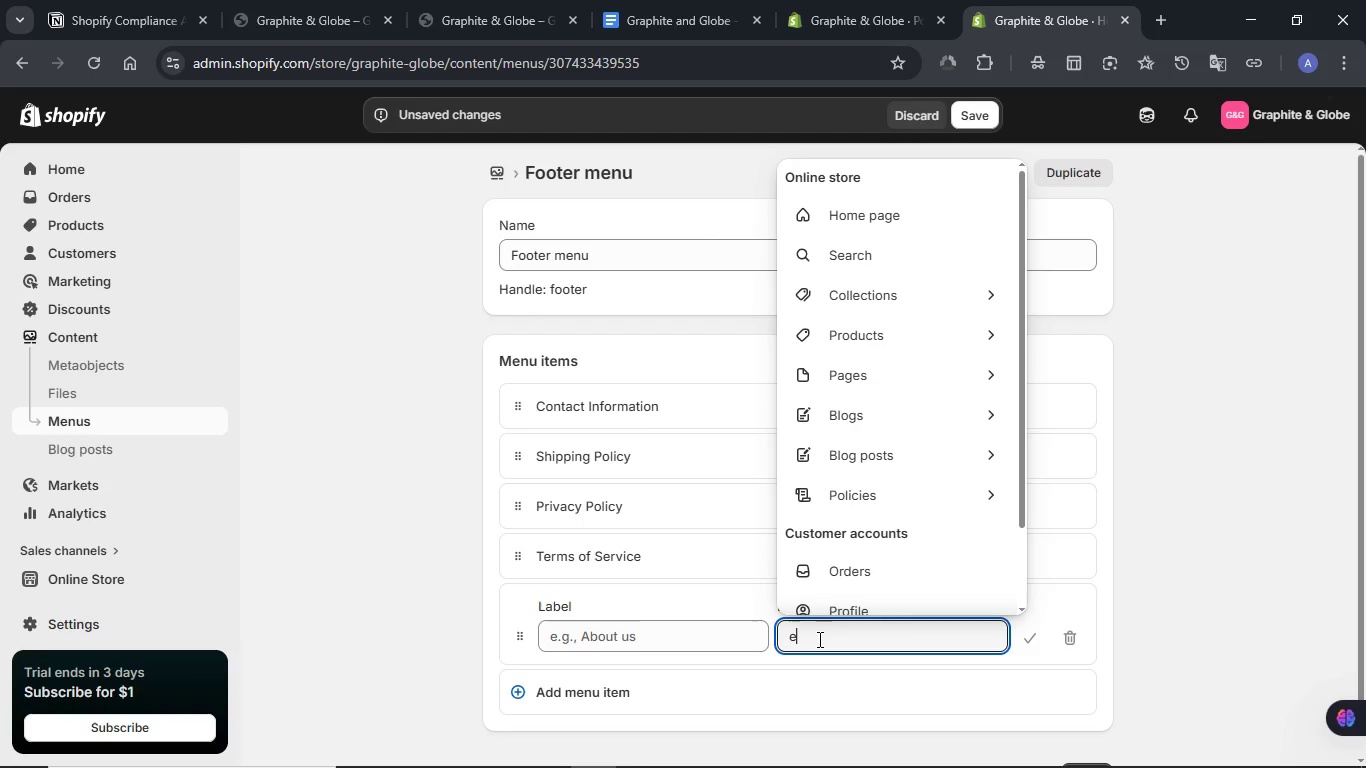 
type(e)
key(Backspace)
type(return)
 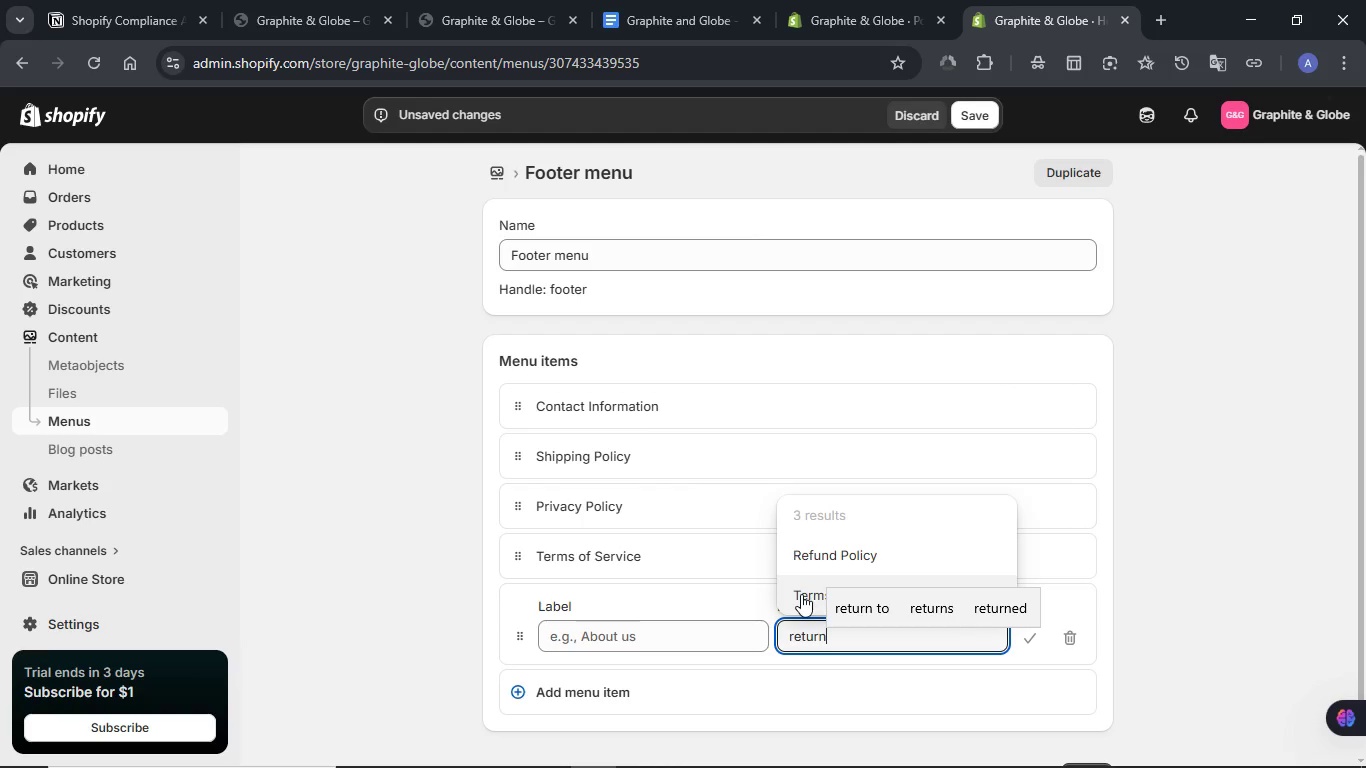 
wait(8.23)
 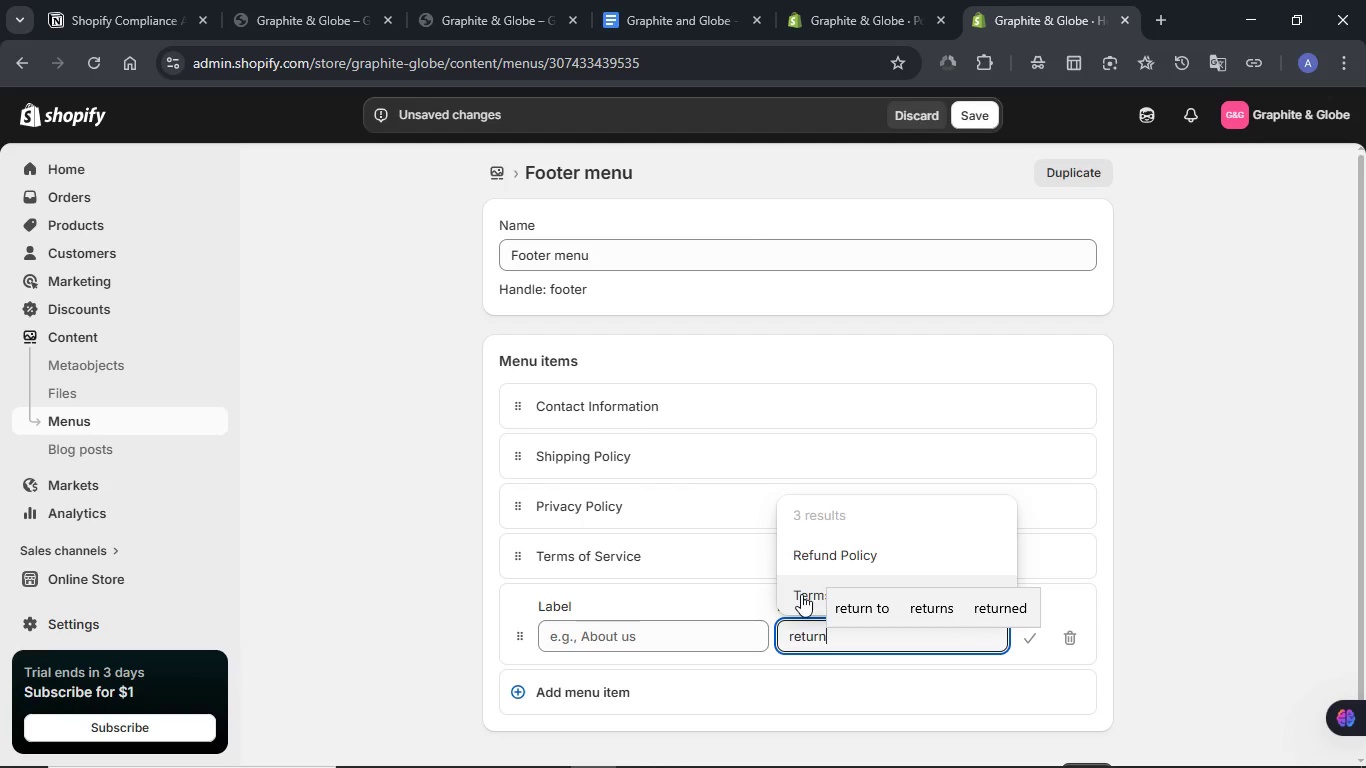 
left_click([131, 0])
 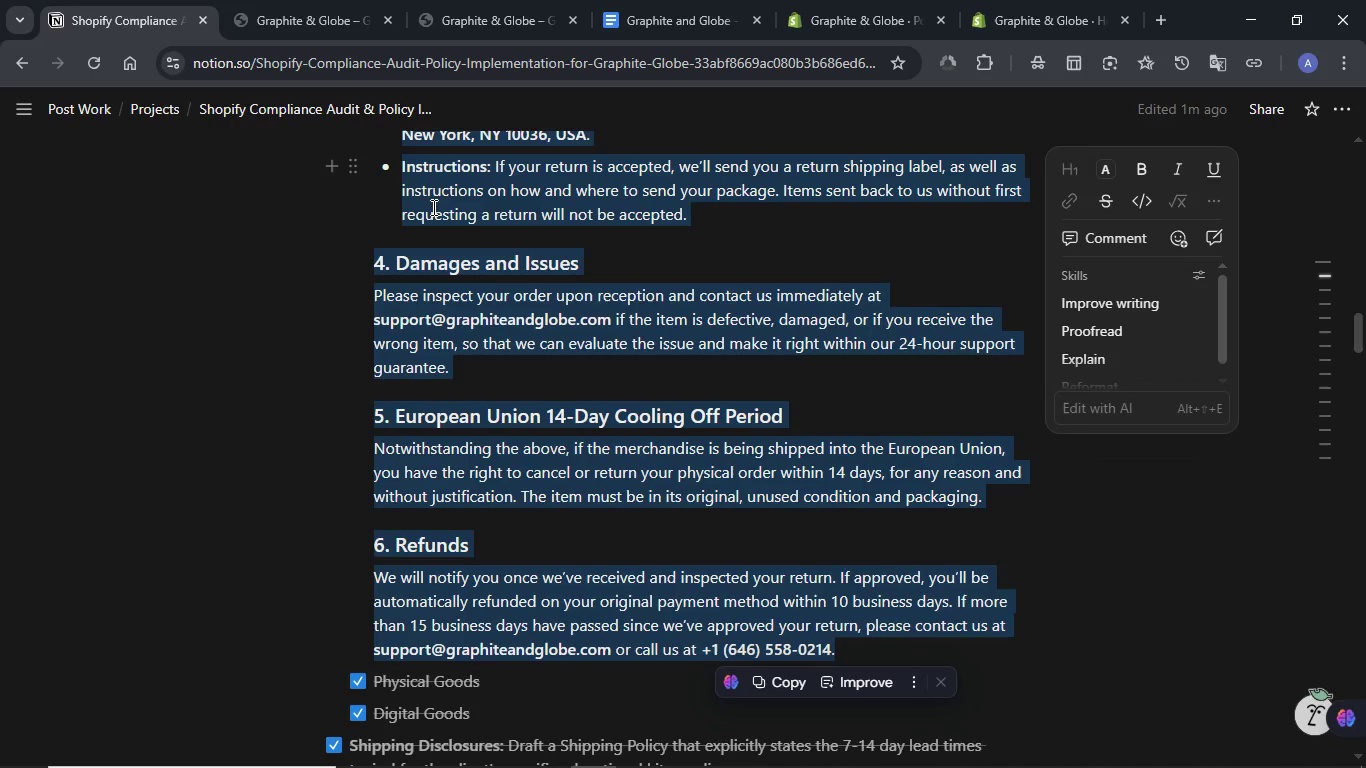 
scroll: coordinate [572, 338], scroll_direction: up, amount: 9.0
 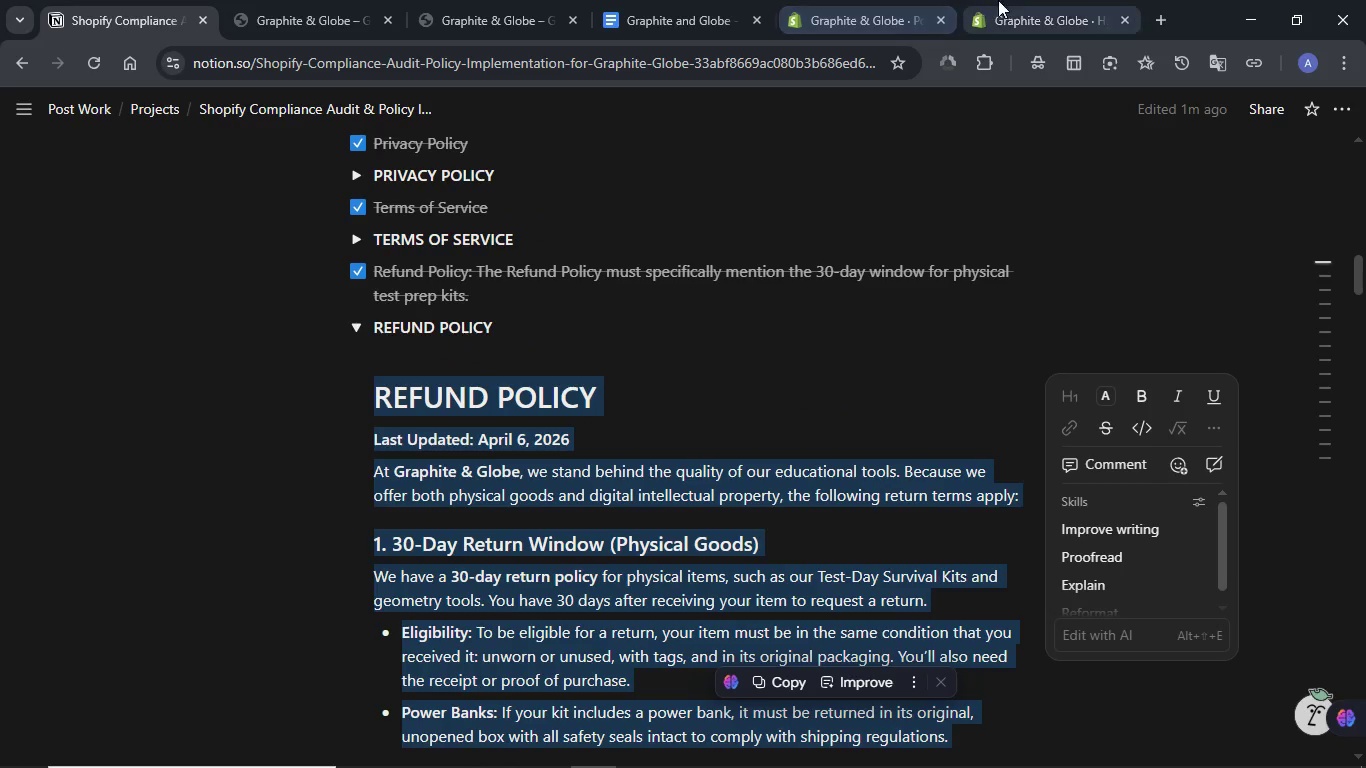 
left_click([1029, 1])
 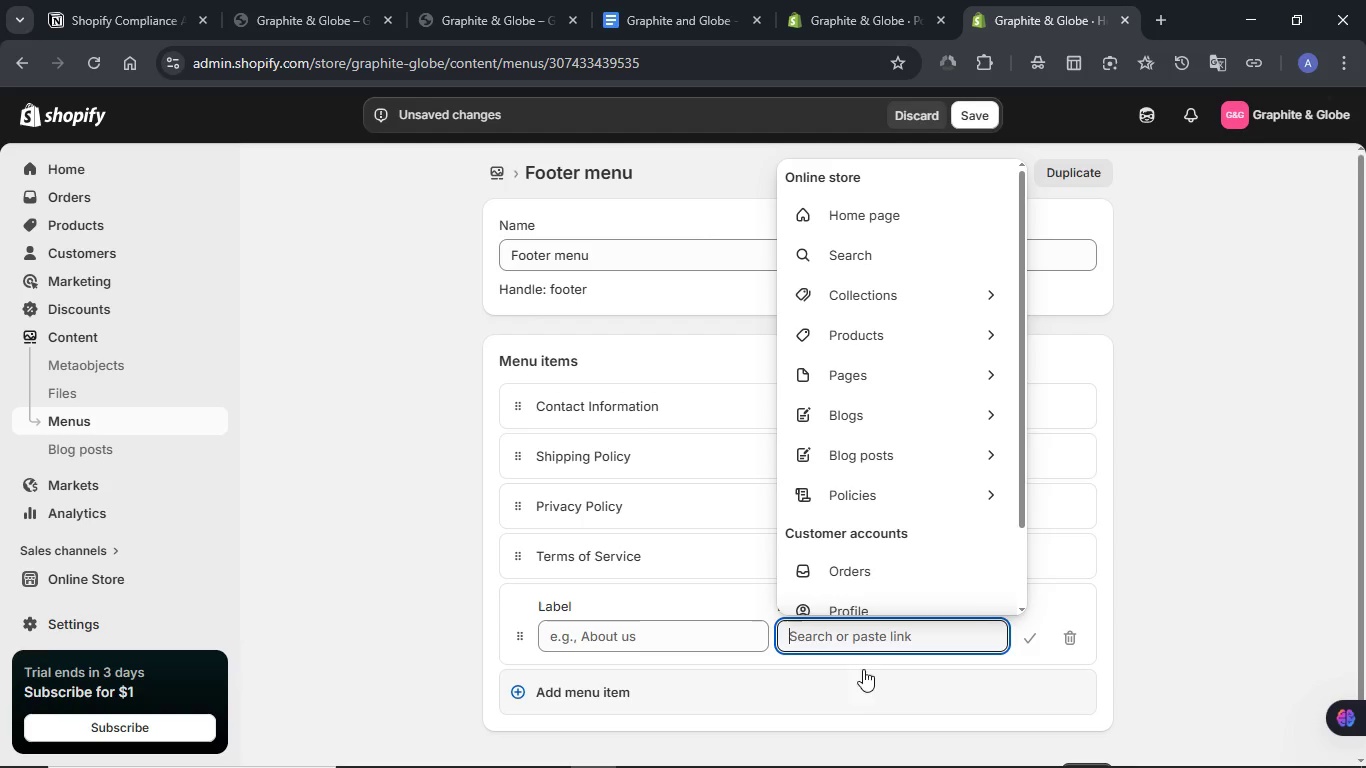 
left_click([856, 643])
 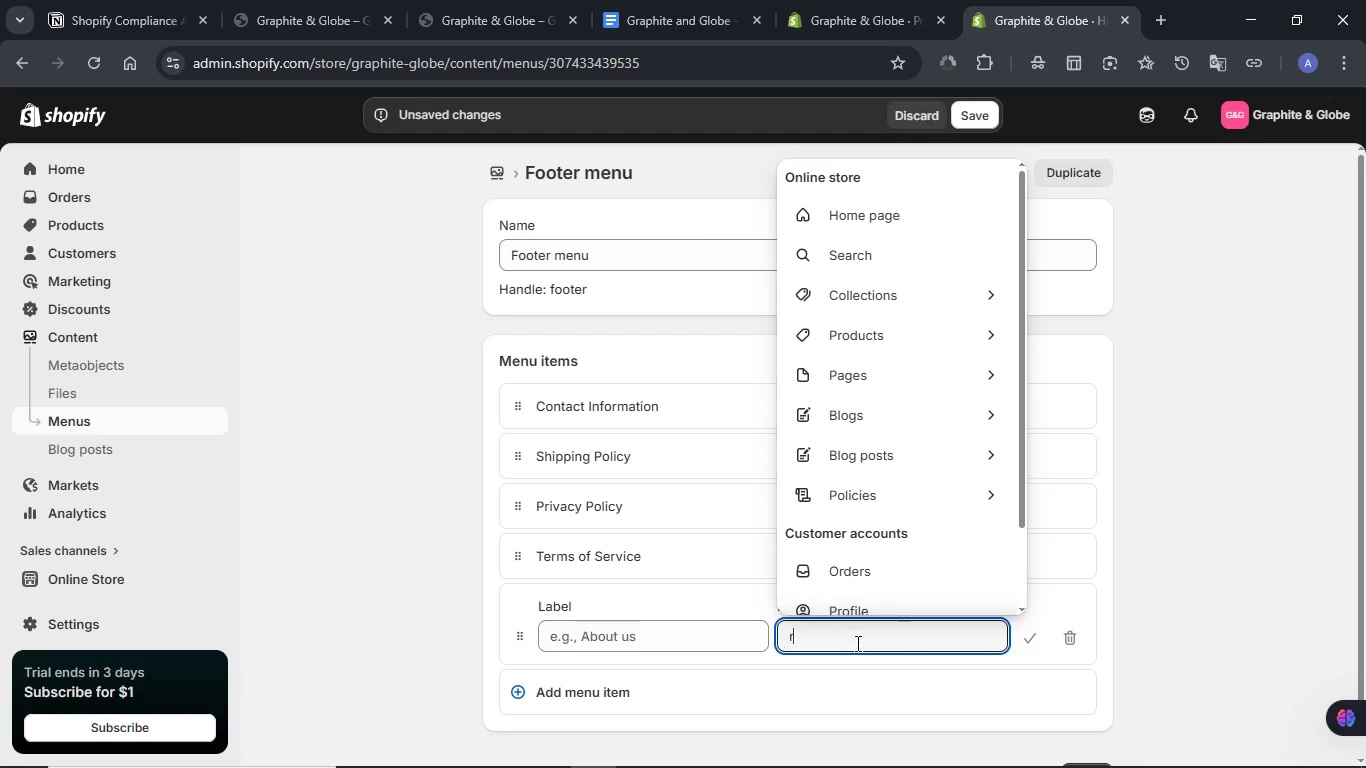 
type(refund)
 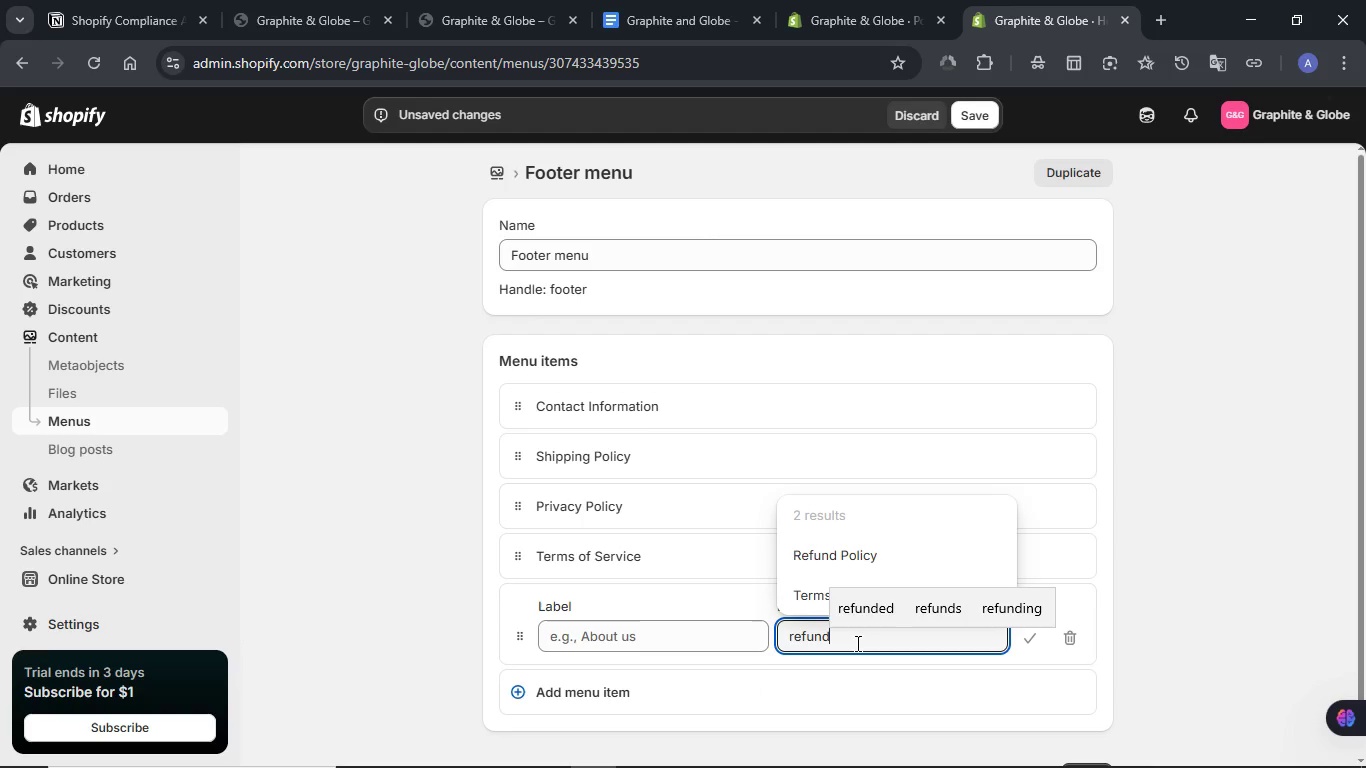 
left_click([823, 558])
 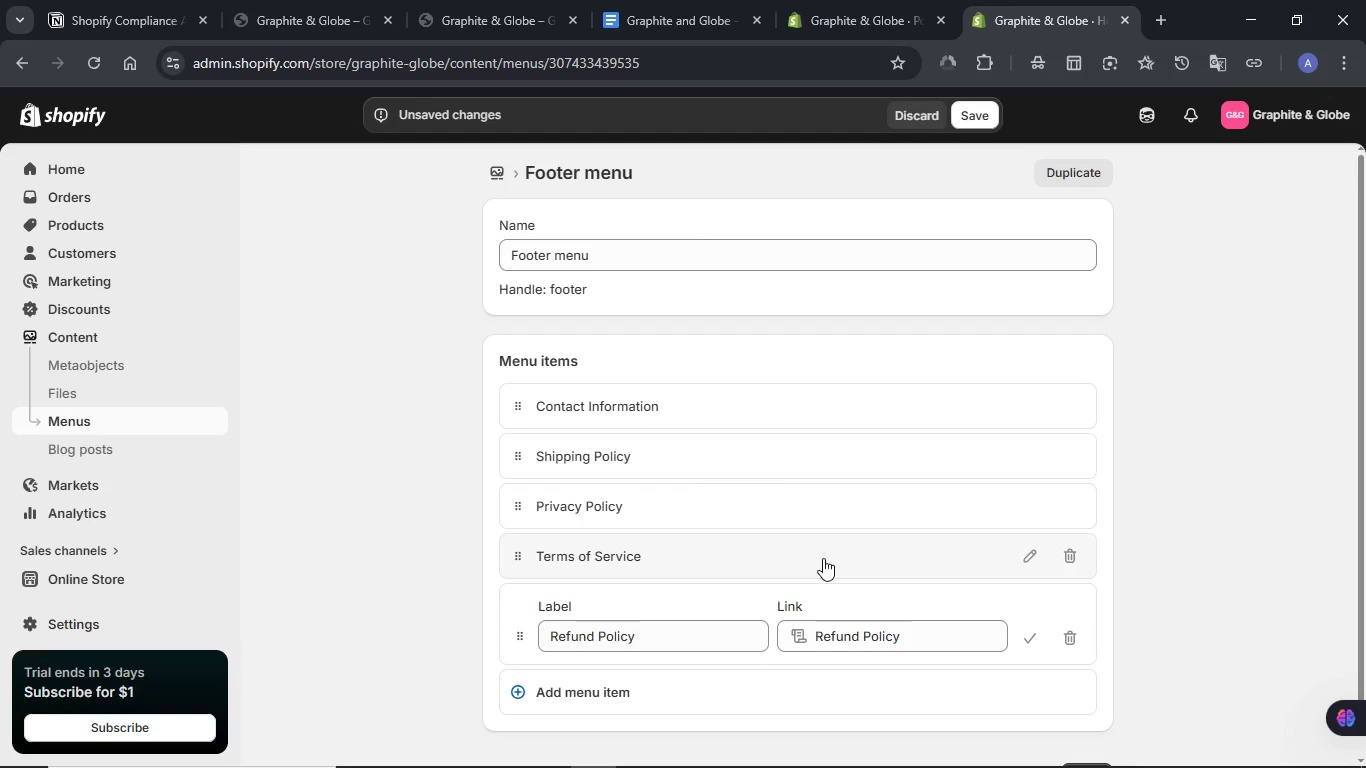 
left_click([970, 119])
 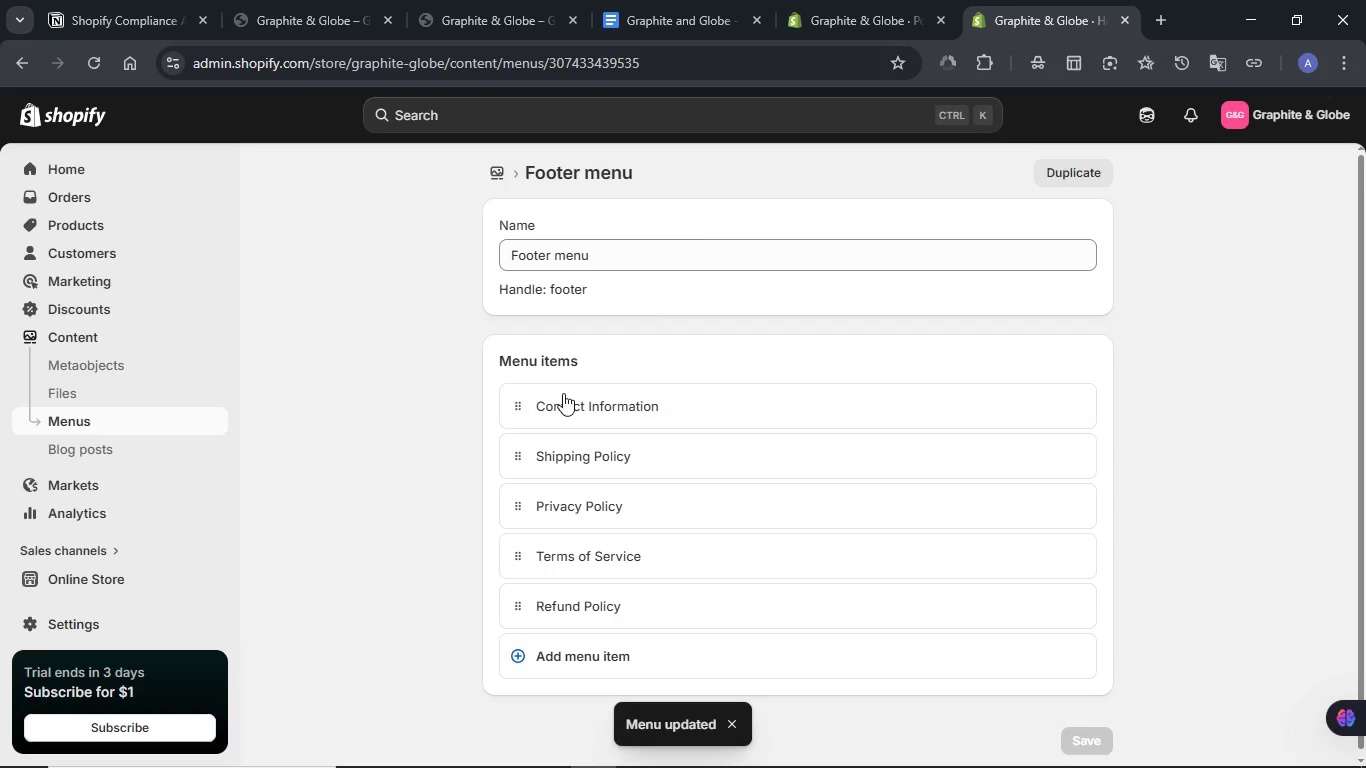 
wait(5.99)
 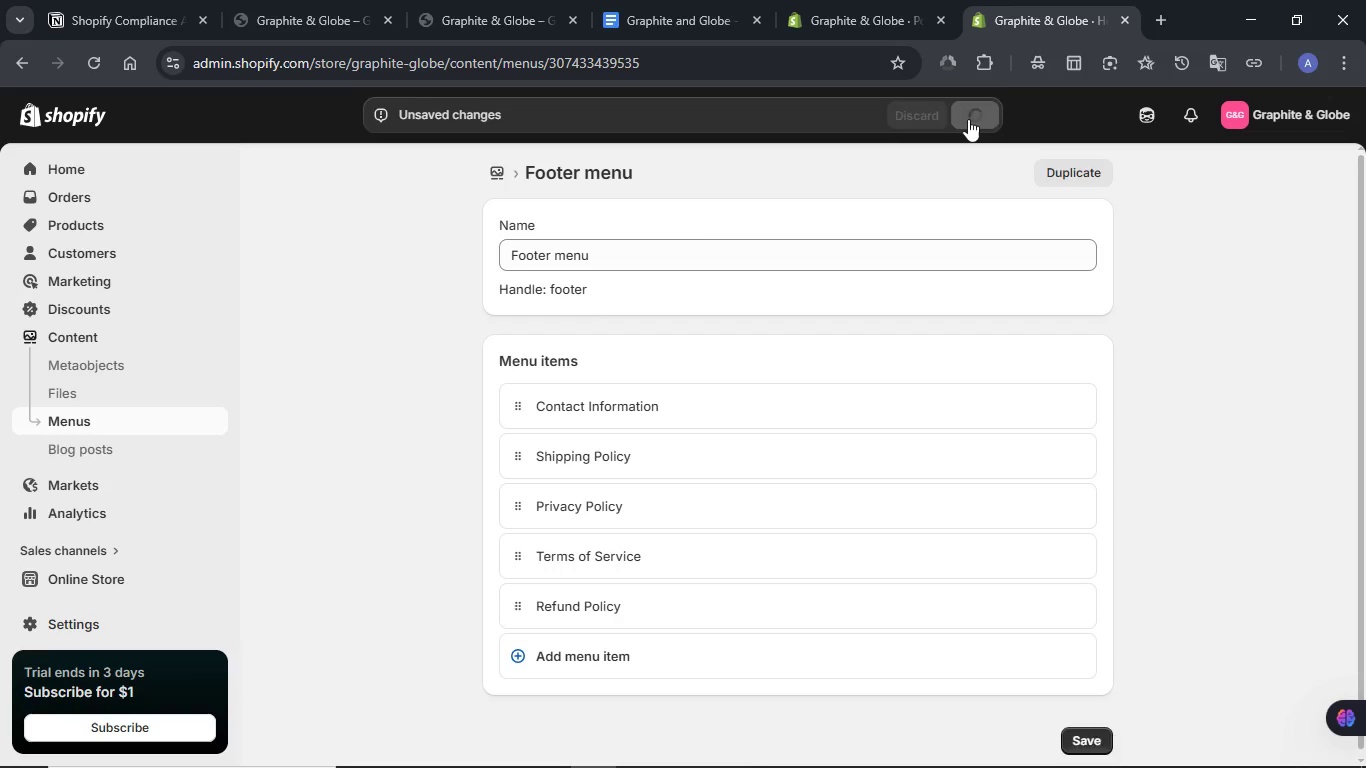 
left_click([305, 2])
 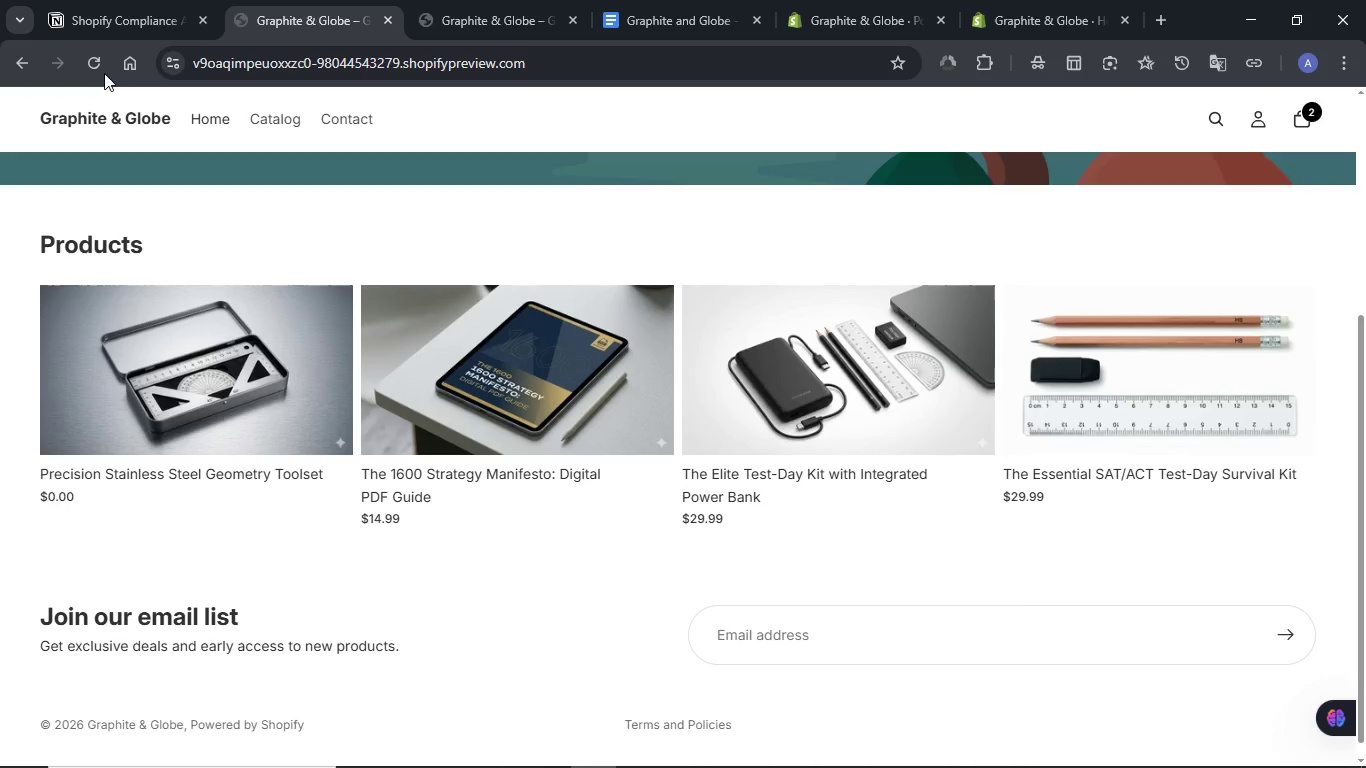 
left_click([104, 68])
 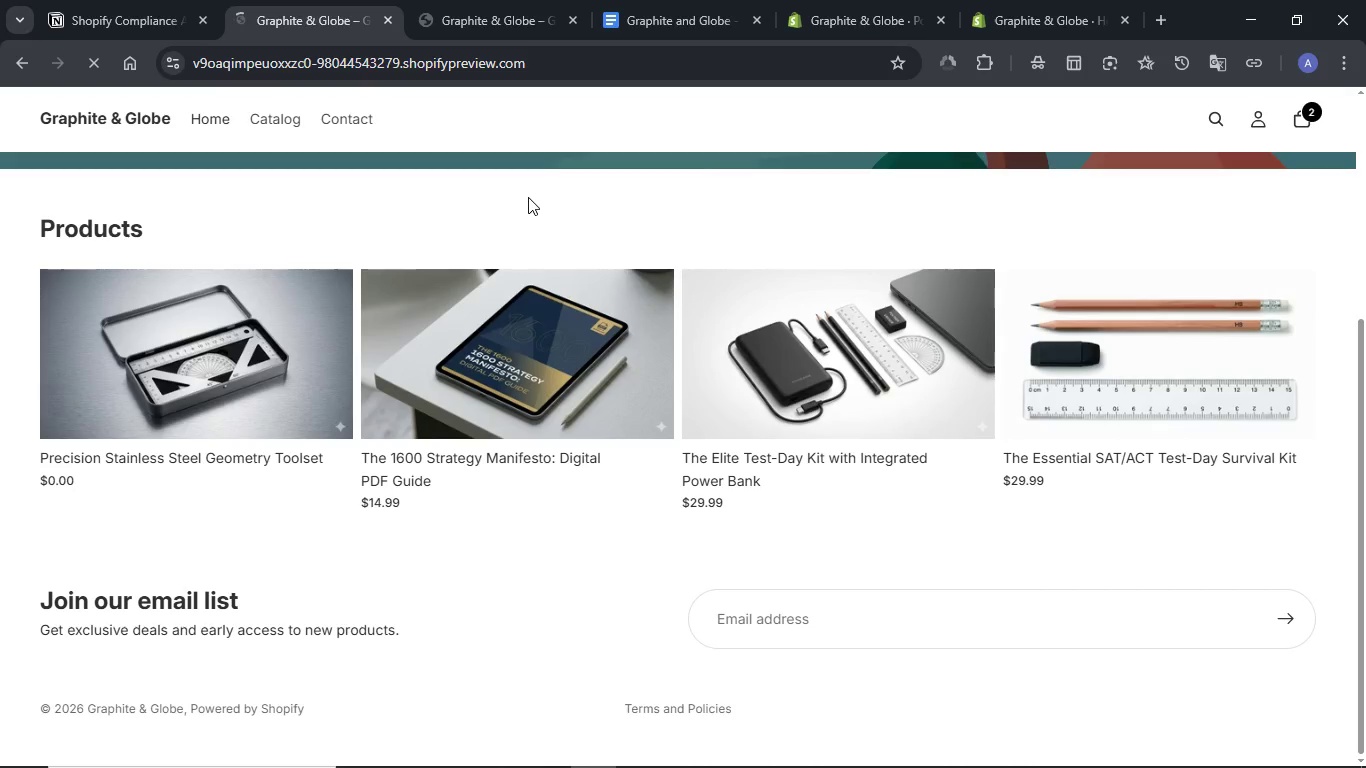 
wait(5.28)
 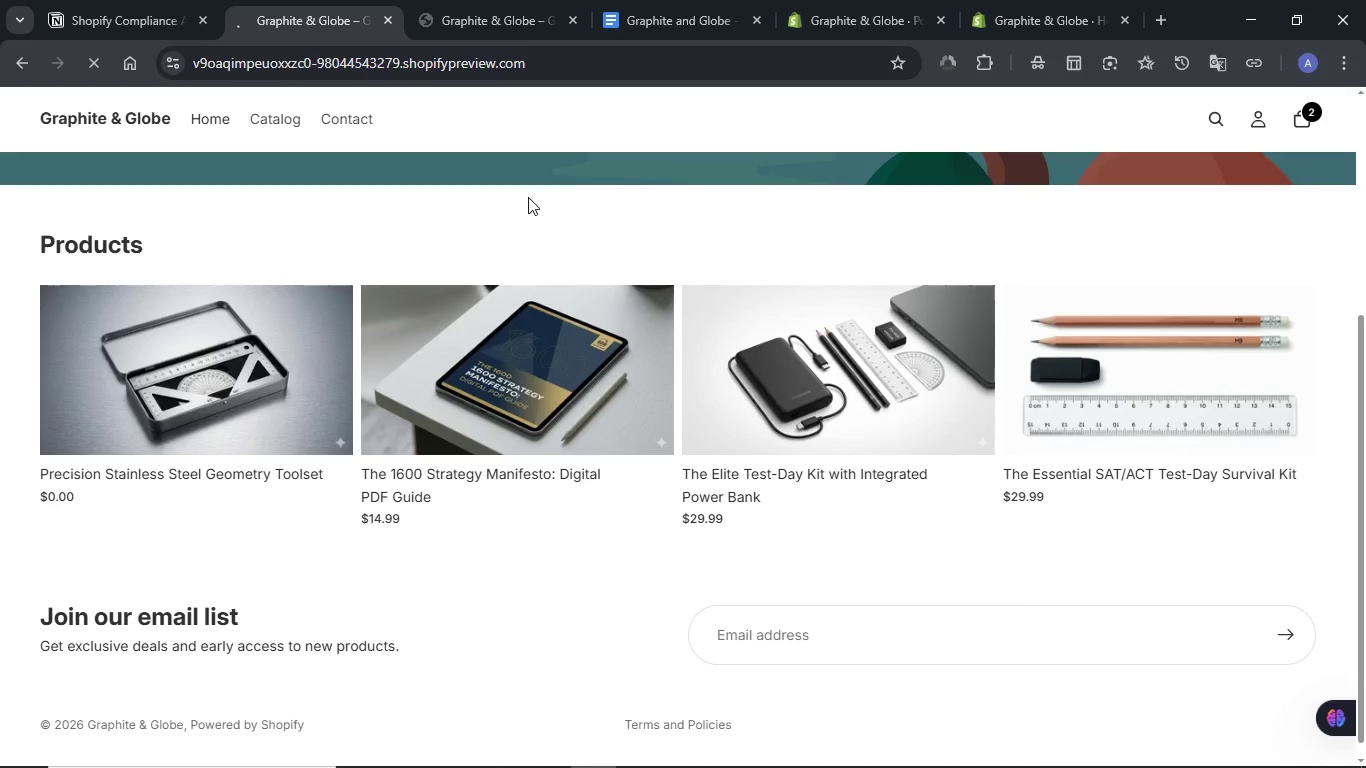 
scroll: coordinate [746, 330], scroll_direction: down, amount: 2.0
 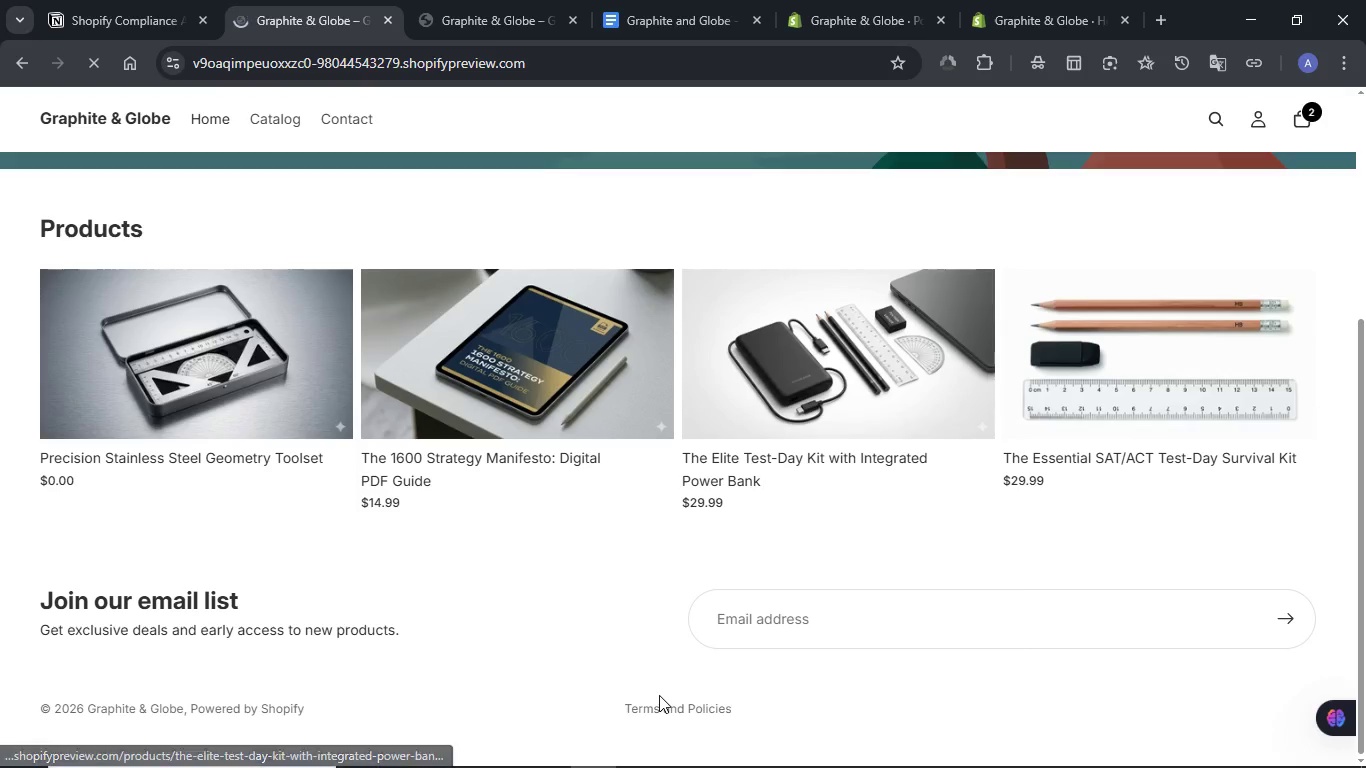 
mouse_move([676, 678])
 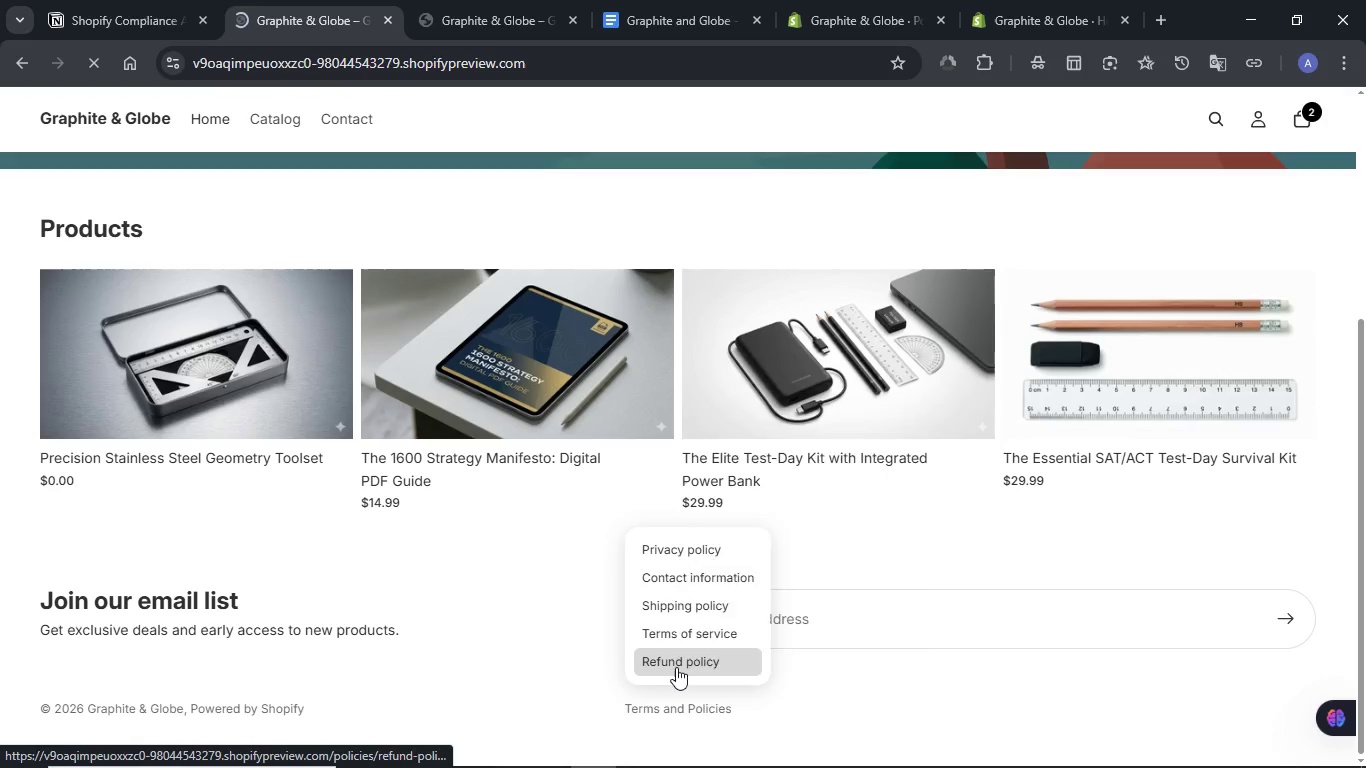 
right_click([676, 667])
 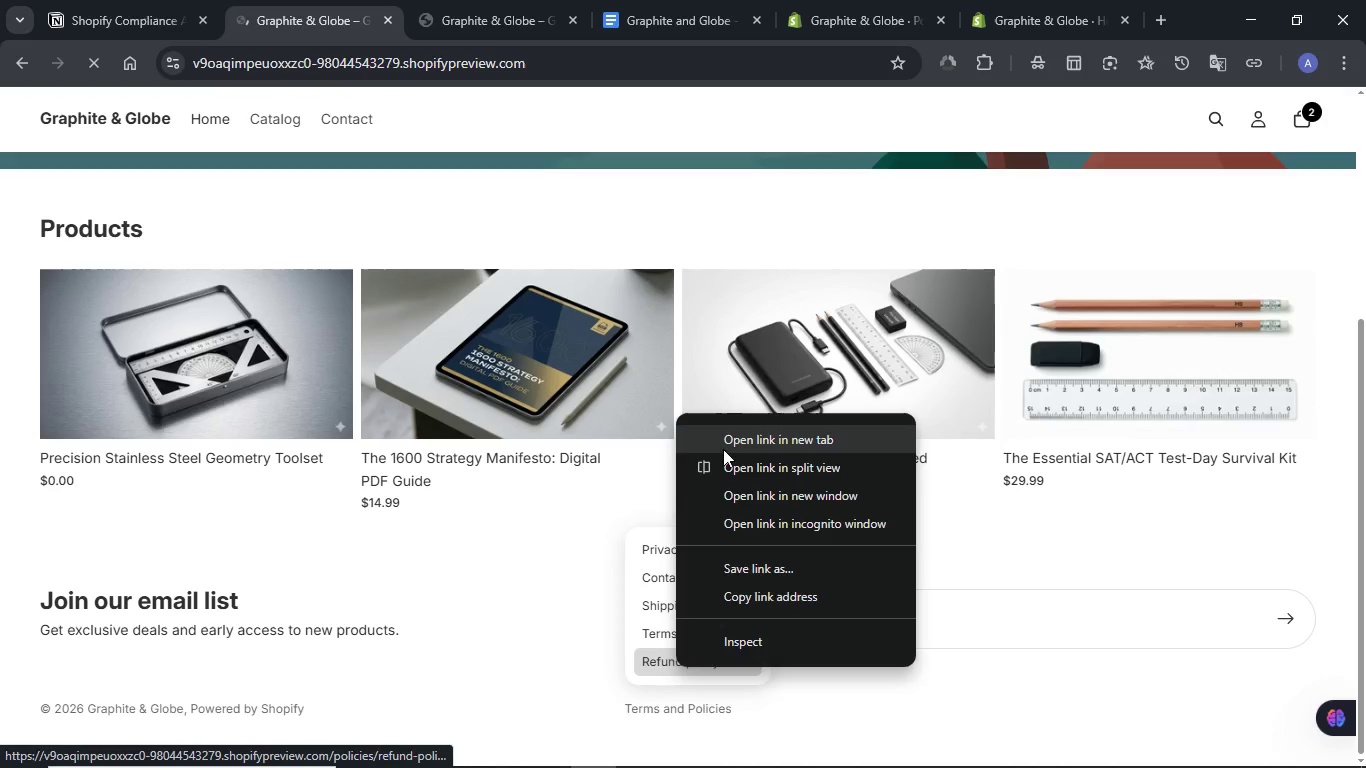 
left_click([723, 444])
 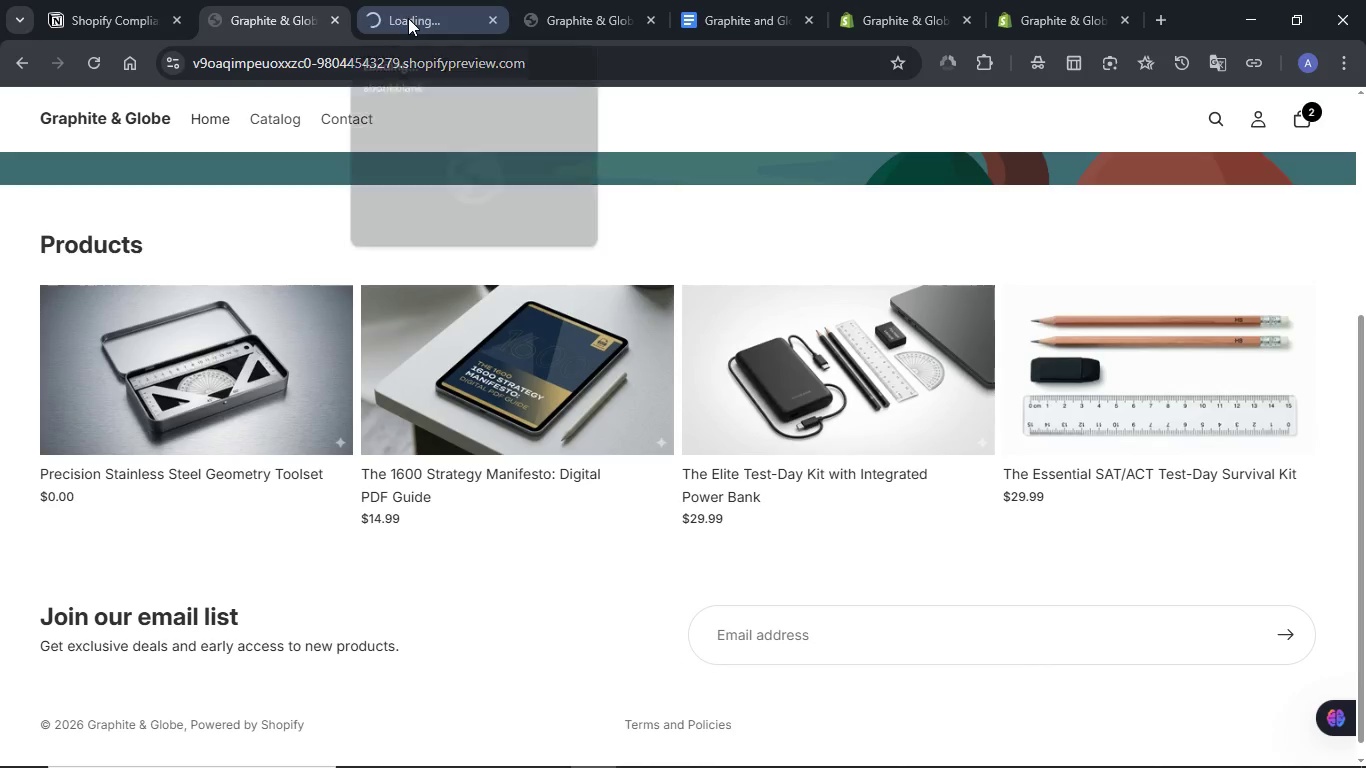 
left_click([408, 18])
 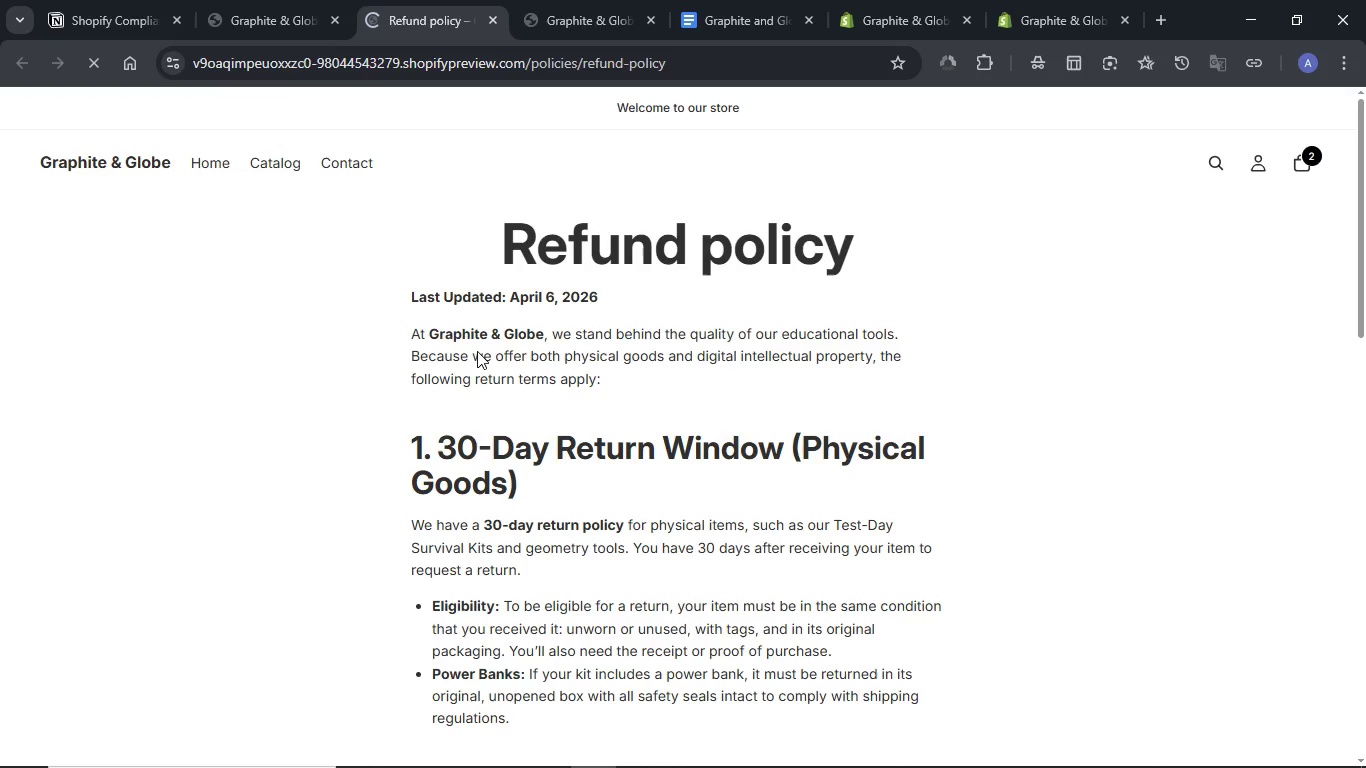 
wait(6.88)
 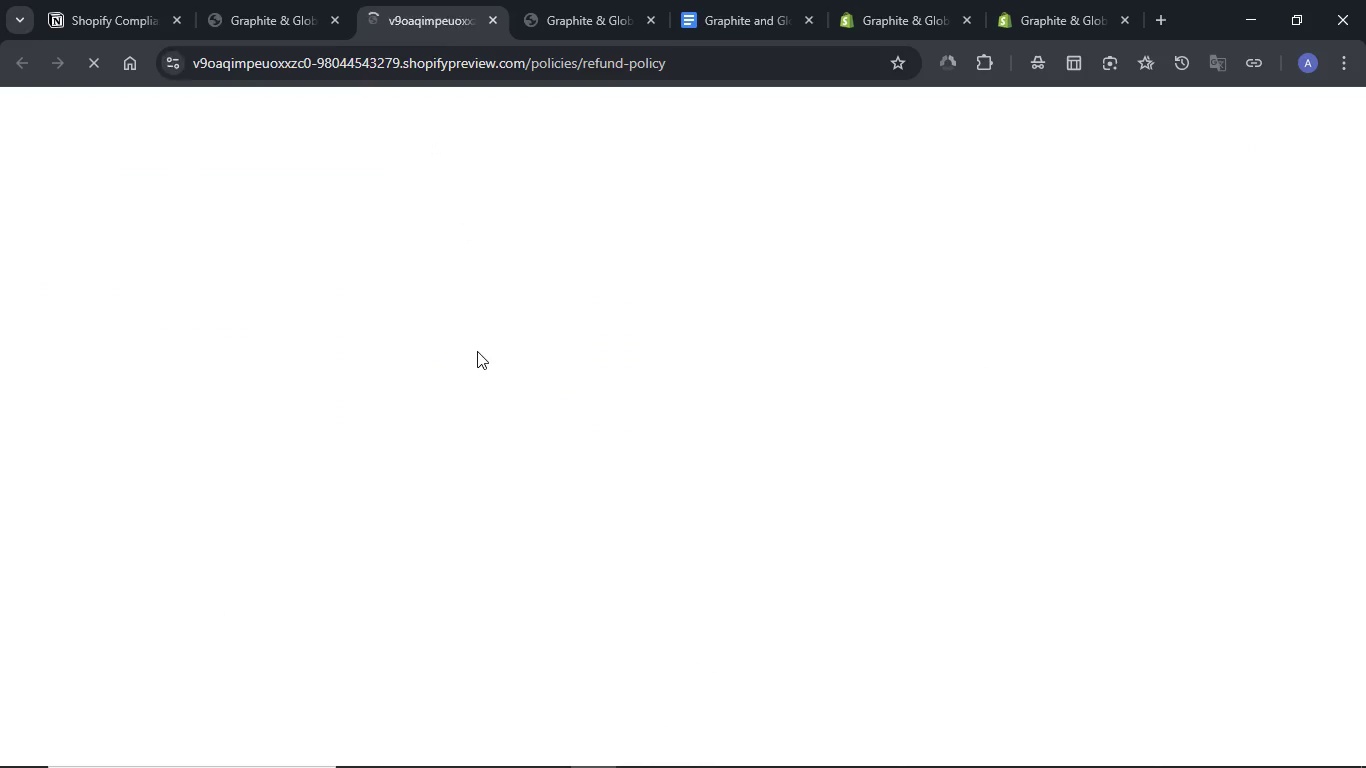 
scroll: coordinate [509, 351], scroll_direction: down, amount: 7.0
 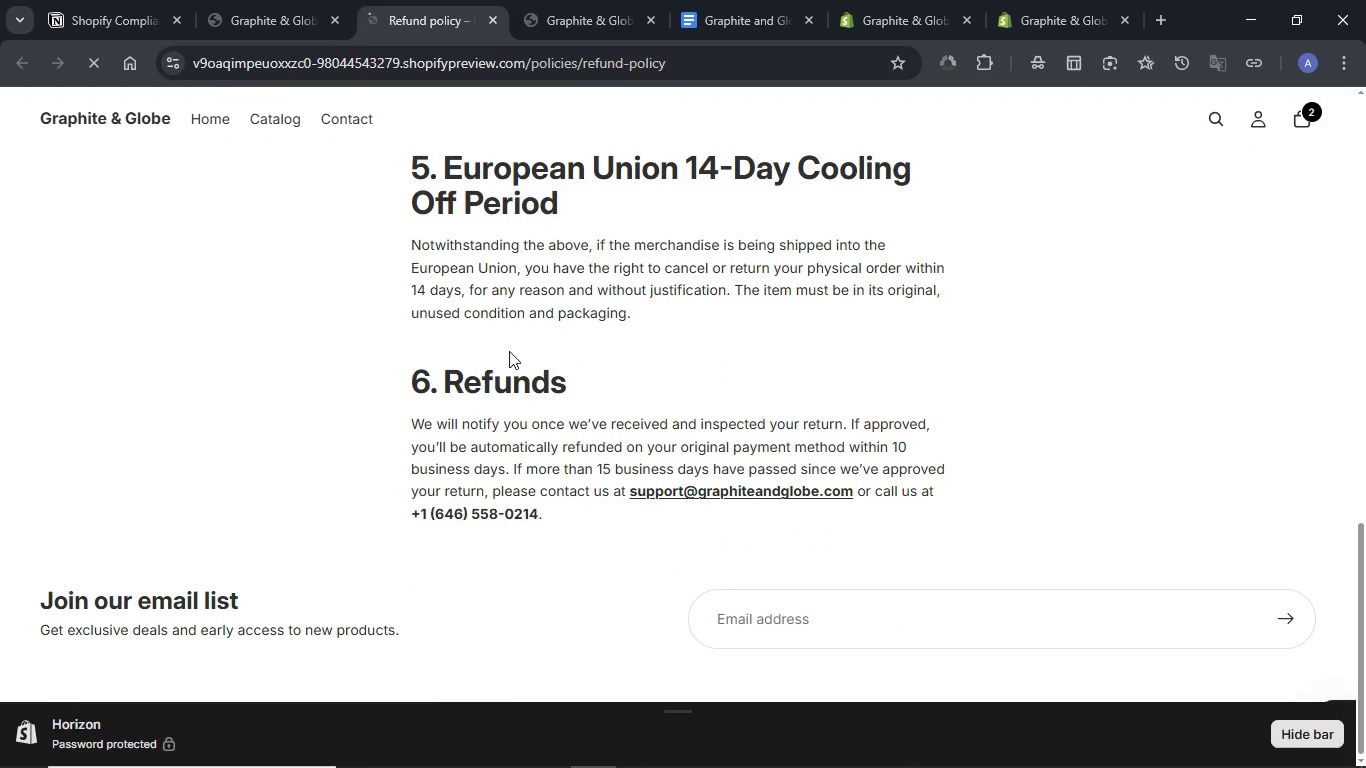 
scroll: coordinate [510, 351], scroll_direction: up, amount: 18.0
 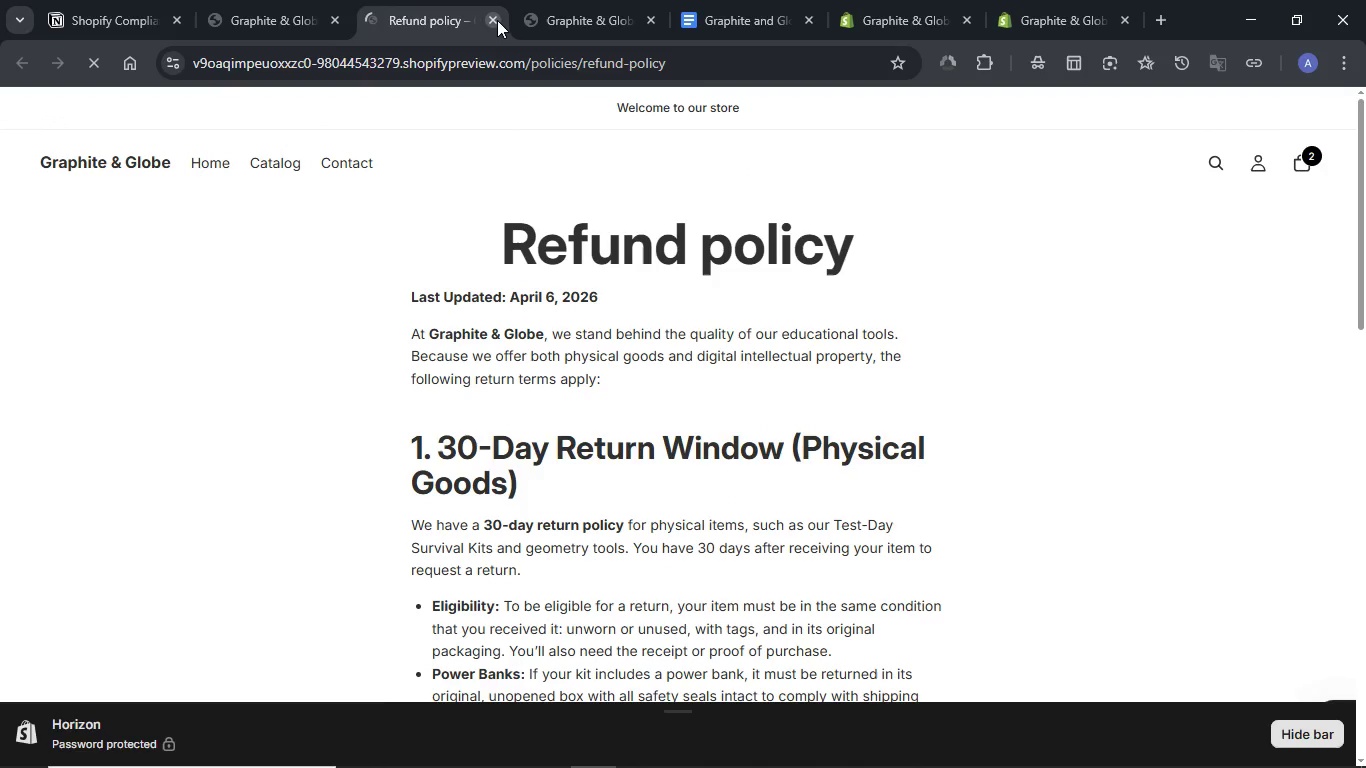 
left_click([497, 20])
 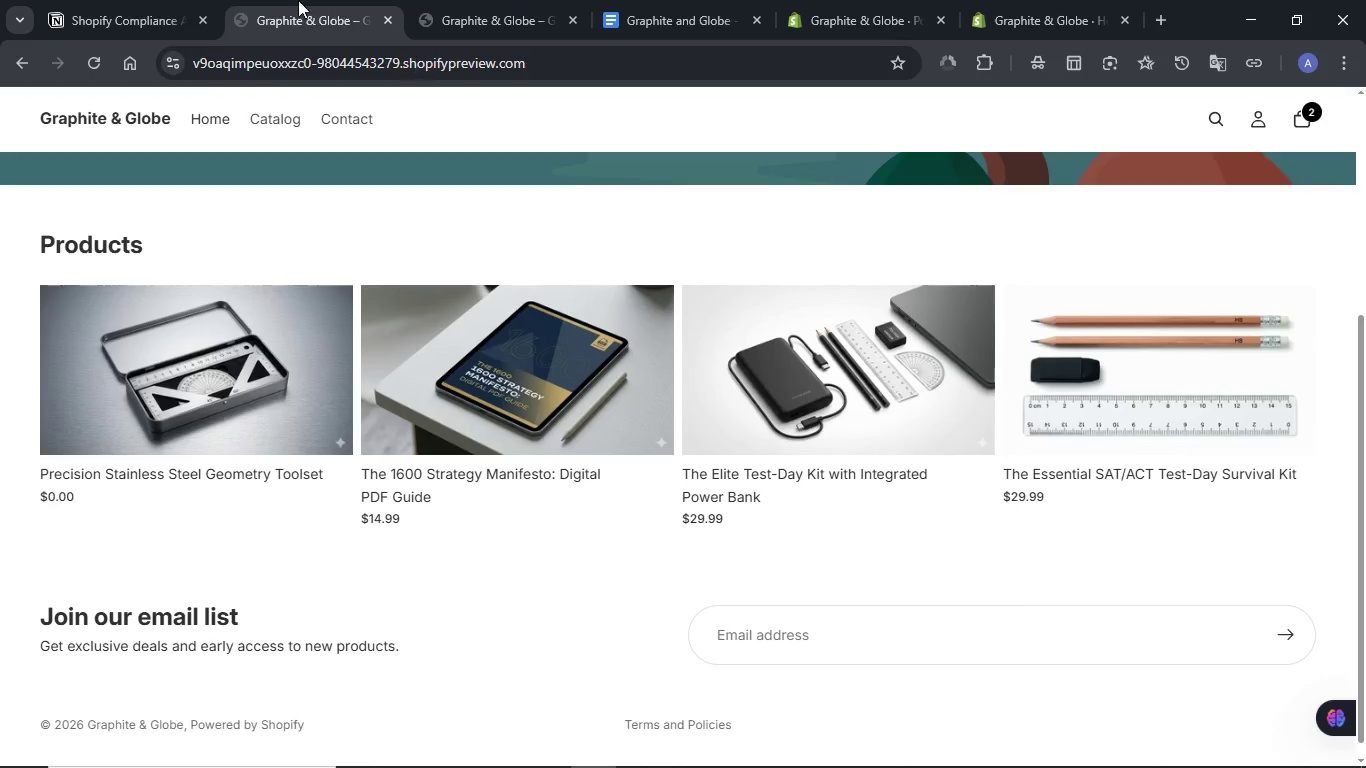 
left_click([140, 0])
 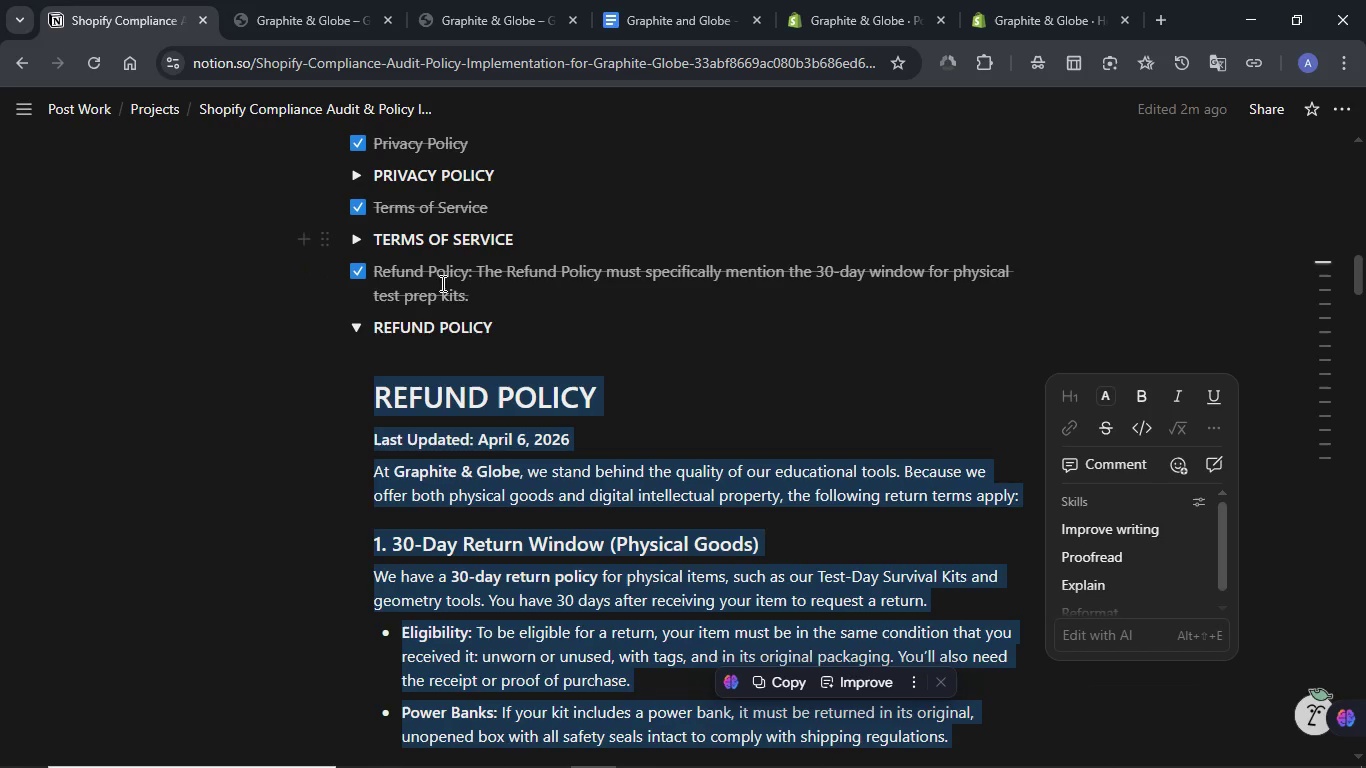 
scroll: coordinate [445, 289], scroll_direction: none, amount: 0.0
 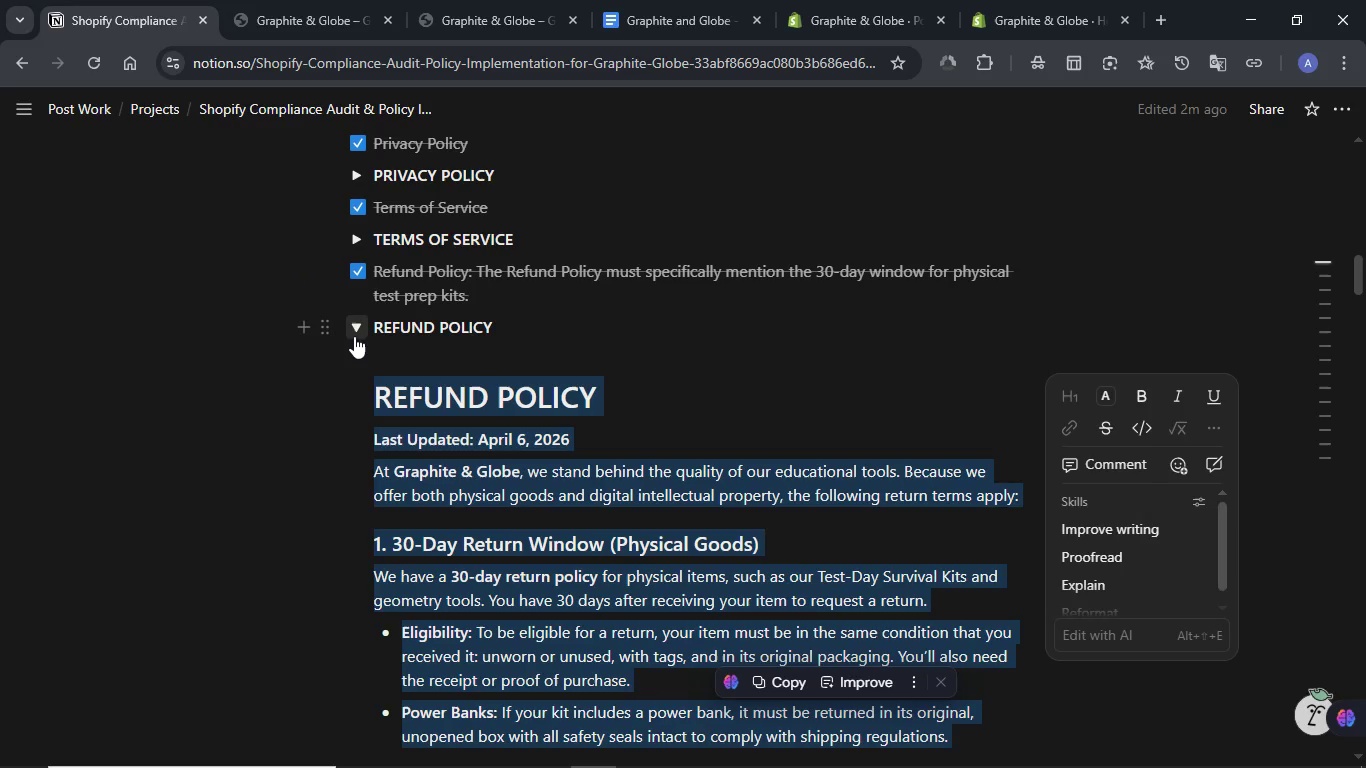 
left_click([354, 336])
 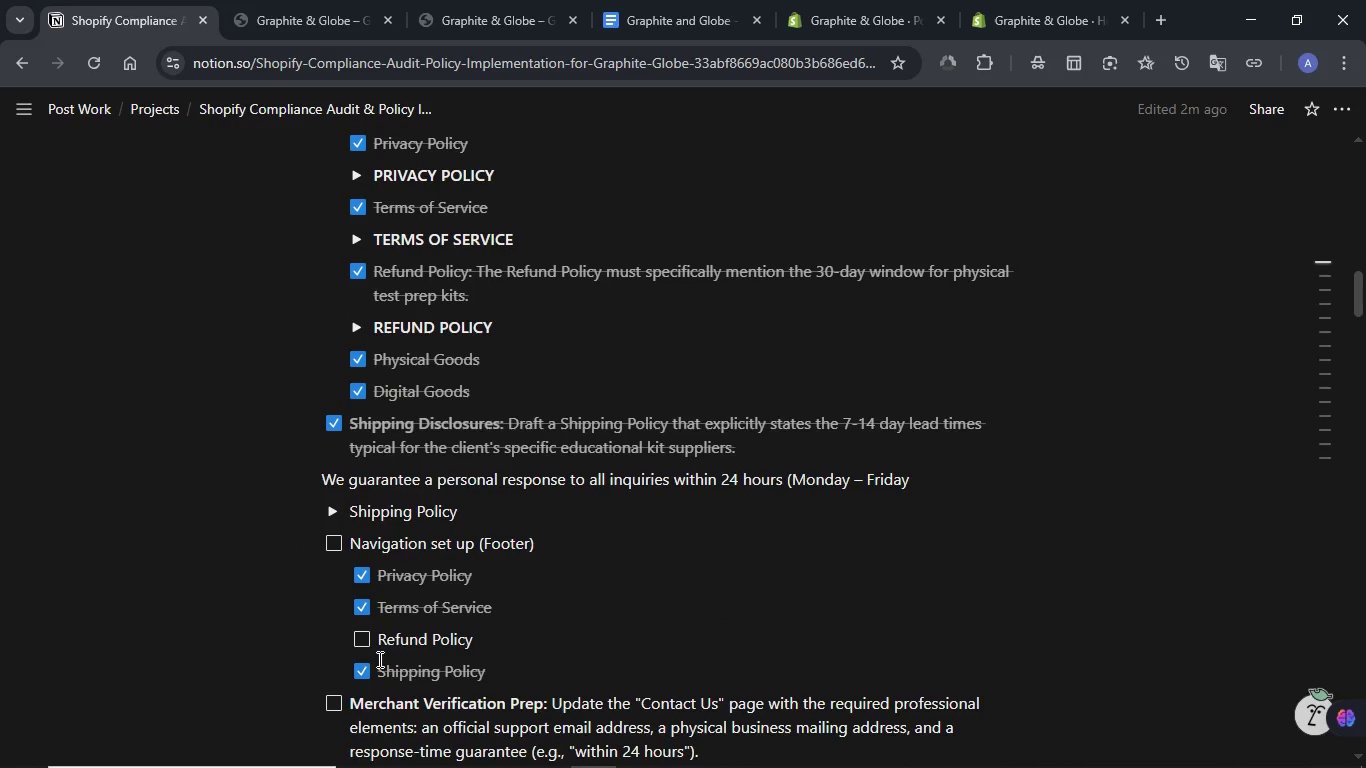 
left_click([363, 645])
 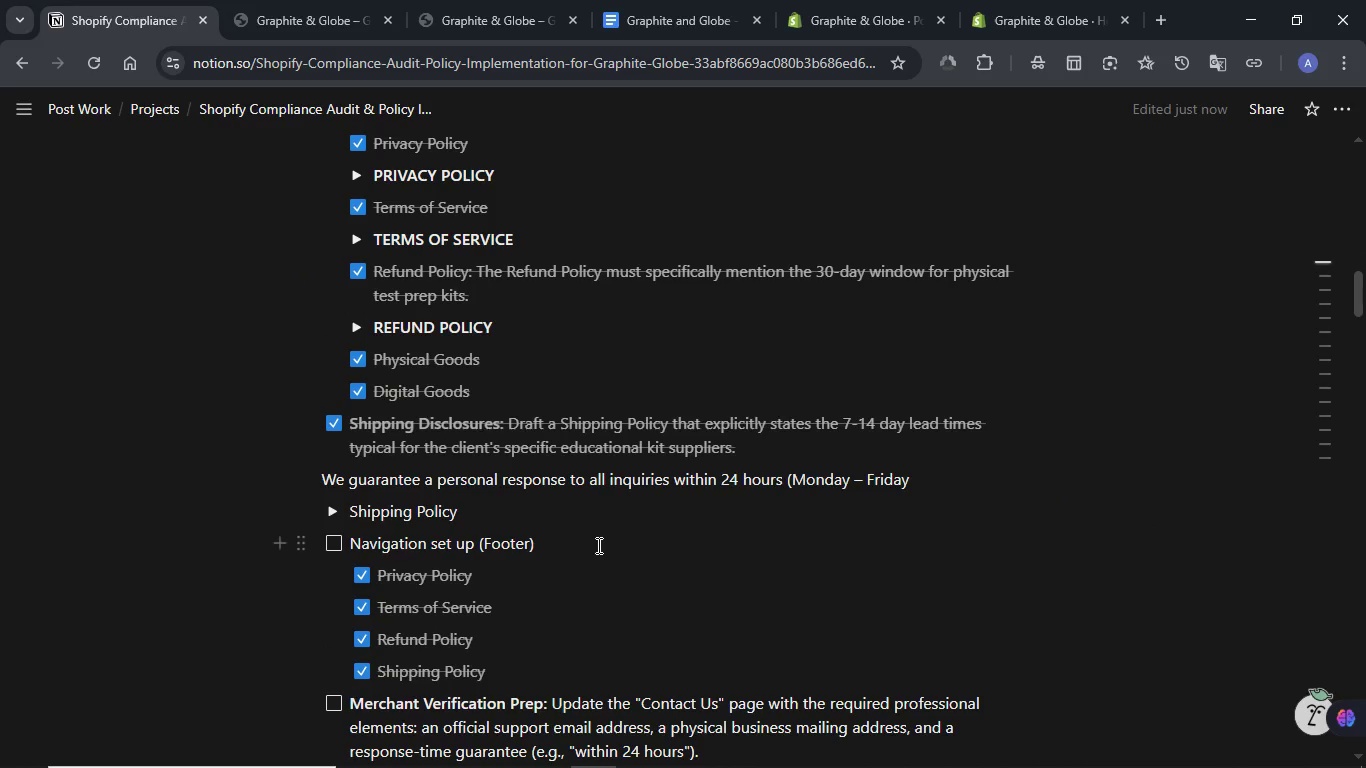 
scroll: coordinate [597, 545], scroll_direction: down, amount: 2.0
 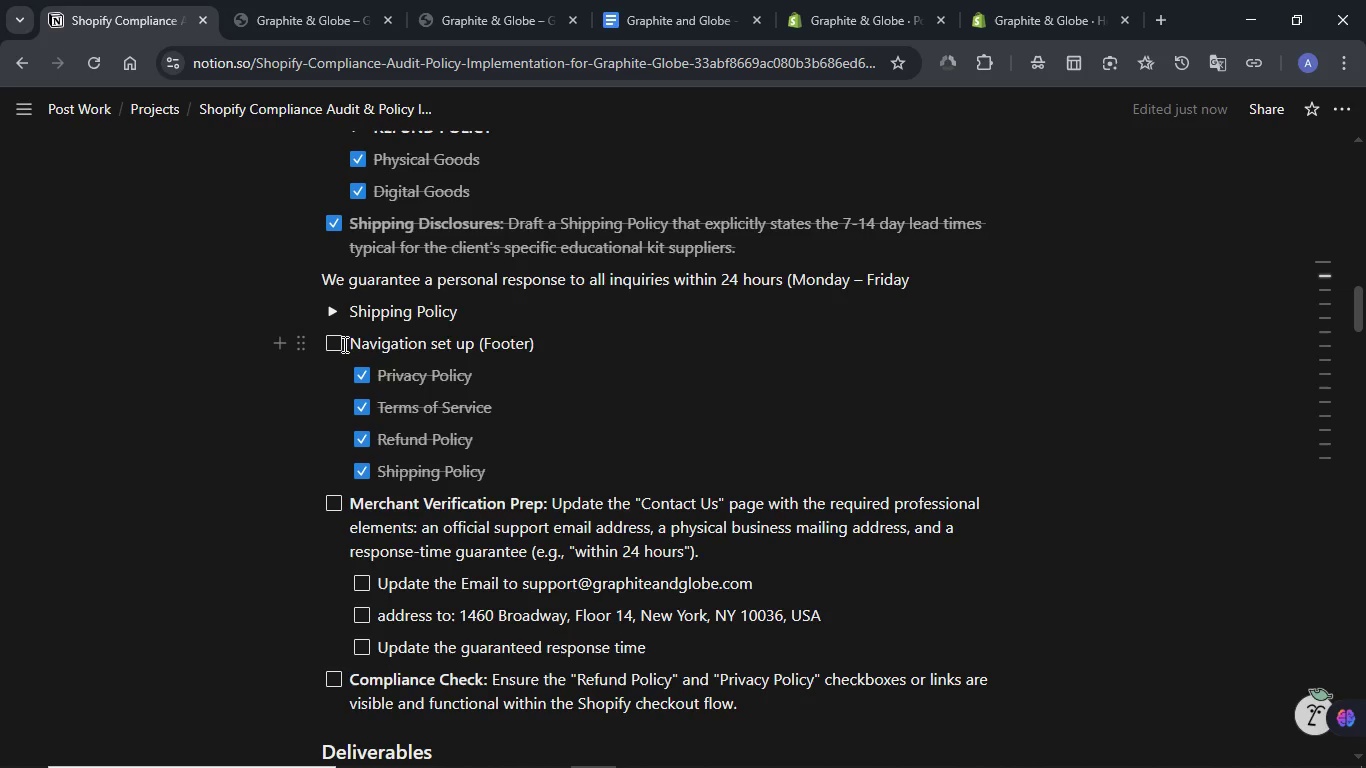 
left_click([336, 344])
 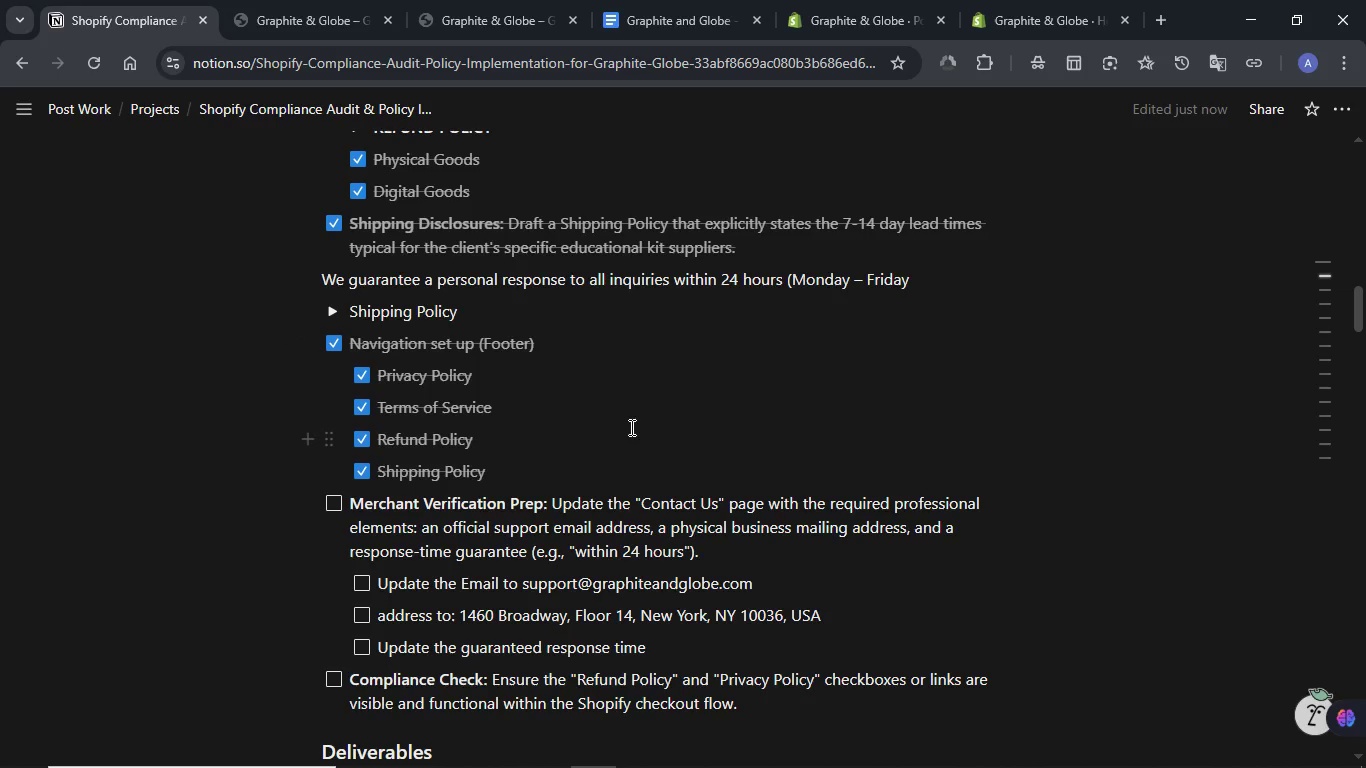 
scroll: coordinate [630, 427], scroll_direction: down, amount: 1.0
 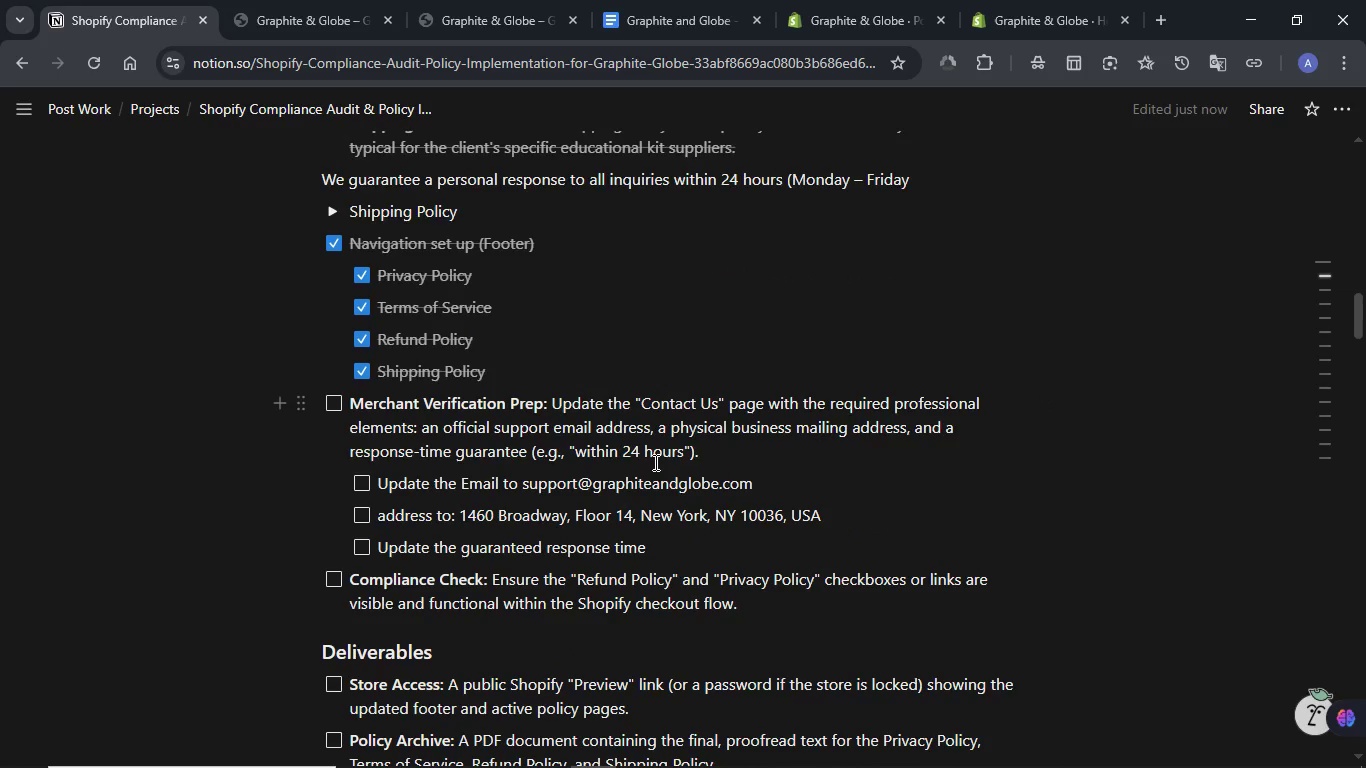 
wait(10.18)
 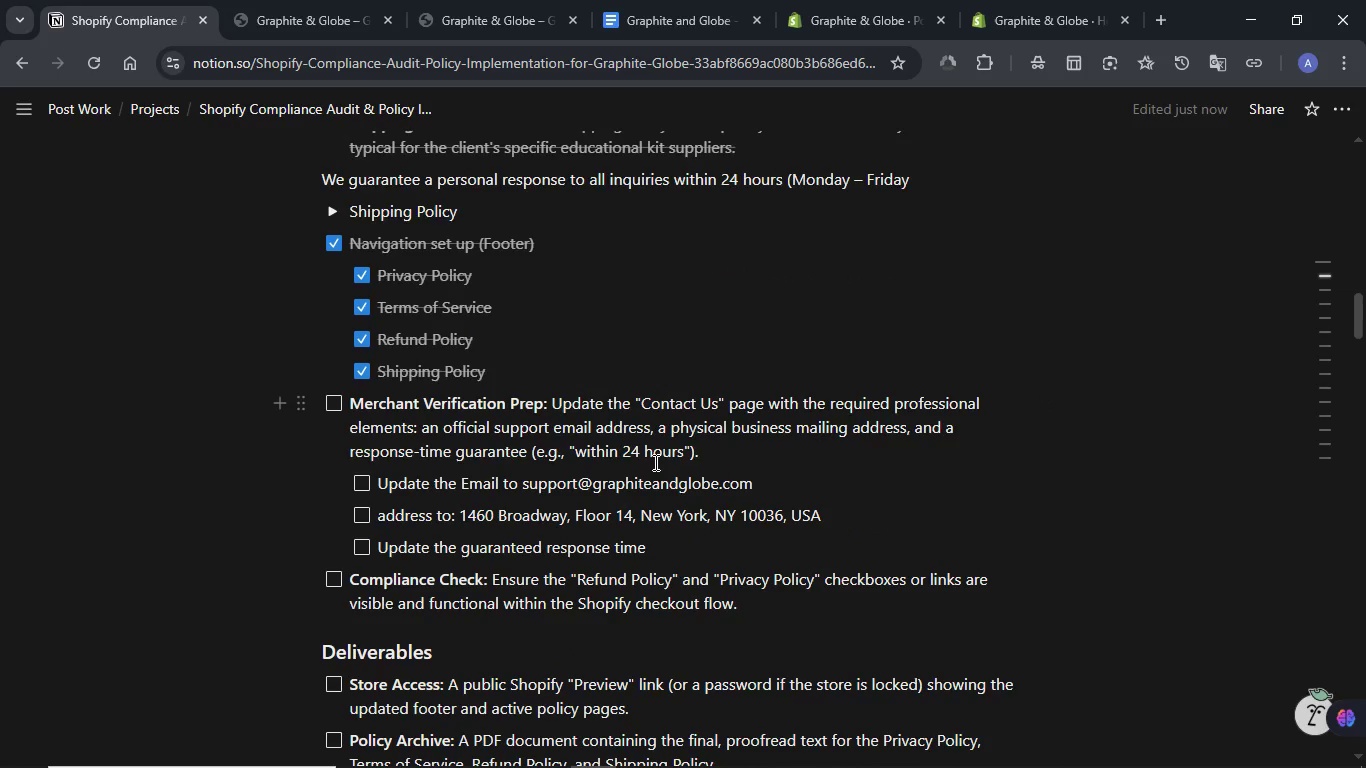 
scroll: coordinate [654, 462], scroll_direction: down, amount: 2.0
 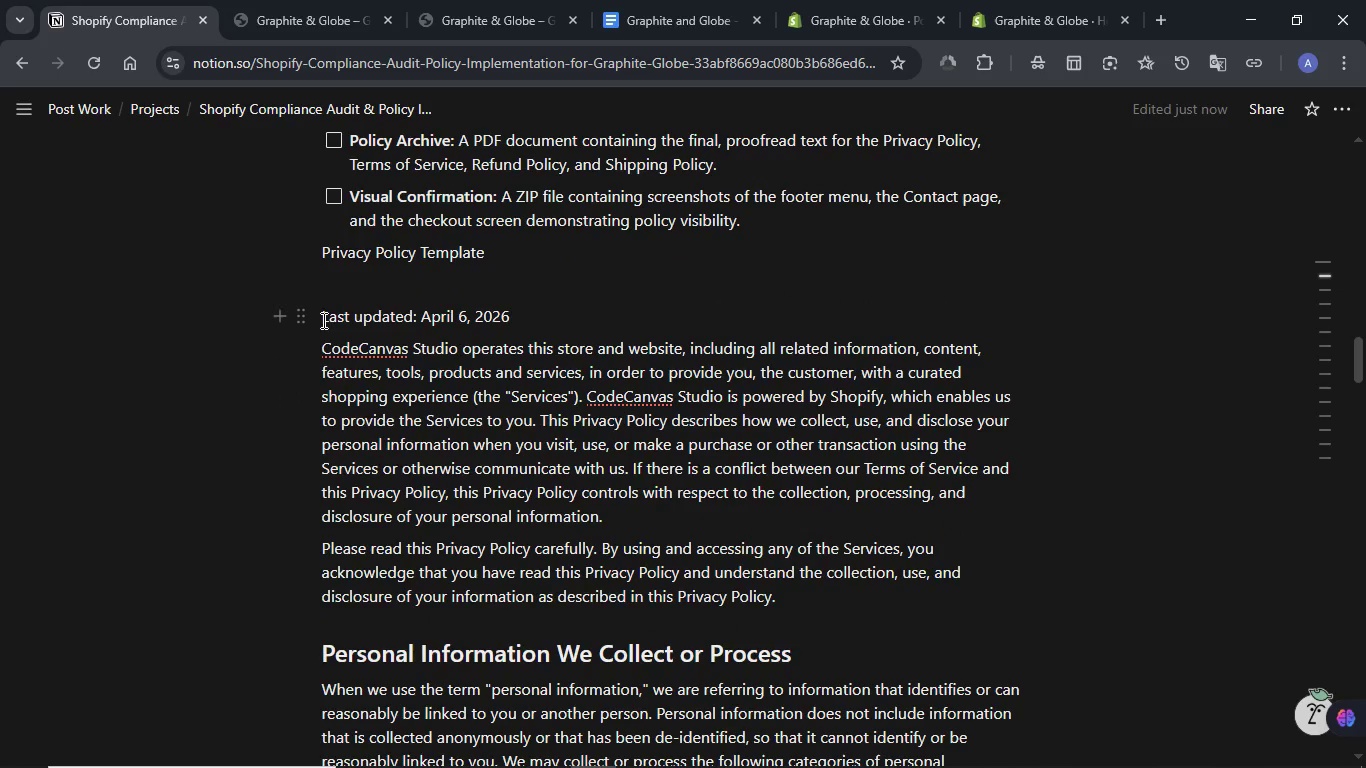 
scroll: coordinate [526, 423], scroll_direction: none, amount: 0.0
 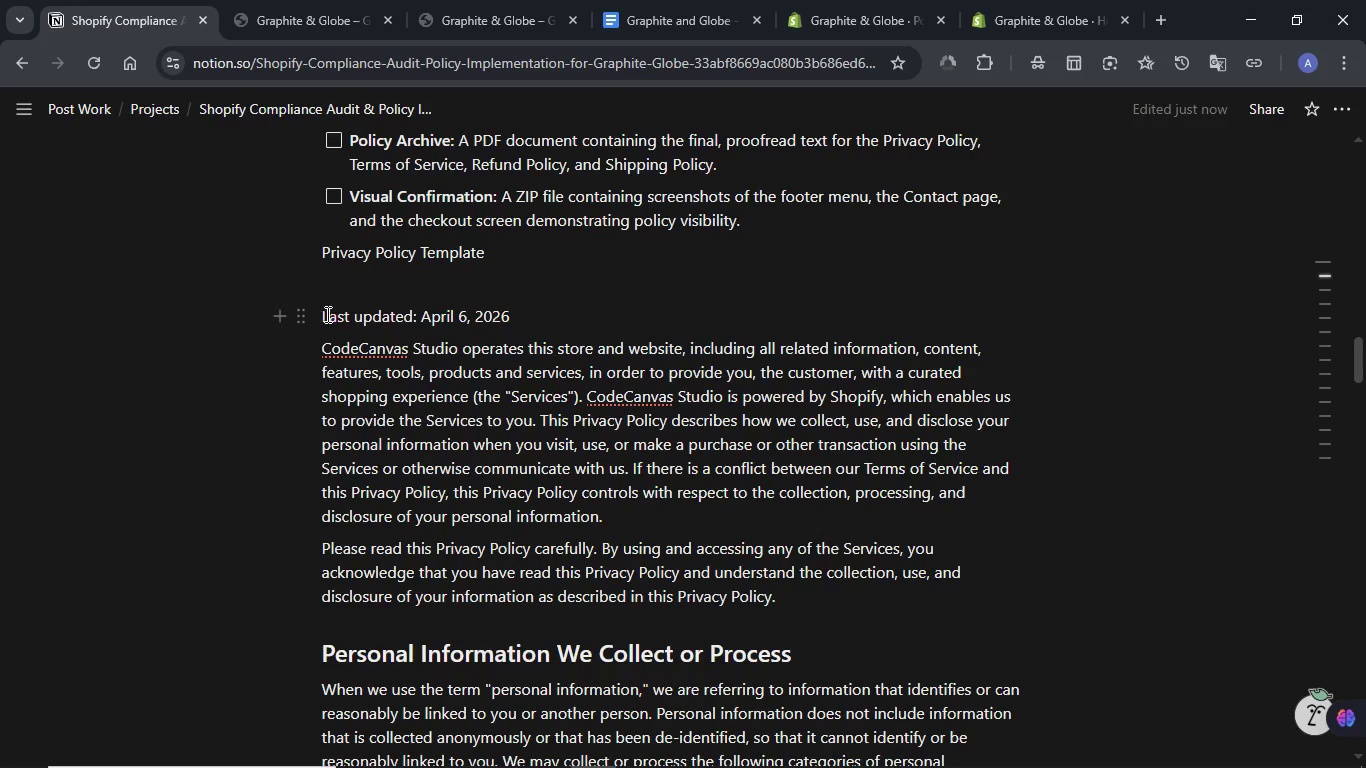 
left_click_drag(start_coordinate=[322, 314], to_coordinate=[718, 559])
 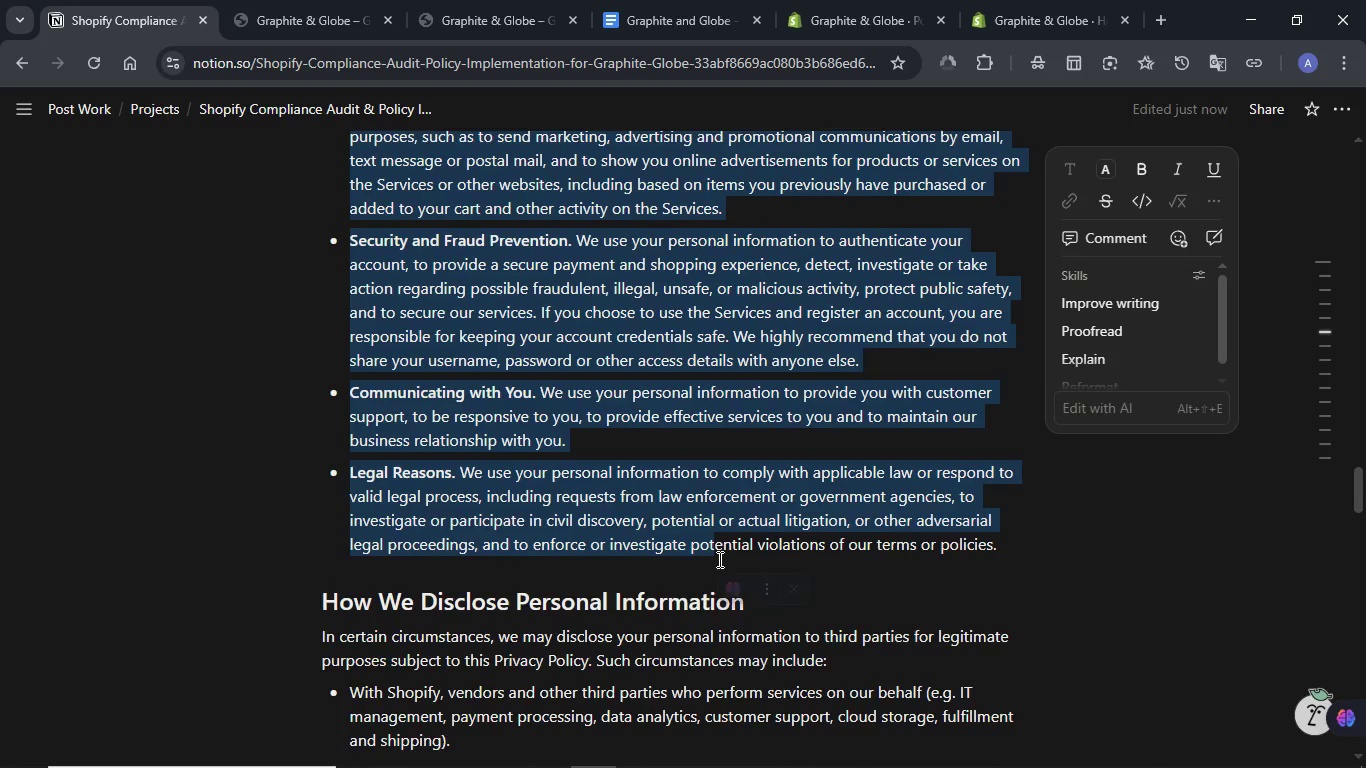 
key(Delete)
 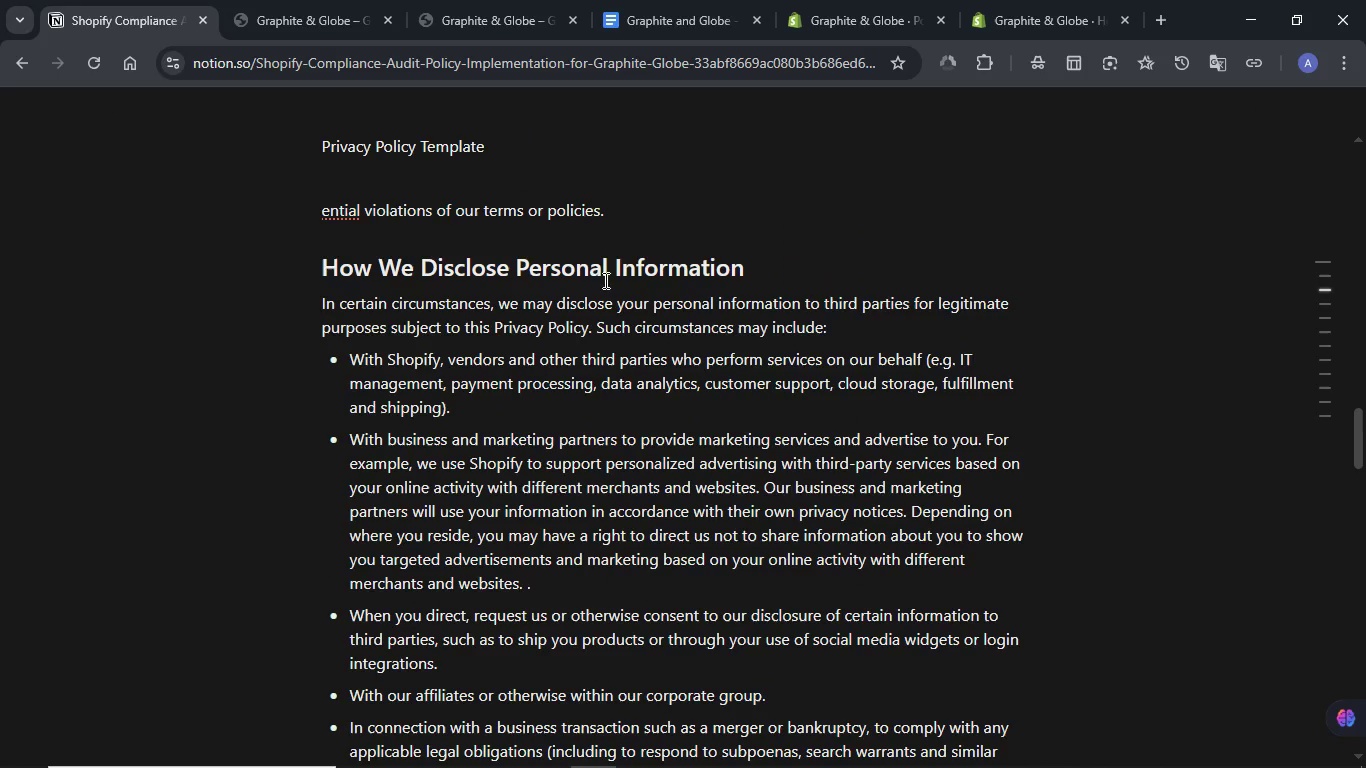 
left_click_drag(start_coordinate=[626, 218], to_coordinate=[256, 218])
 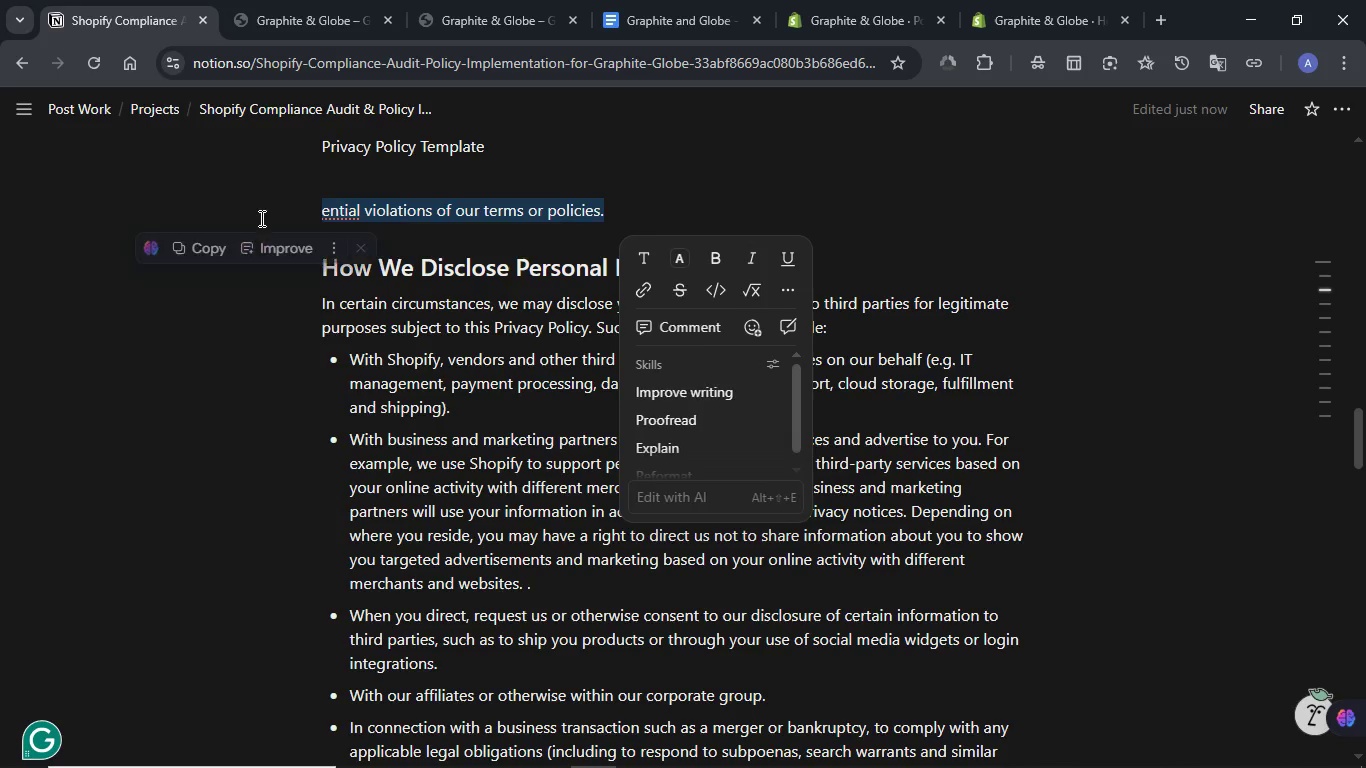 
key(Backspace)
 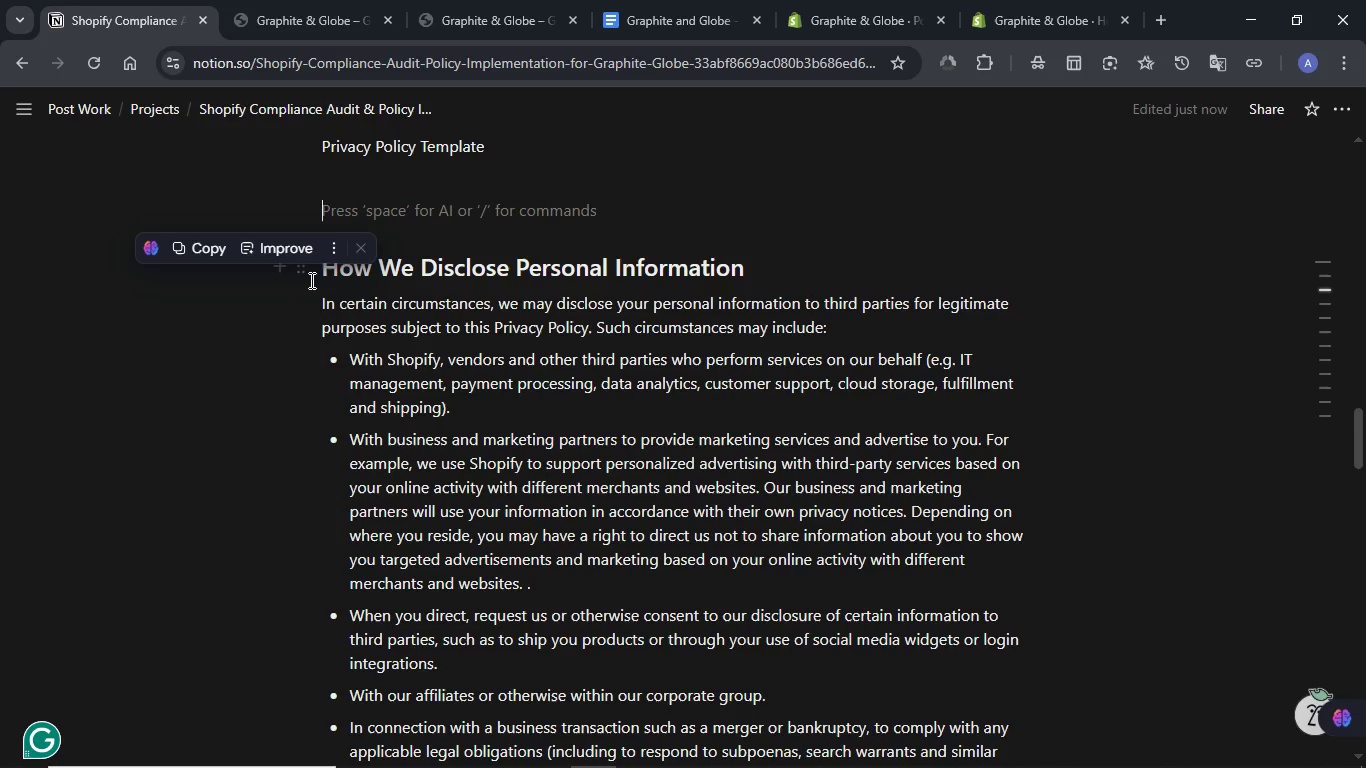 
left_click_drag(start_coordinate=[316, 278], to_coordinate=[713, 699])
 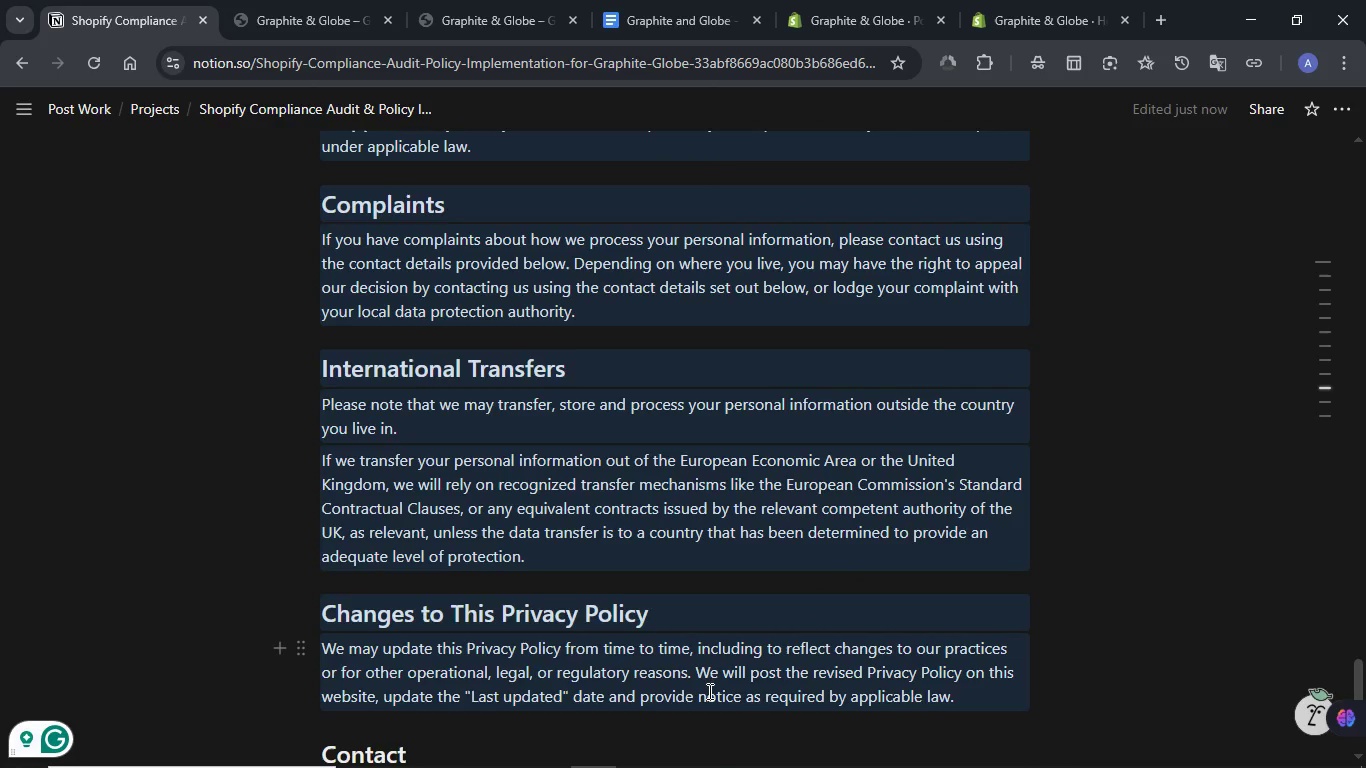 
key(Delete)
 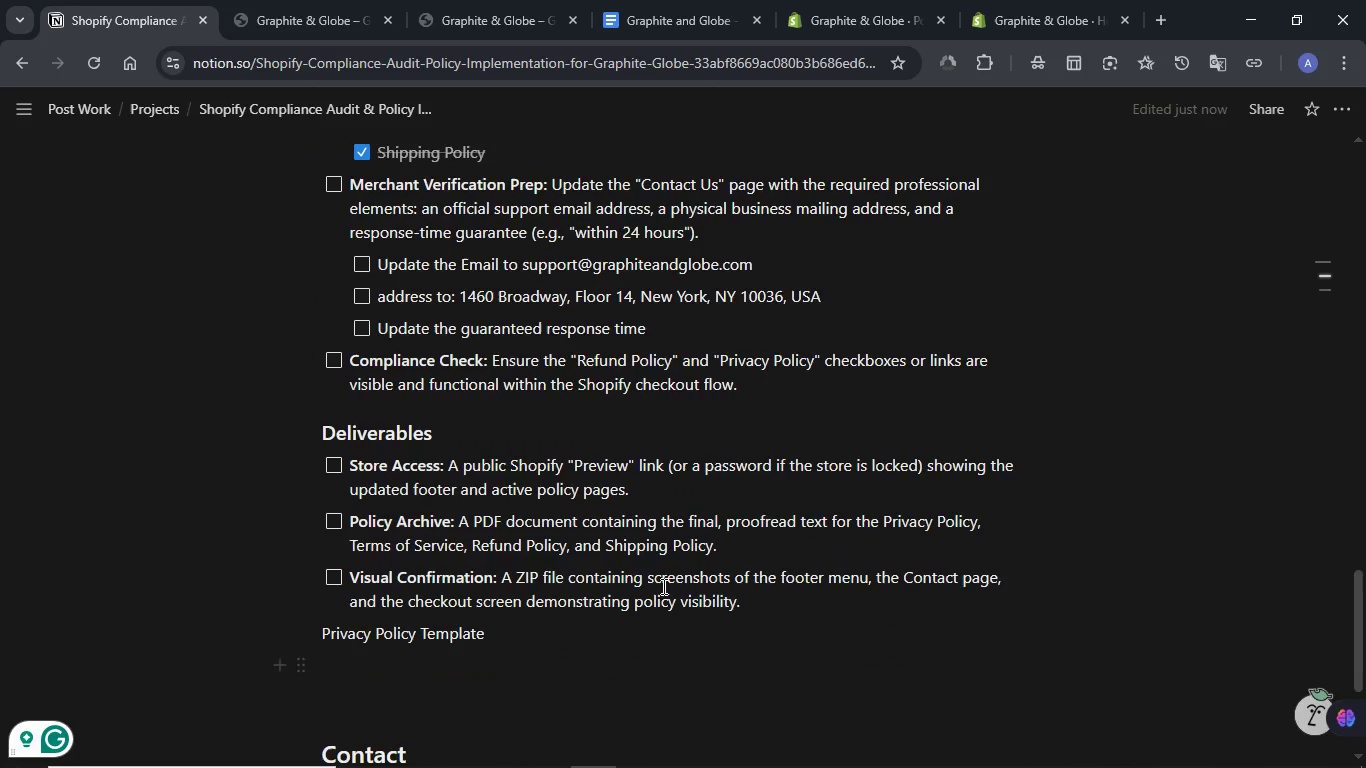 
scroll: coordinate [625, 542], scroll_direction: down, amount: 3.0
 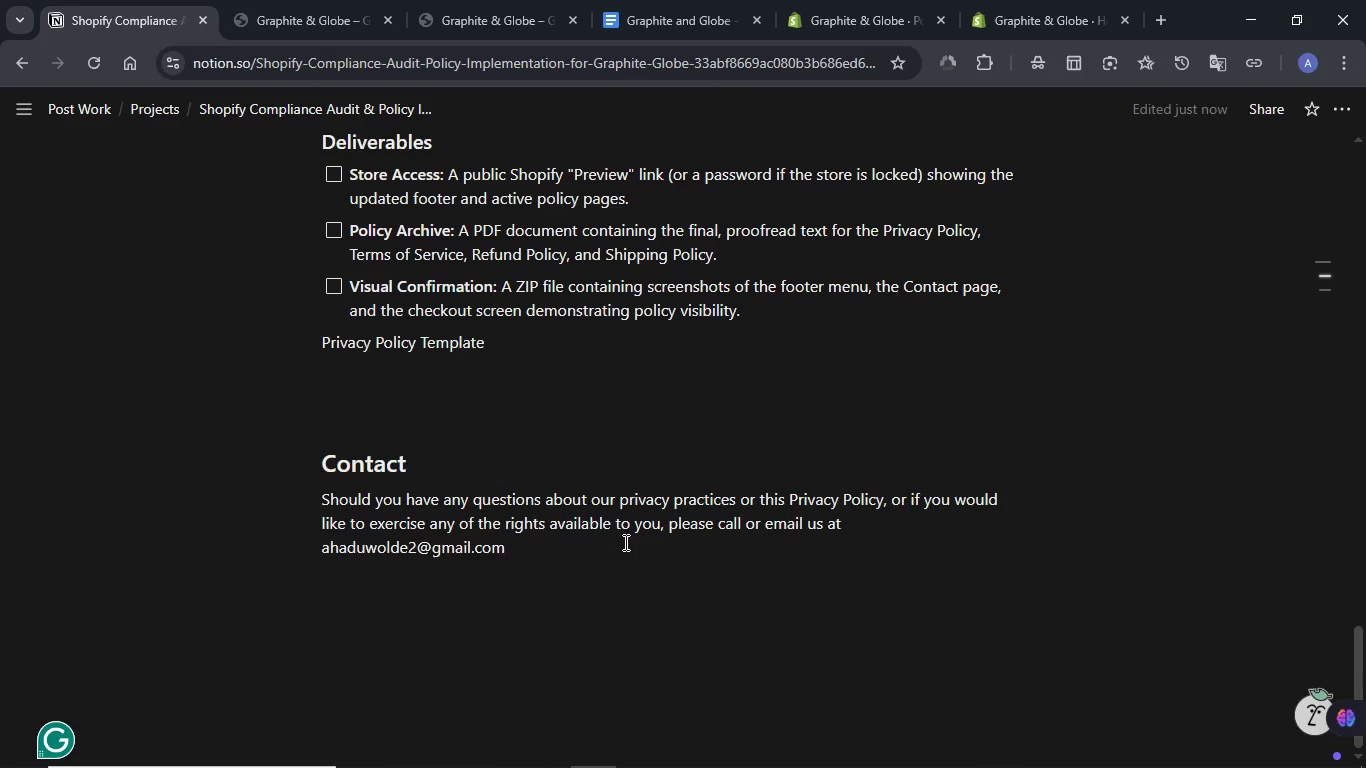 
wait(5.25)
 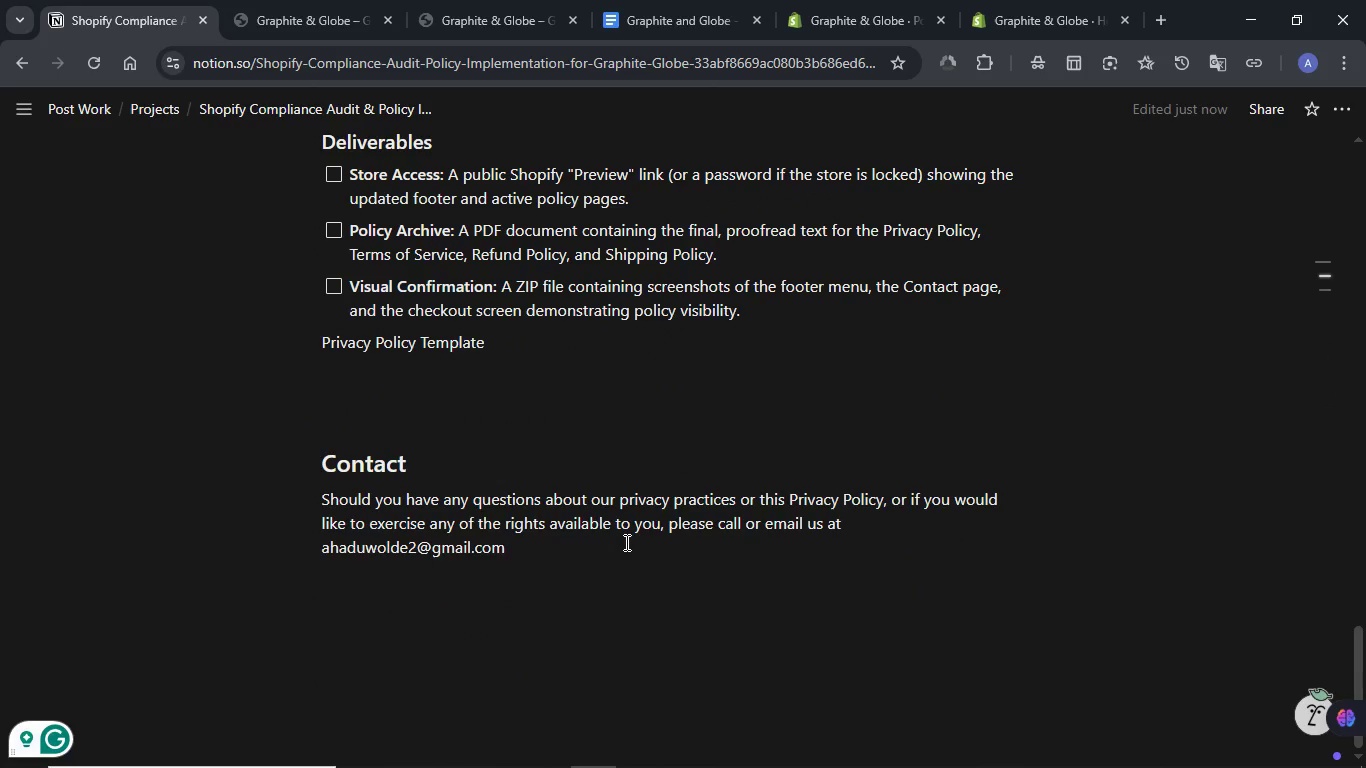 
left_click_drag(start_coordinate=[325, 466], to_coordinate=[532, 564])
 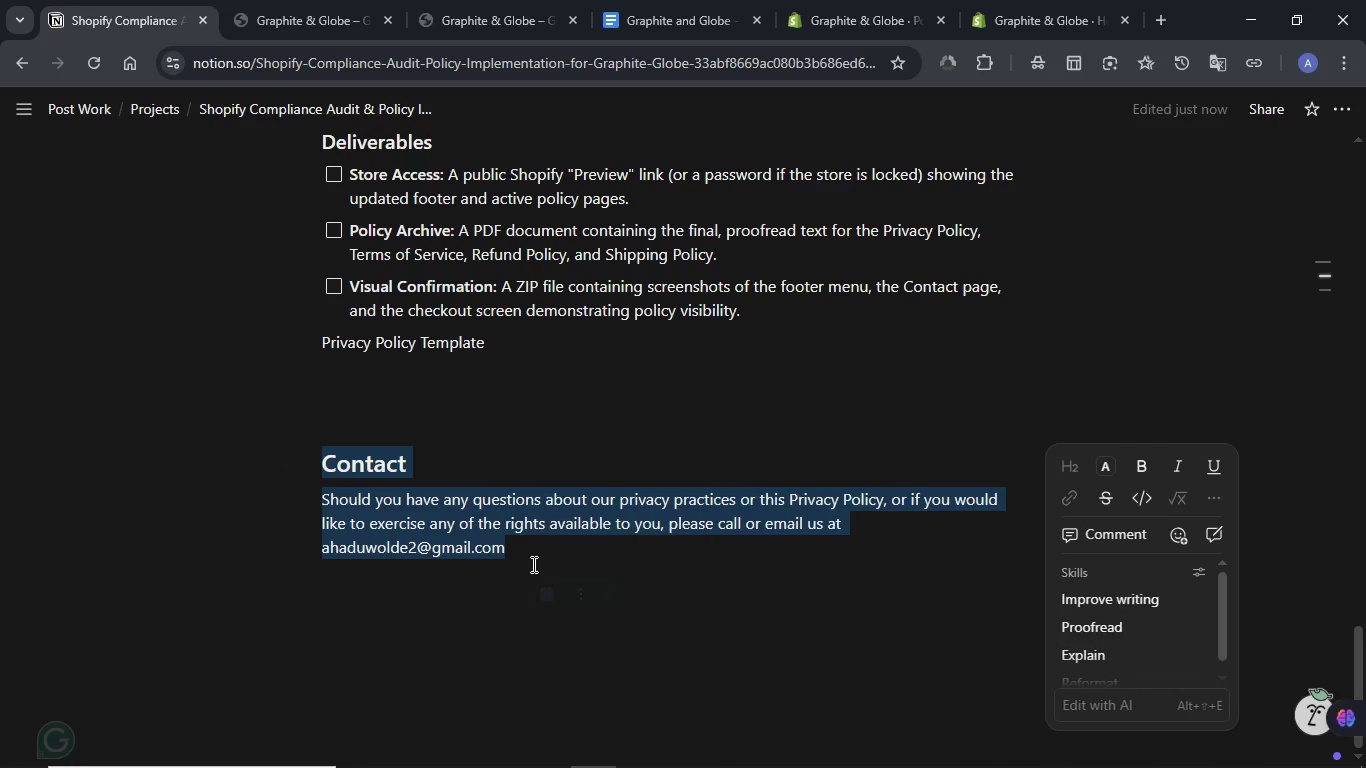 
key(Backspace)
 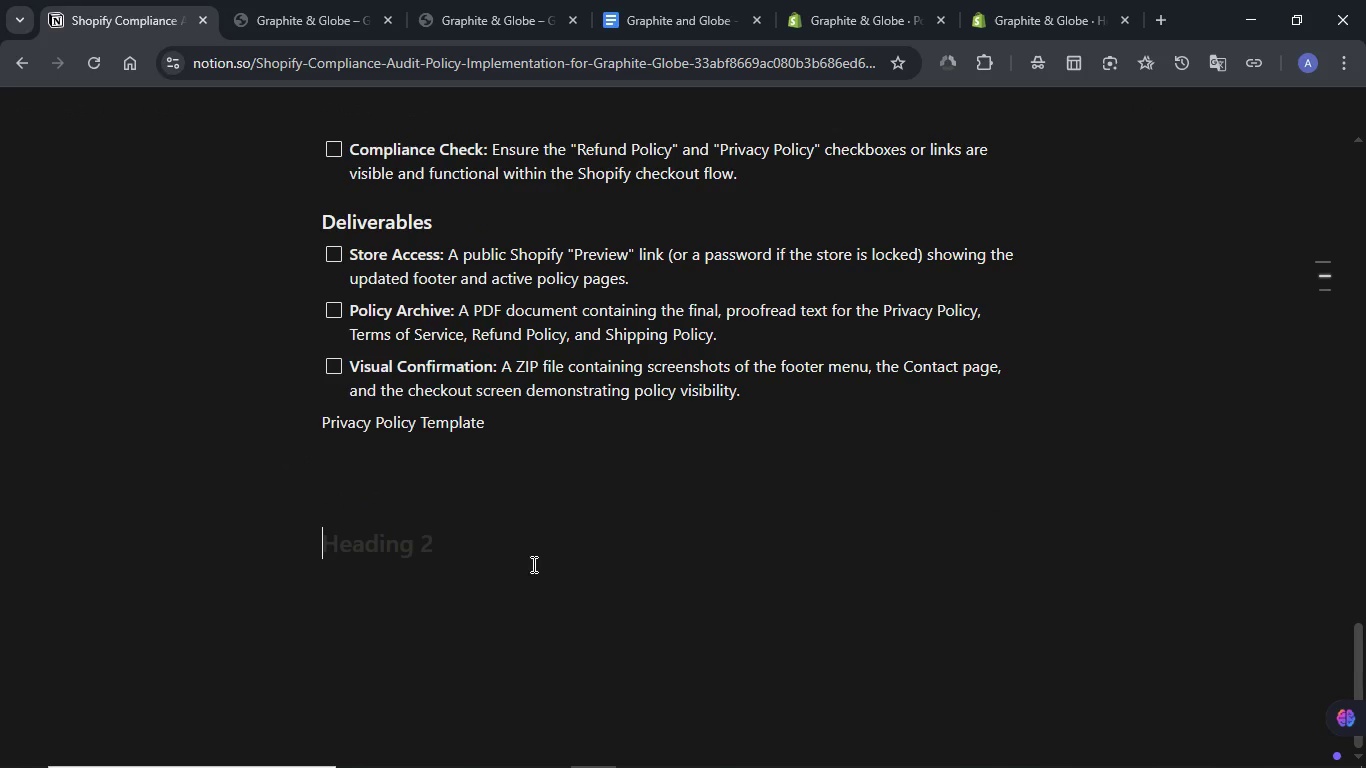 
scroll: coordinate [511, 509], scroll_direction: down, amount: 3.0
 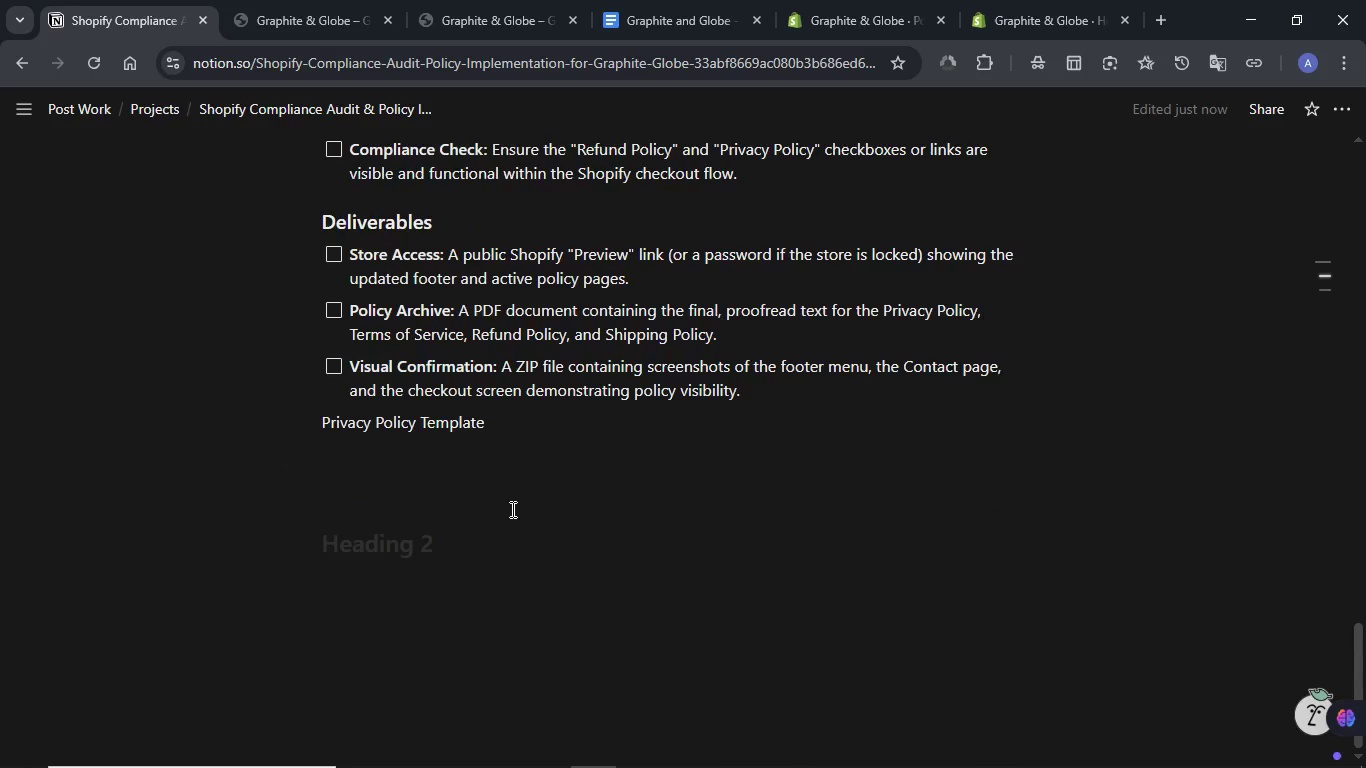 
scroll: coordinate [511, 509], scroll_direction: up, amount: 18.0
 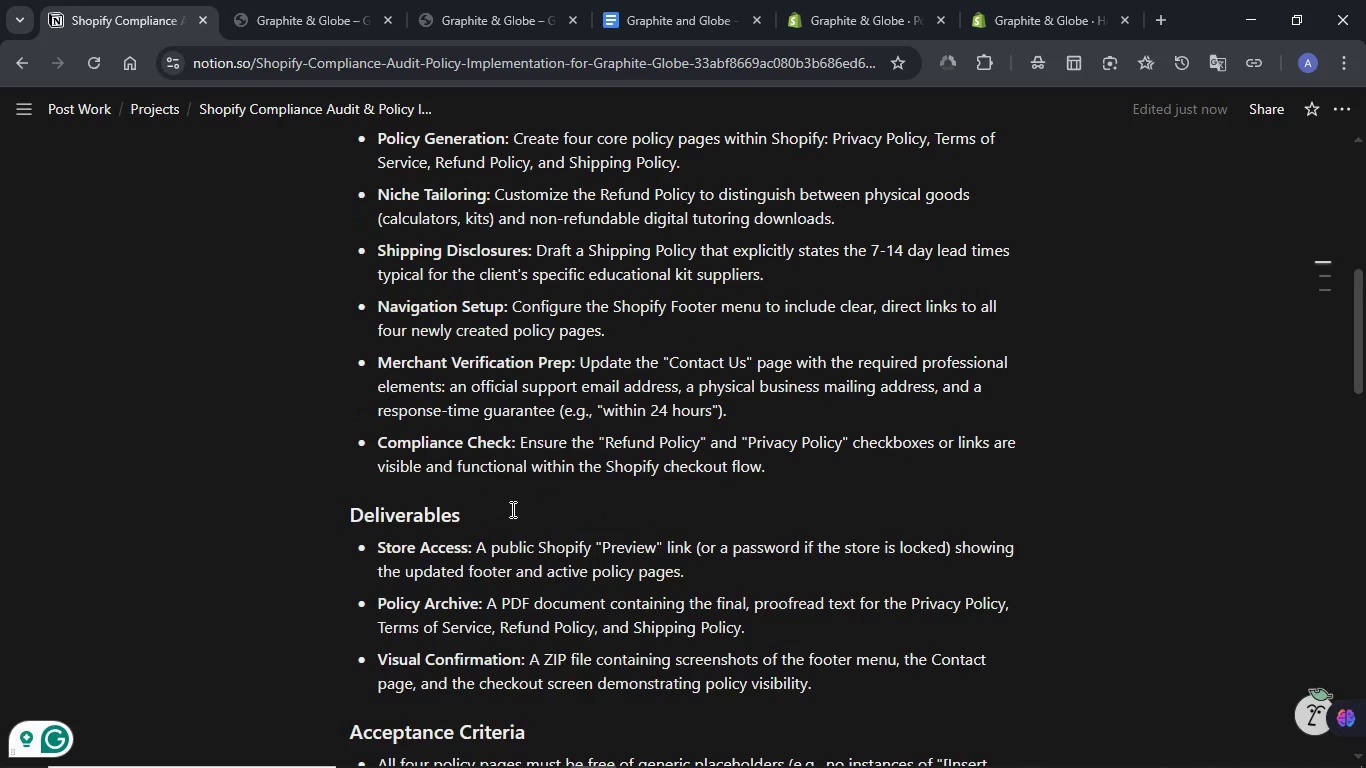 
scroll: coordinate [511, 509], scroll_direction: up, amount: 2.0
 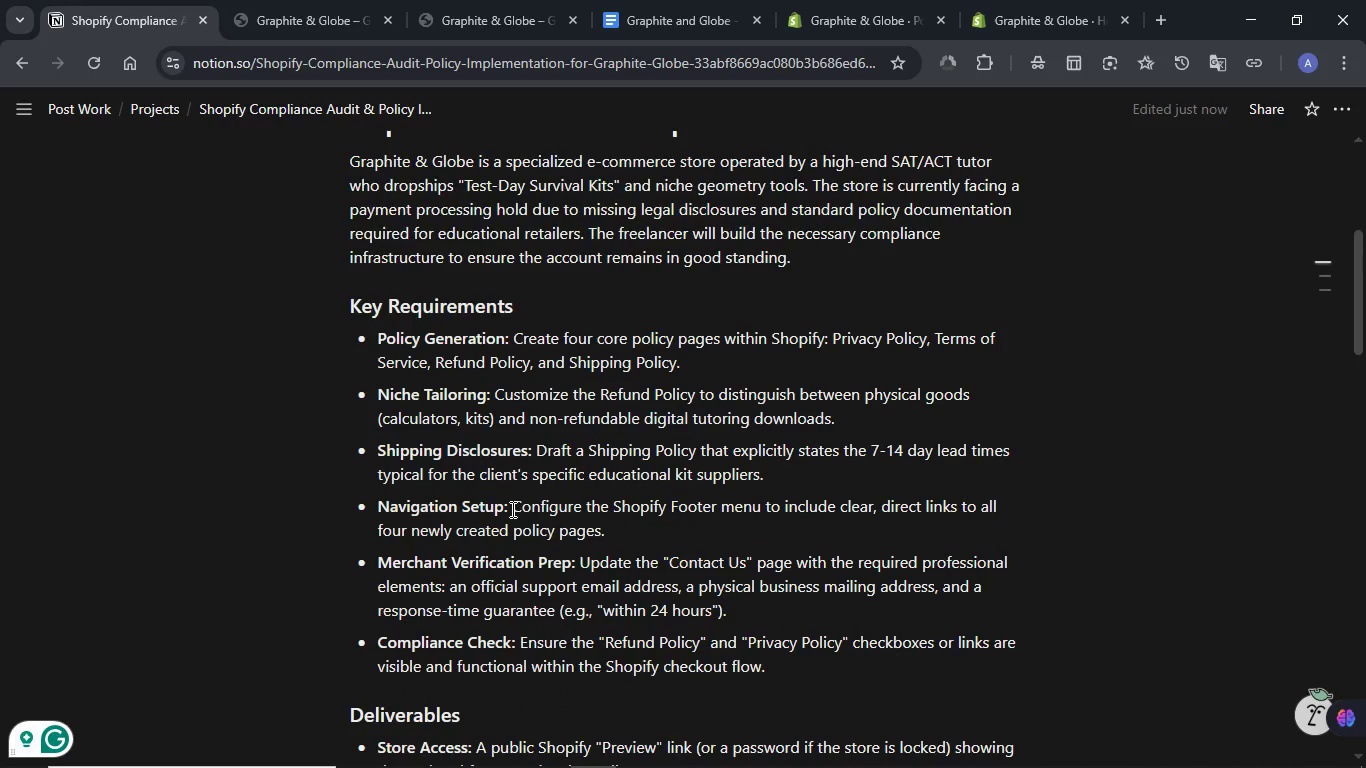 
scroll: coordinate [511, 509], scroll_direction: down, amount: 3.0
 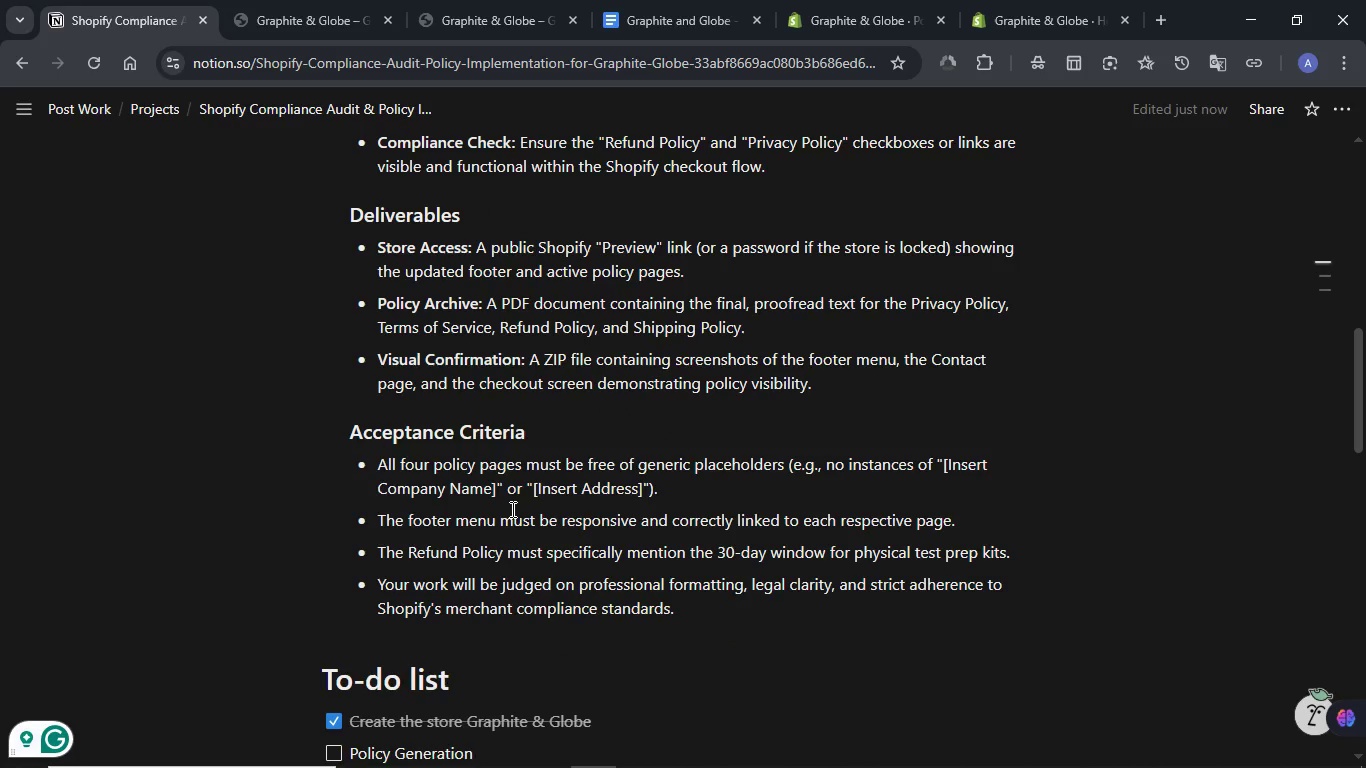 
scroll: coordinate [511, 509], scroll_direction: up, amount: 1.0
 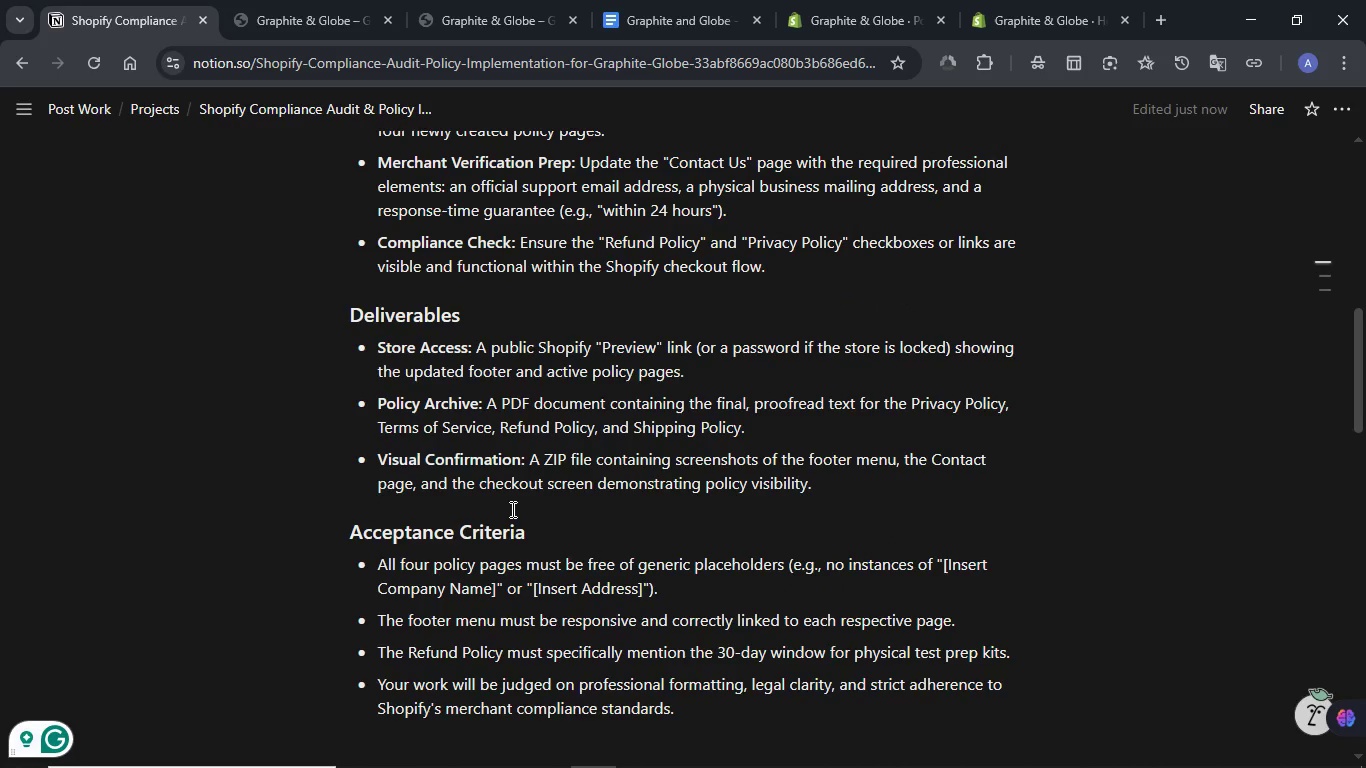 
scroll: coordinate [511, 509], scroll_direction: down, amount: 9.0
 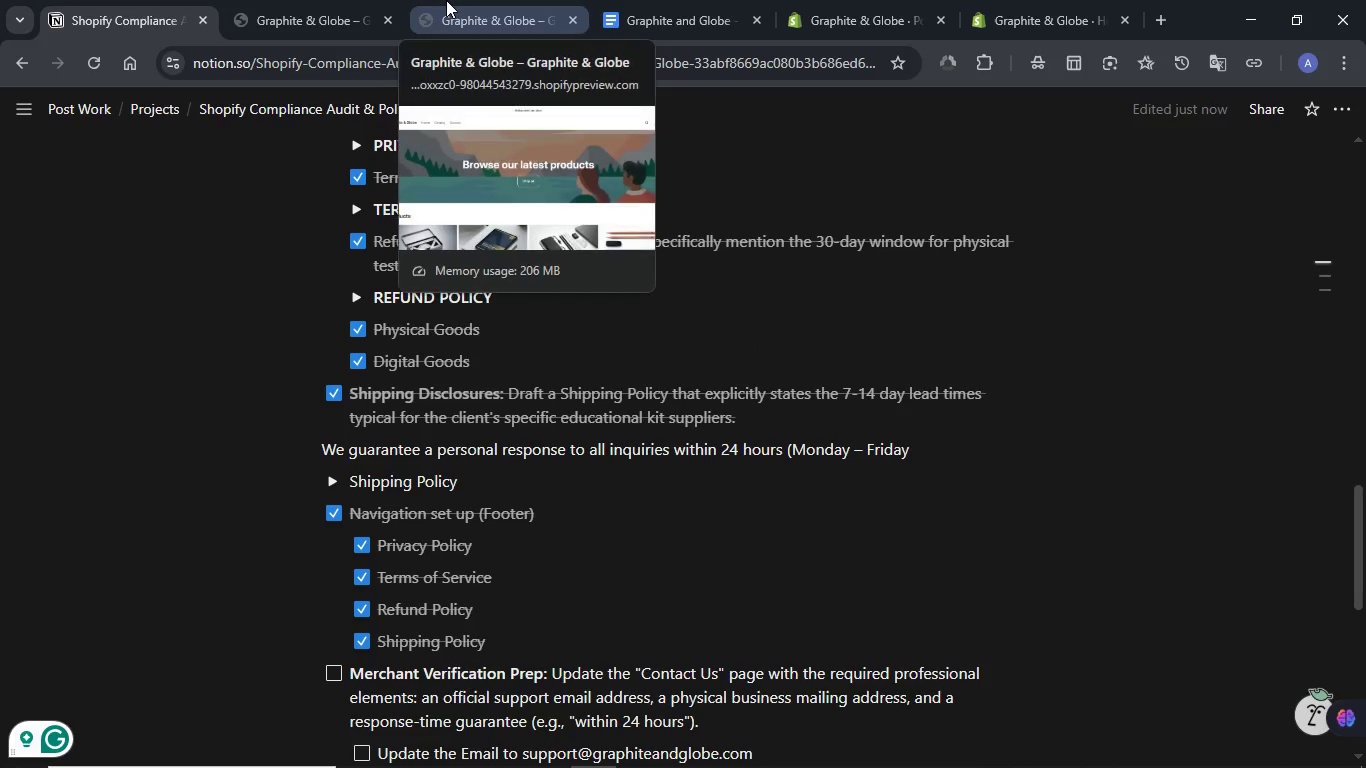 
left_click([447, 0])
 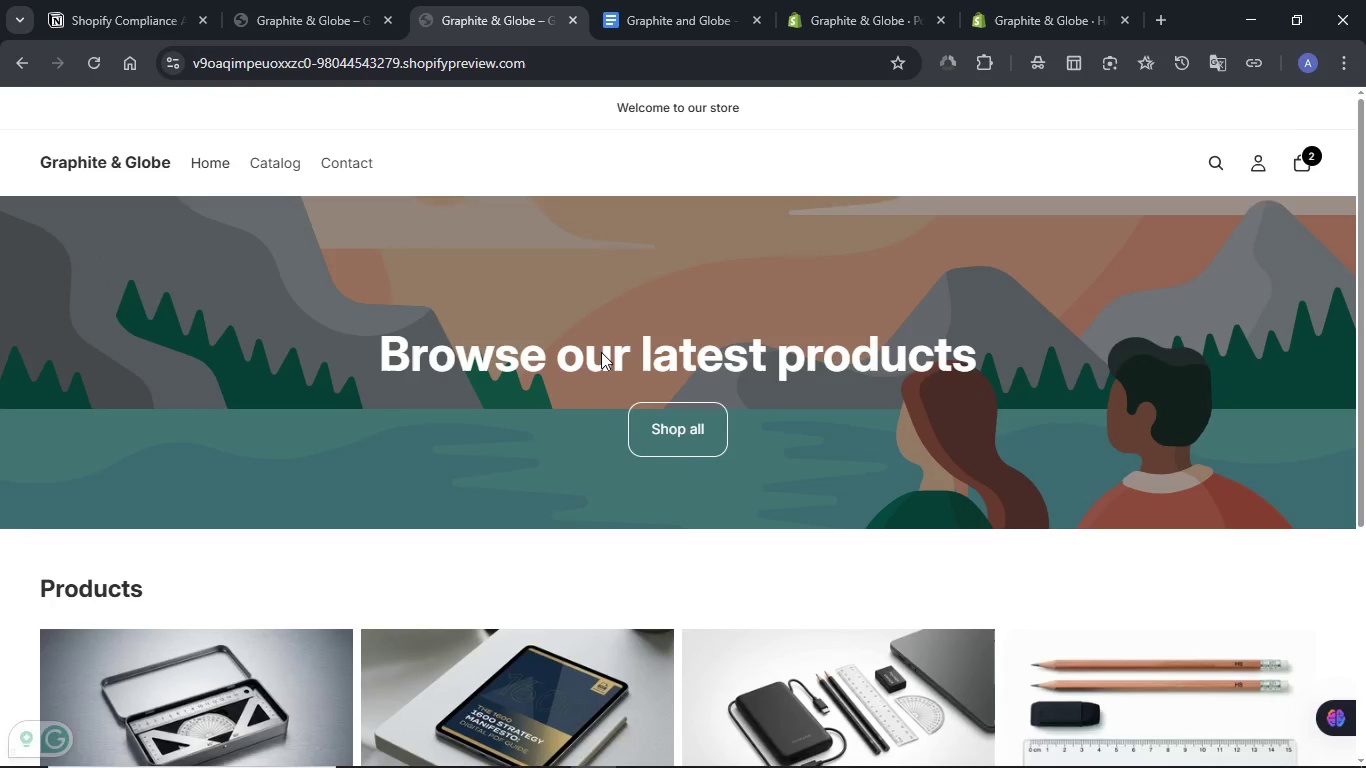 
scroll: coordinate [601, 369], scroll_direction: down, amount: 10.0
 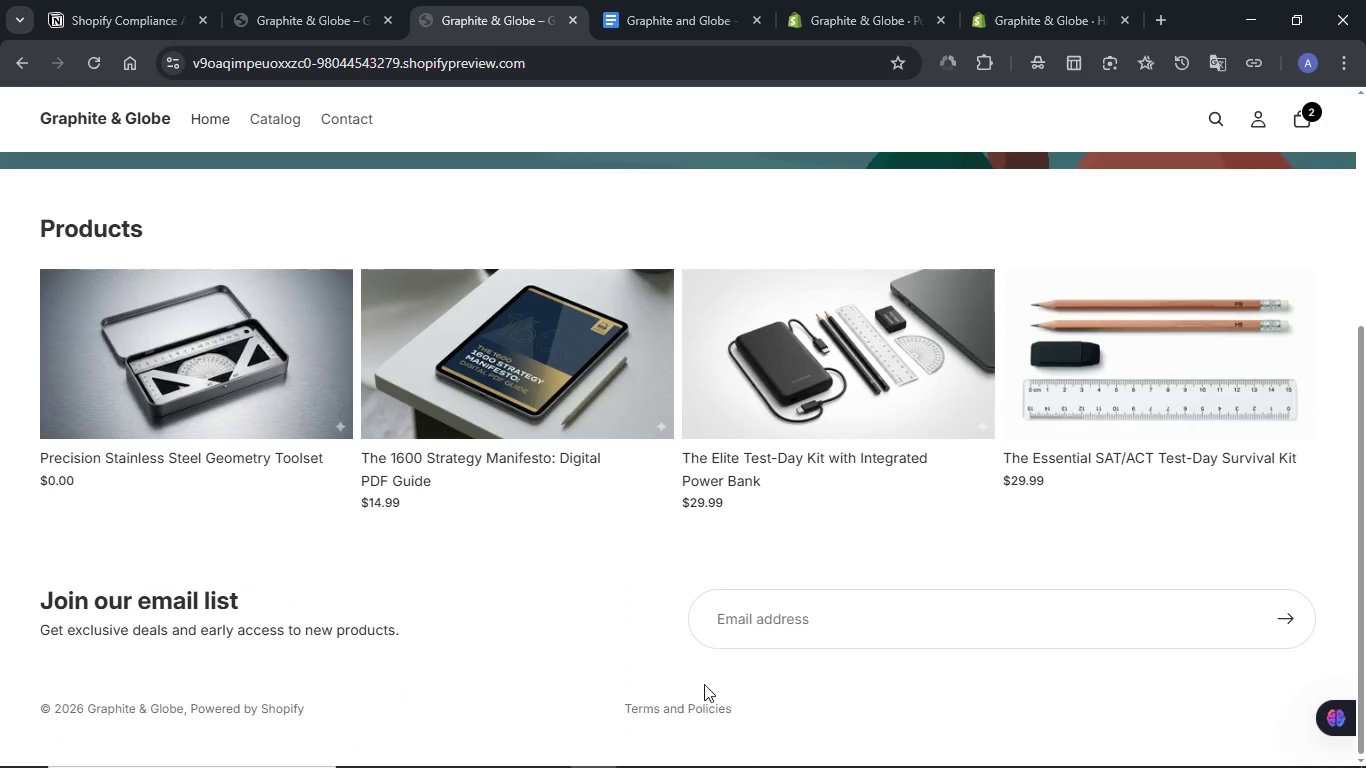 
mouse_move([677, 679])
 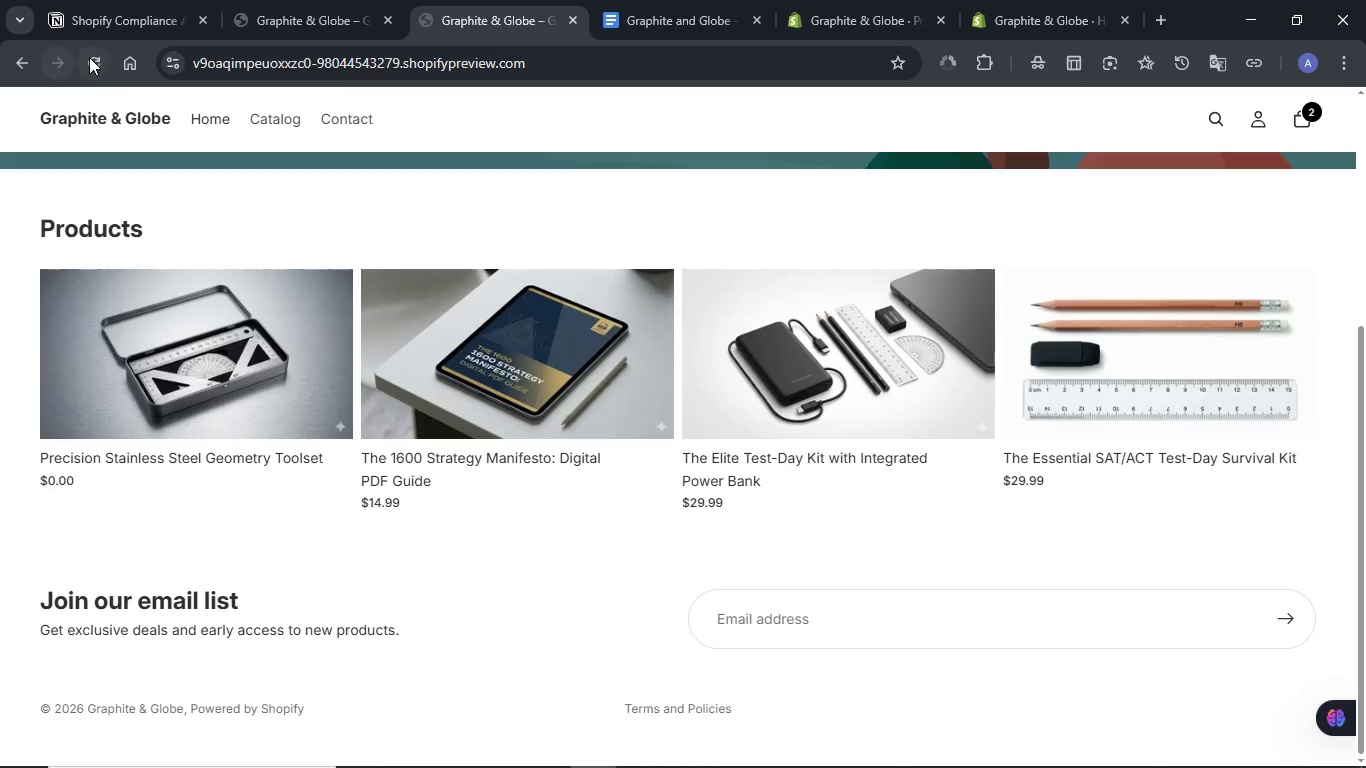 
double_click([259, 15])
 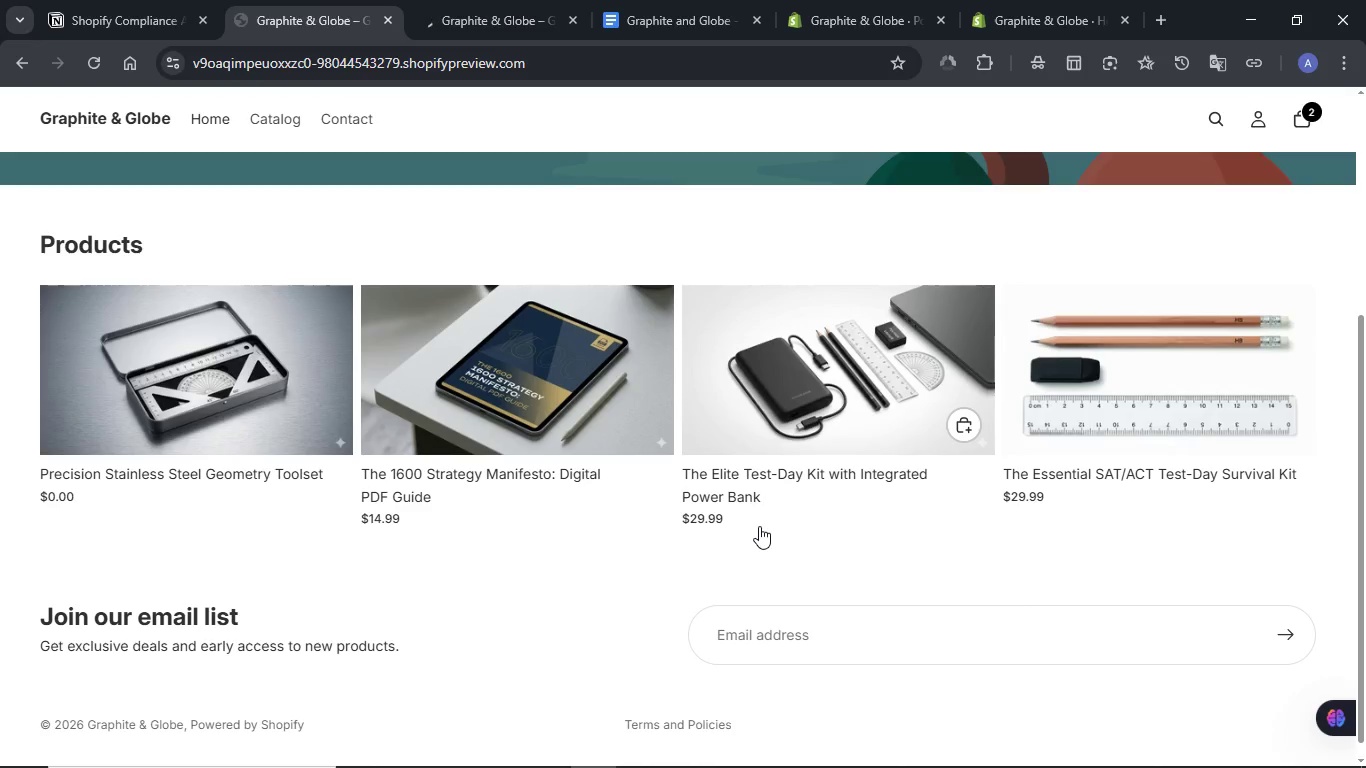 
scroll: coordinate [759, 526], scroll_direction: down, amount: 3.0
 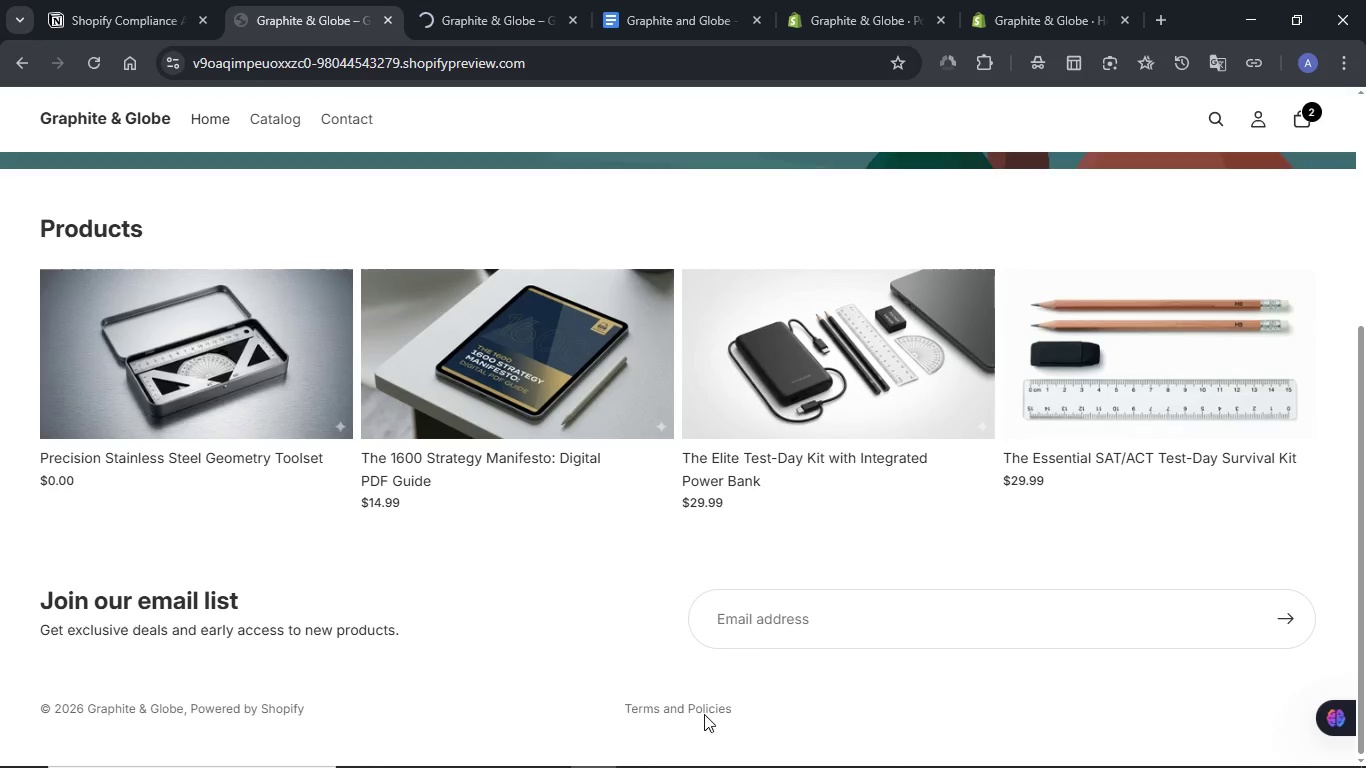 
mouse_move([699, 687])
 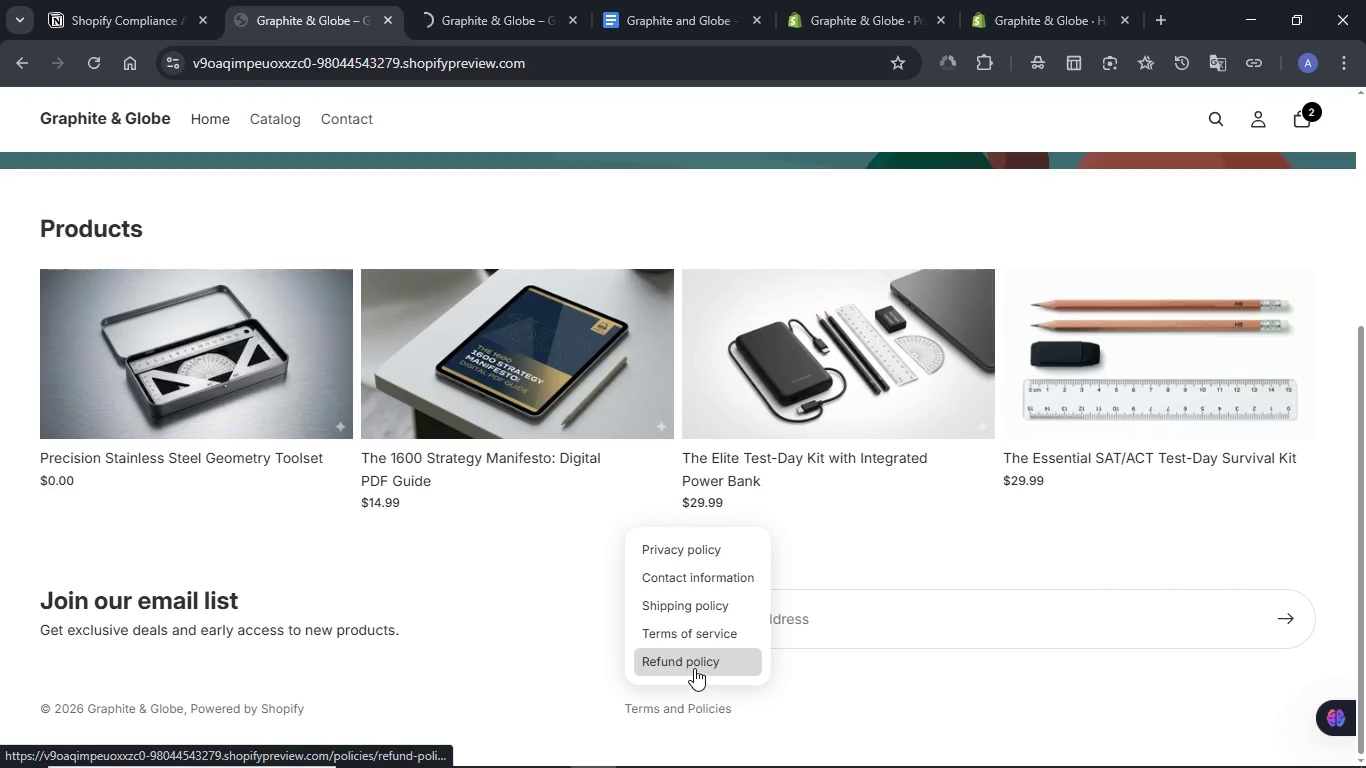 
right_click([694, 668])
 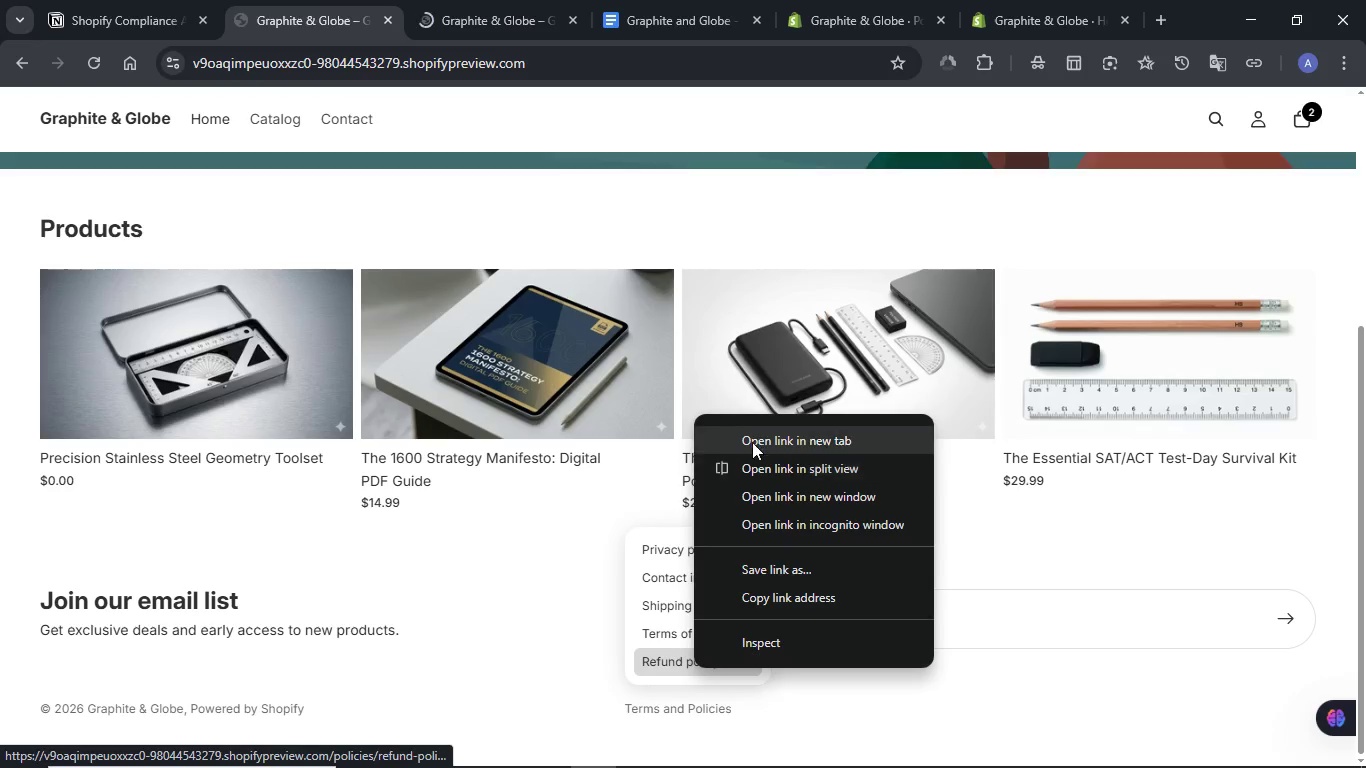 
left_click([752, 439])
 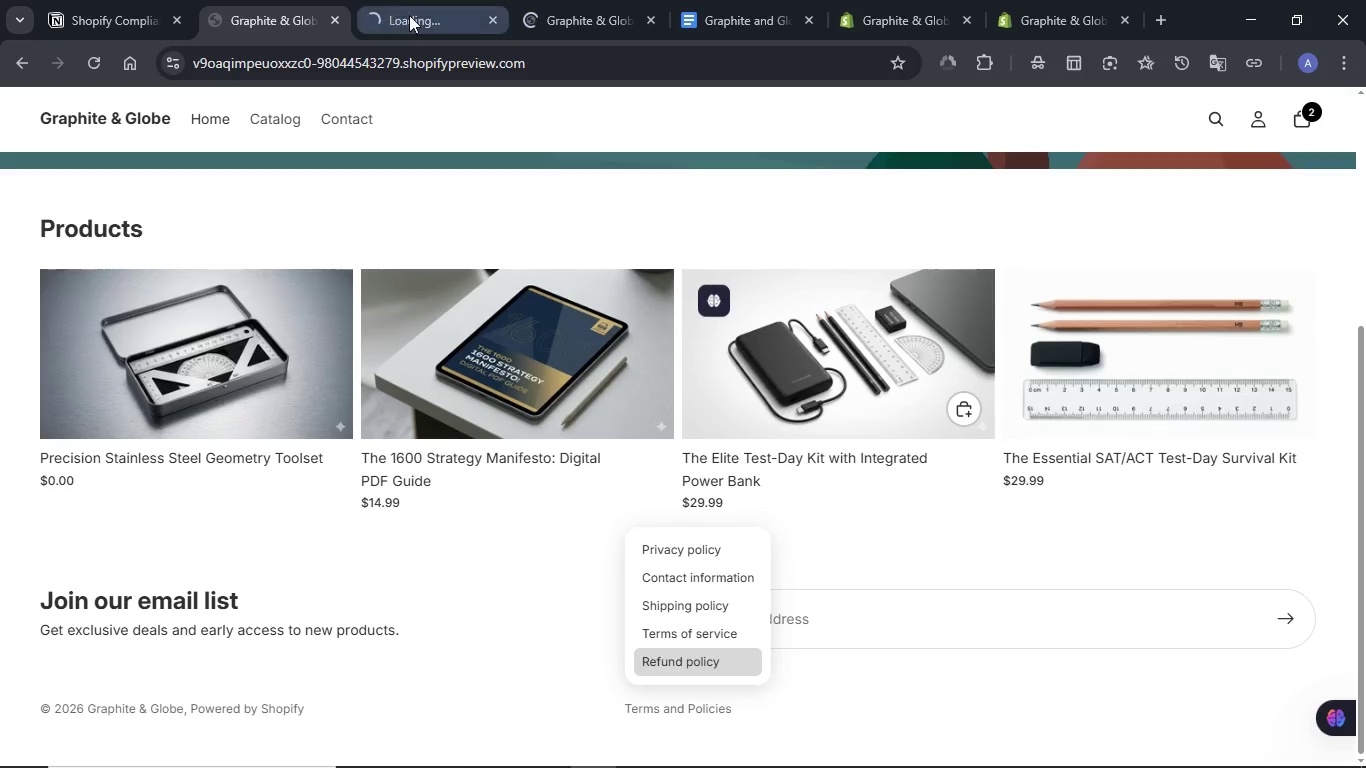 
left_click([409, 15])
 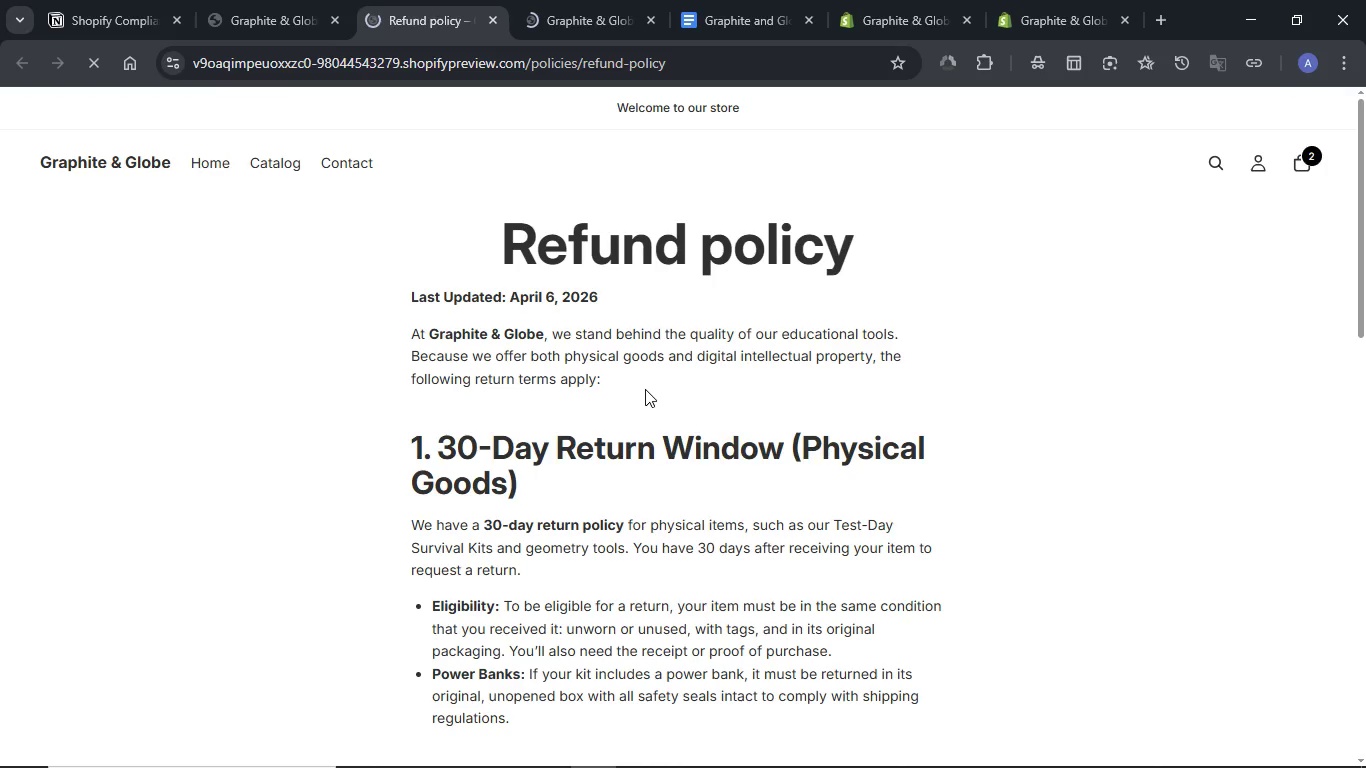 
wait(5.14)
 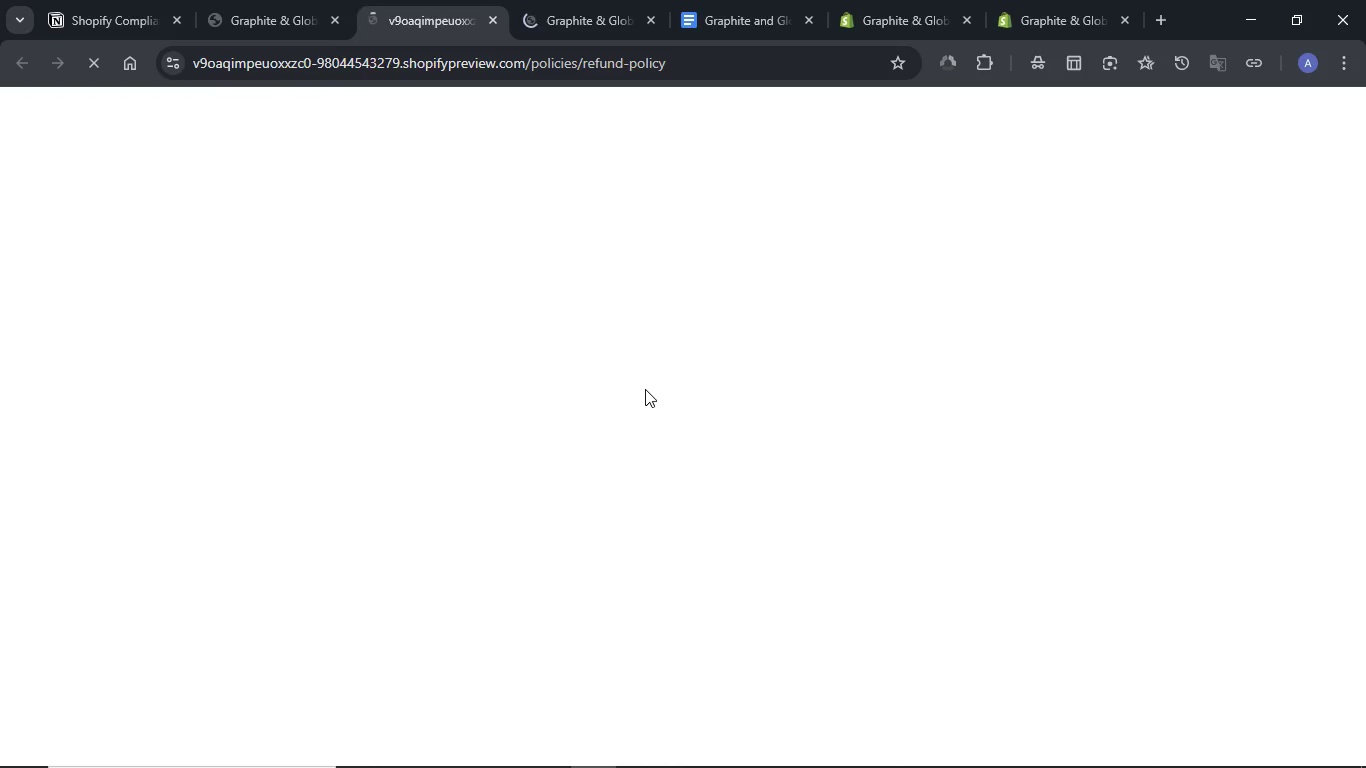 
scroll: coordinate [645, 389], scroll_direction: down, amount: 3.0
 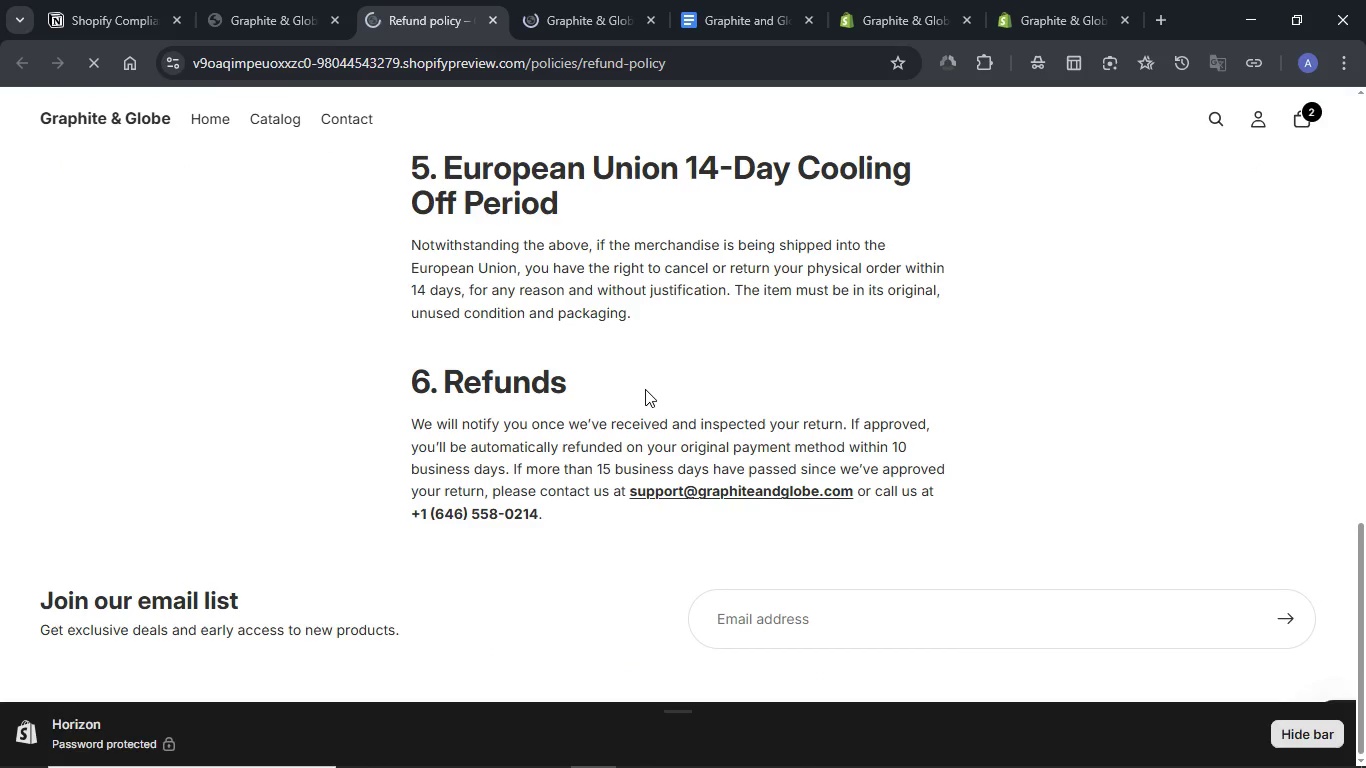 
scroll: coordinate [645, 389], scroll_direction: up, amount: 15.0
 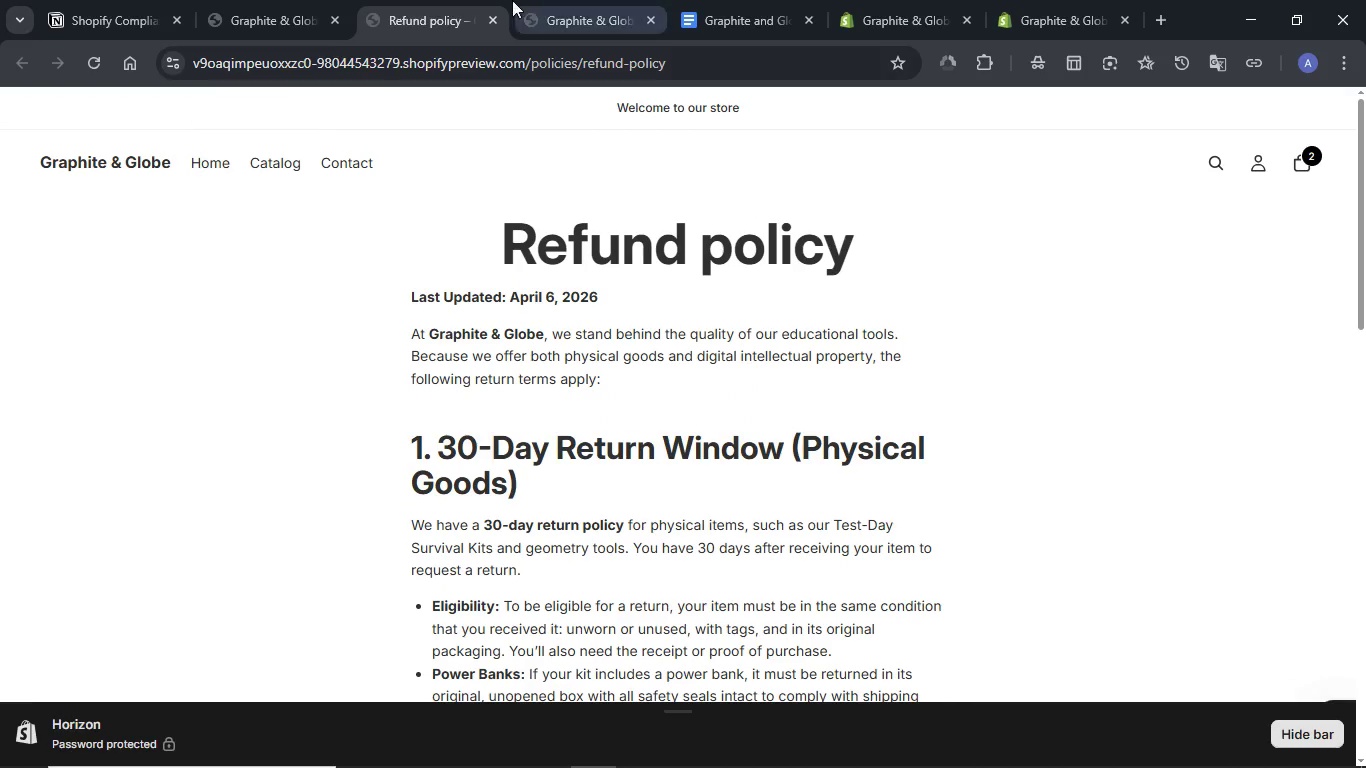 
mouse_move([478, 13])
 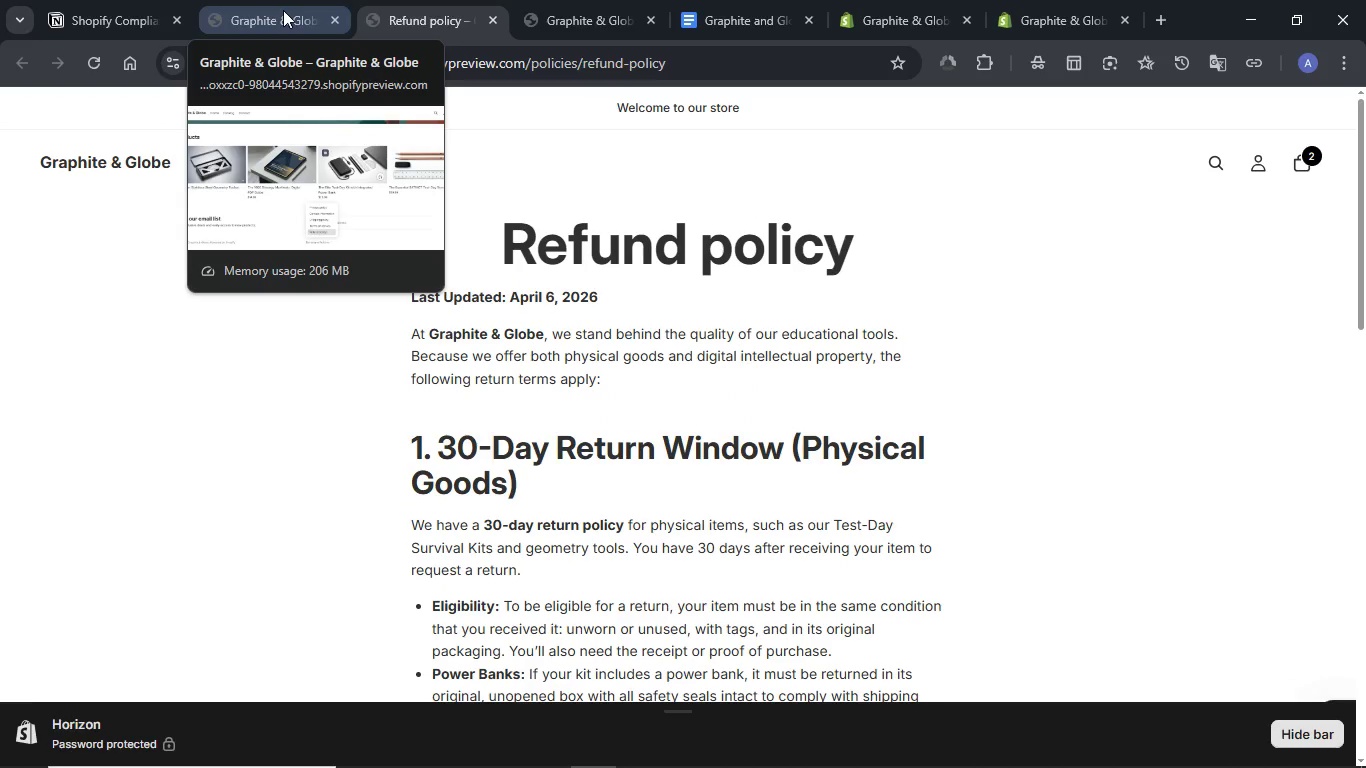 
left_click([283, 10])
 